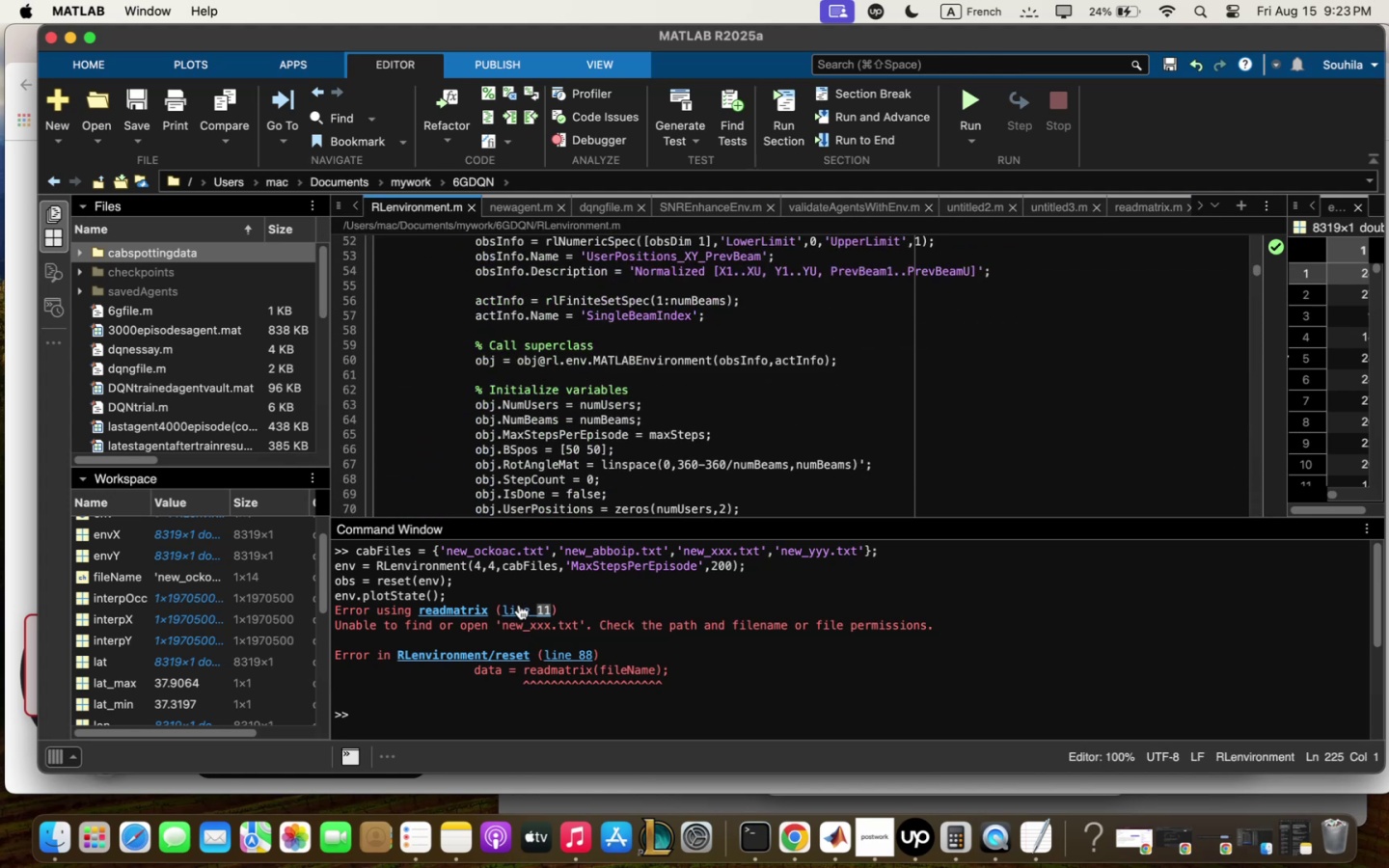 
double_click([520, 605])
 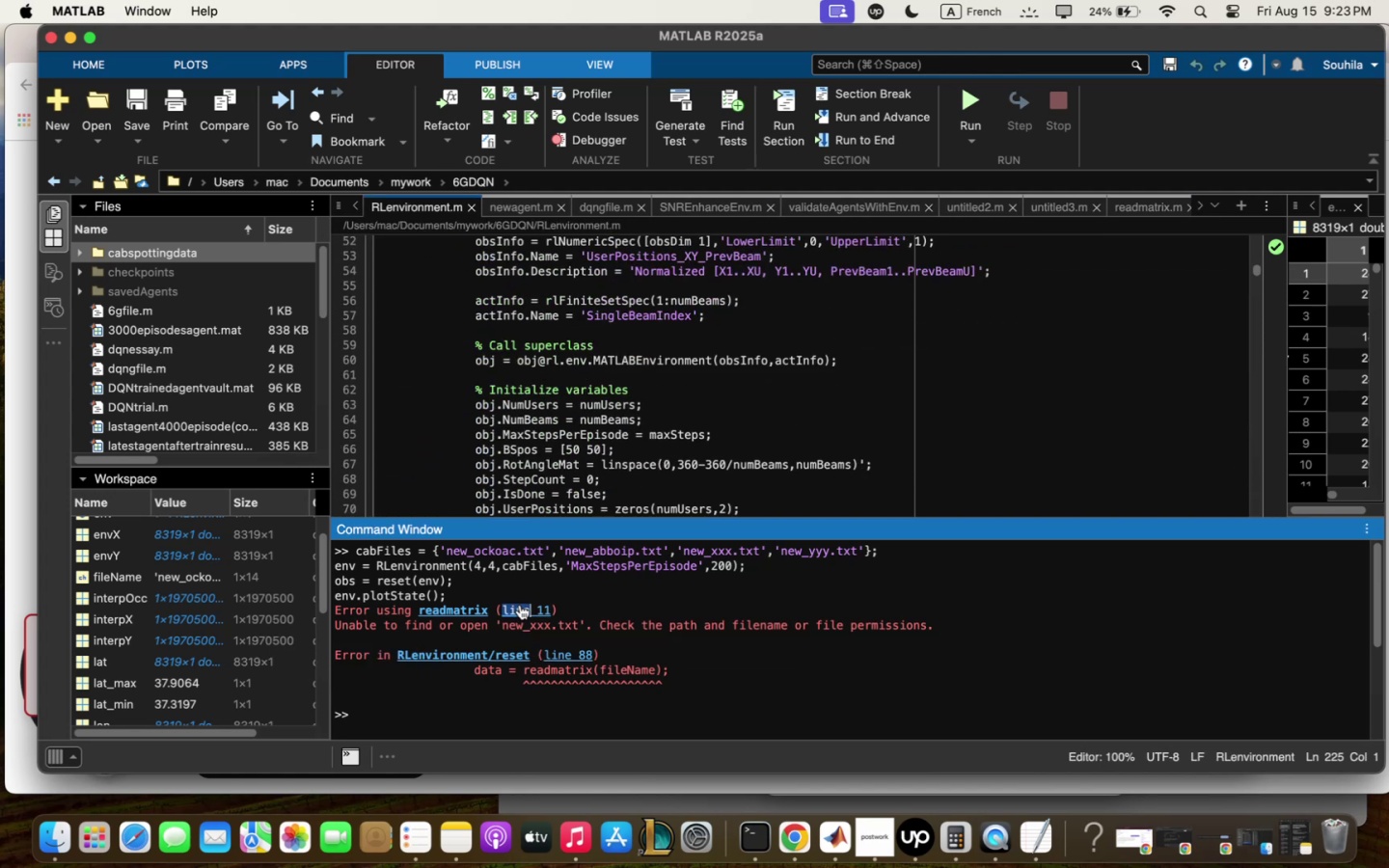 
left_click([520, 605])
 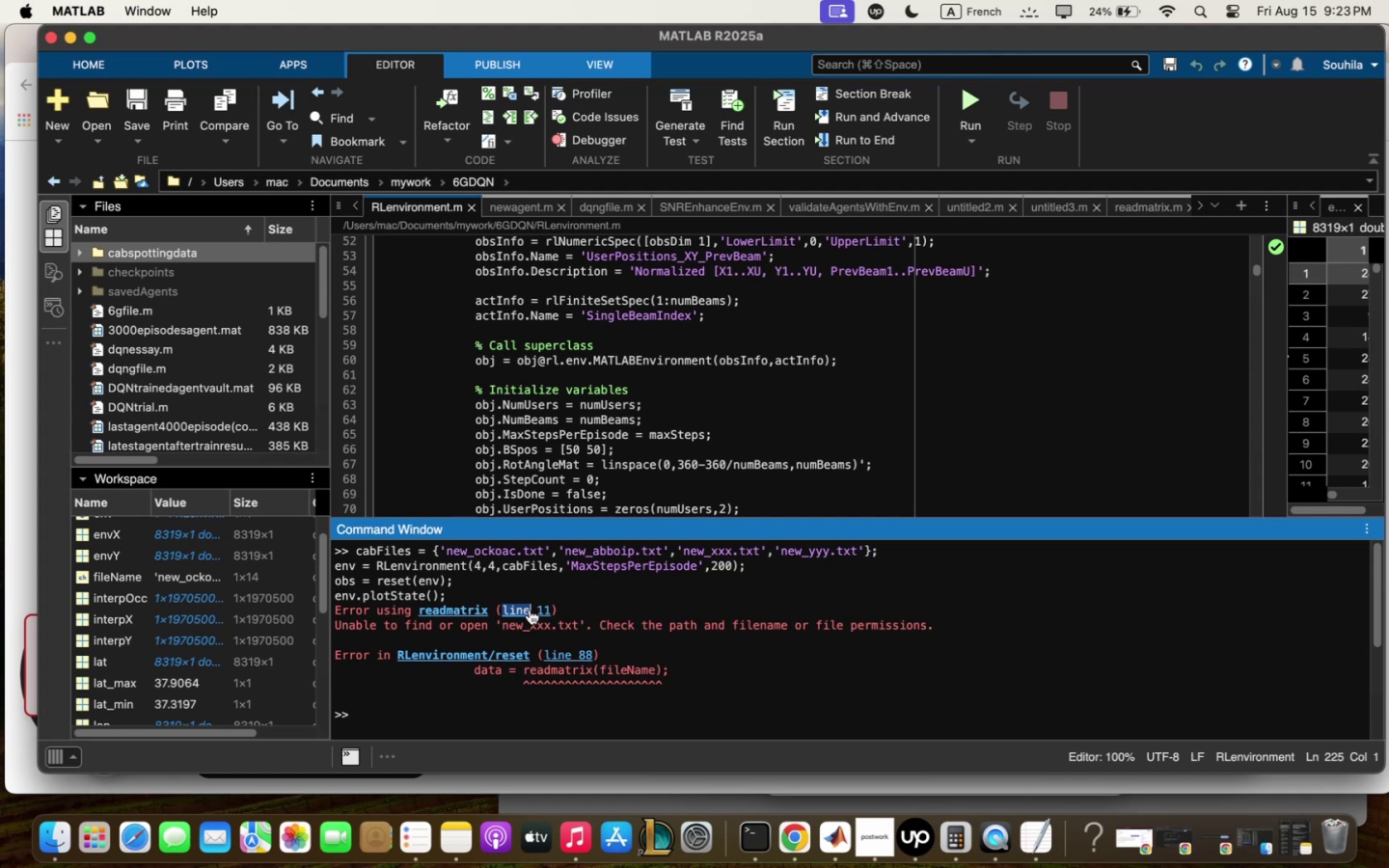 
double_click([531, 610])
 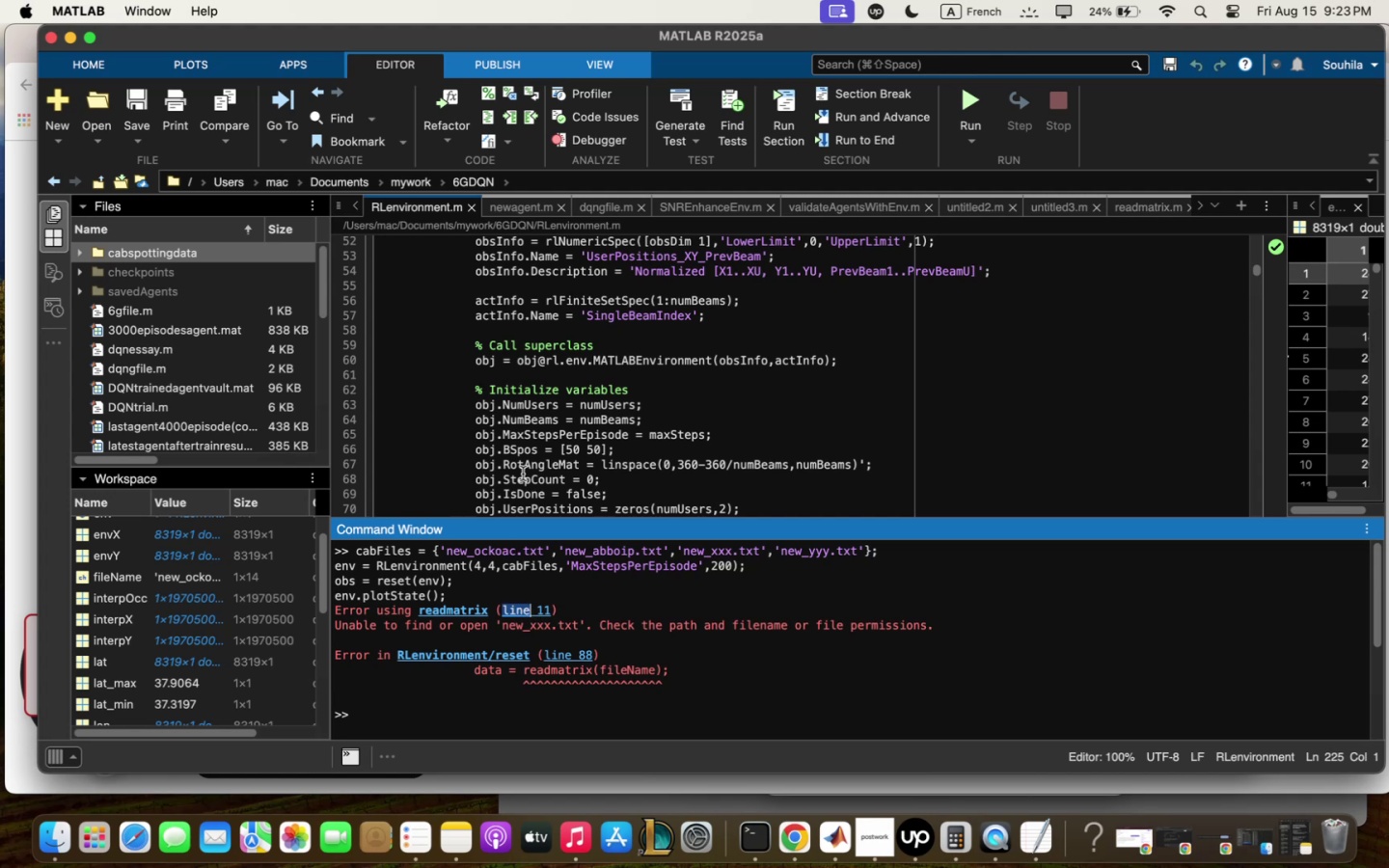 
scroll: coordinate [522, 453], scroll_direction: up, amount: 29.0
 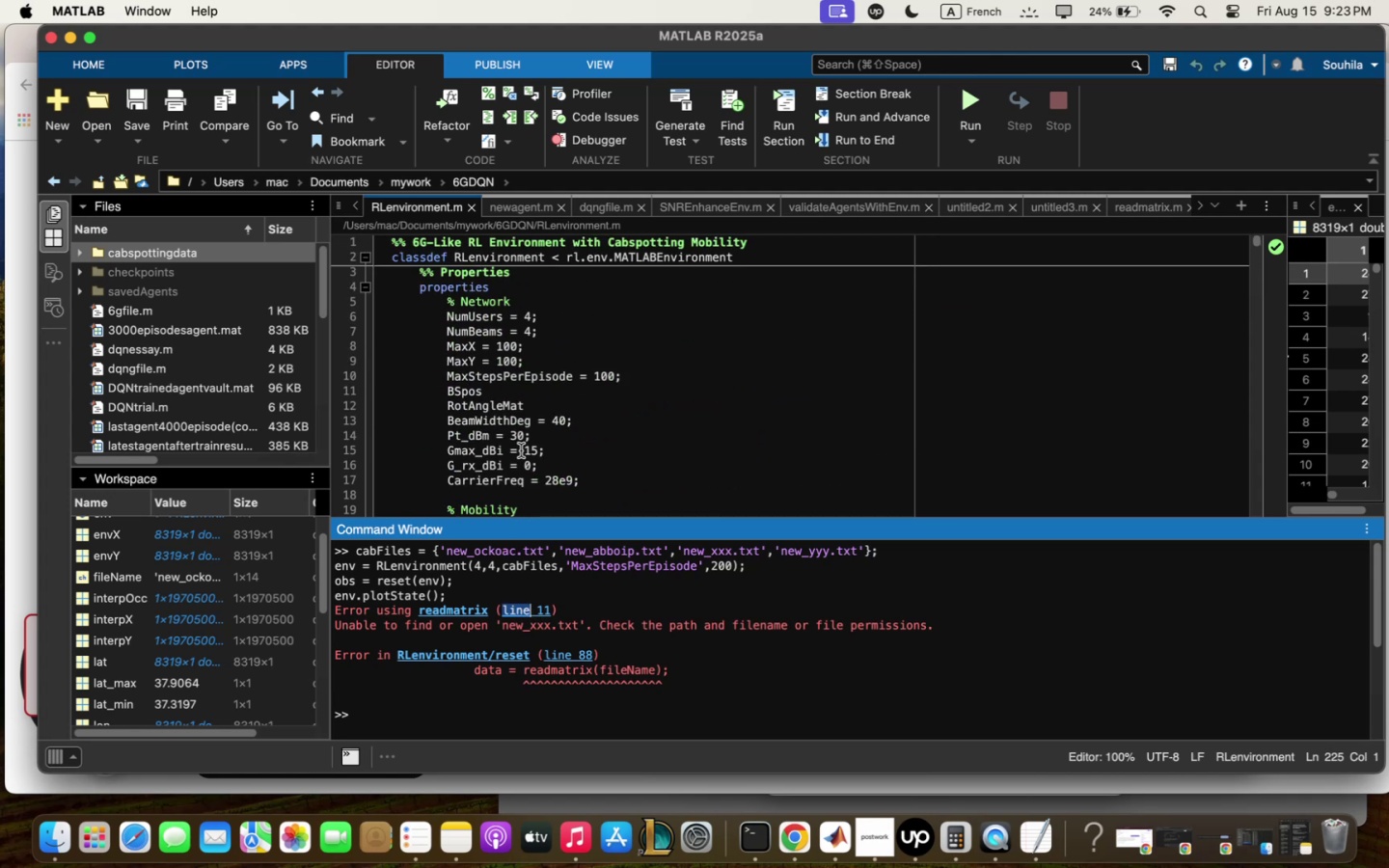 
scroll: coordinate [520, 450], scroll_direction: down, amount: 3.0
 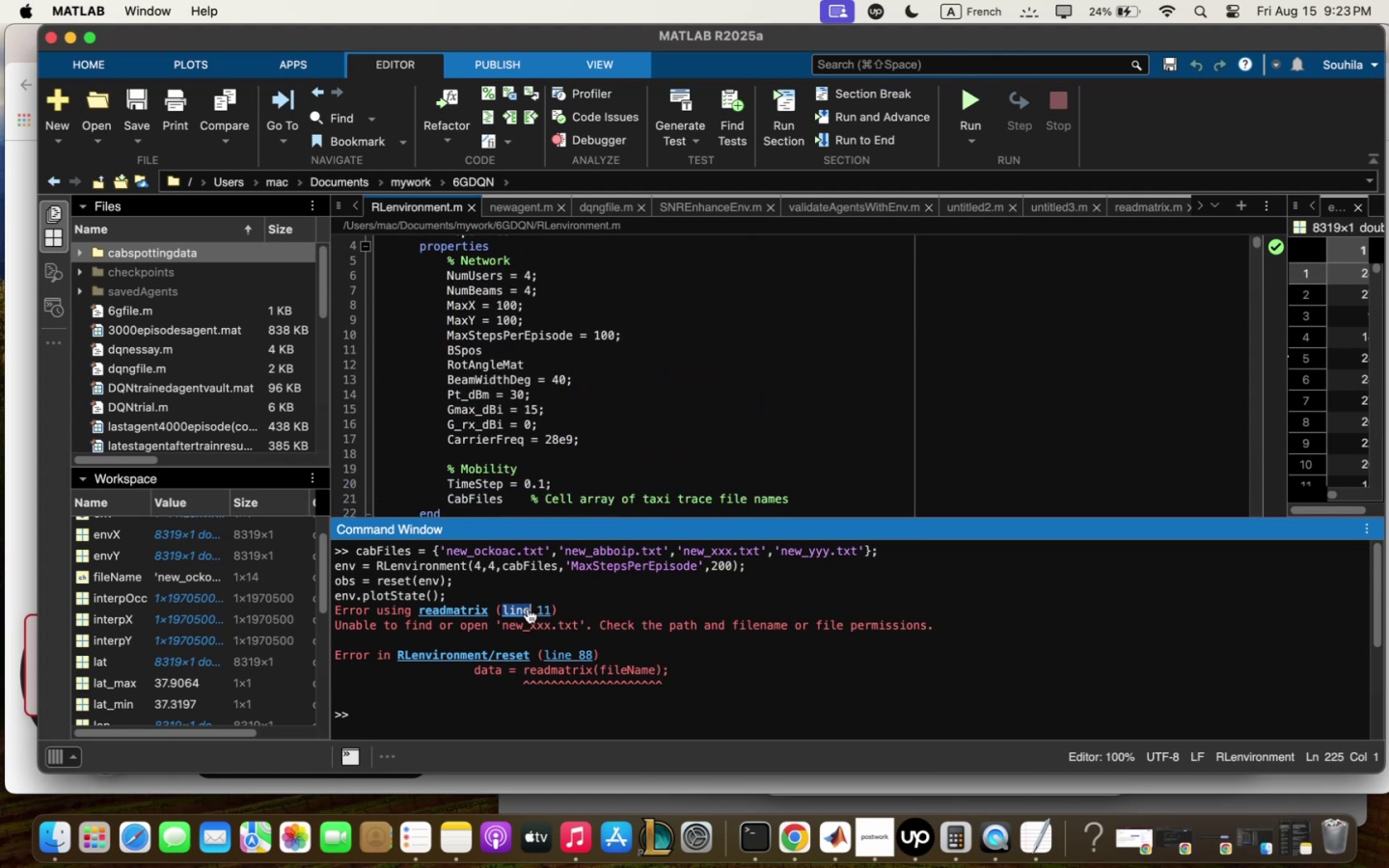 
left_click([528, 610])
 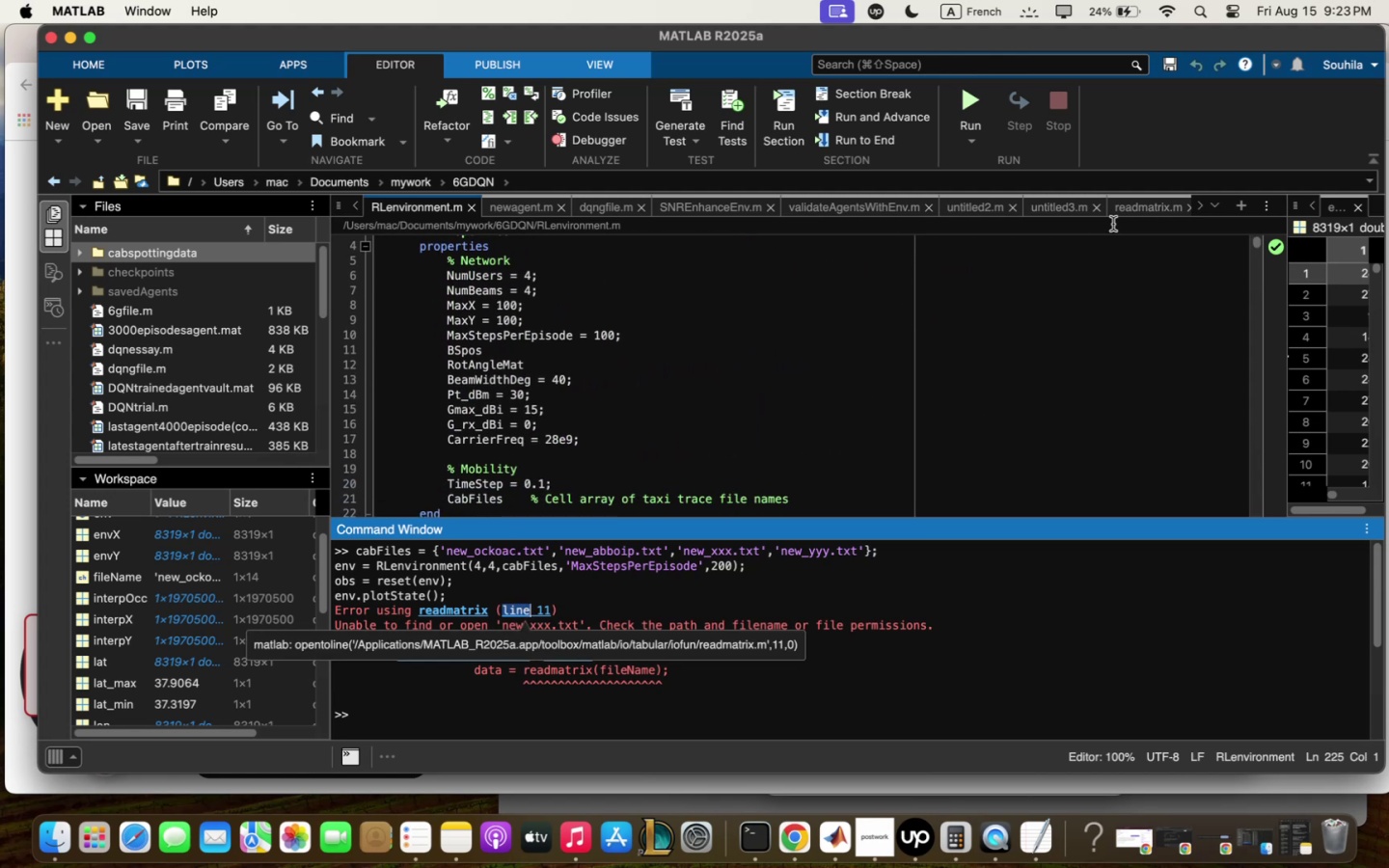 
left_click([1136, 206])
 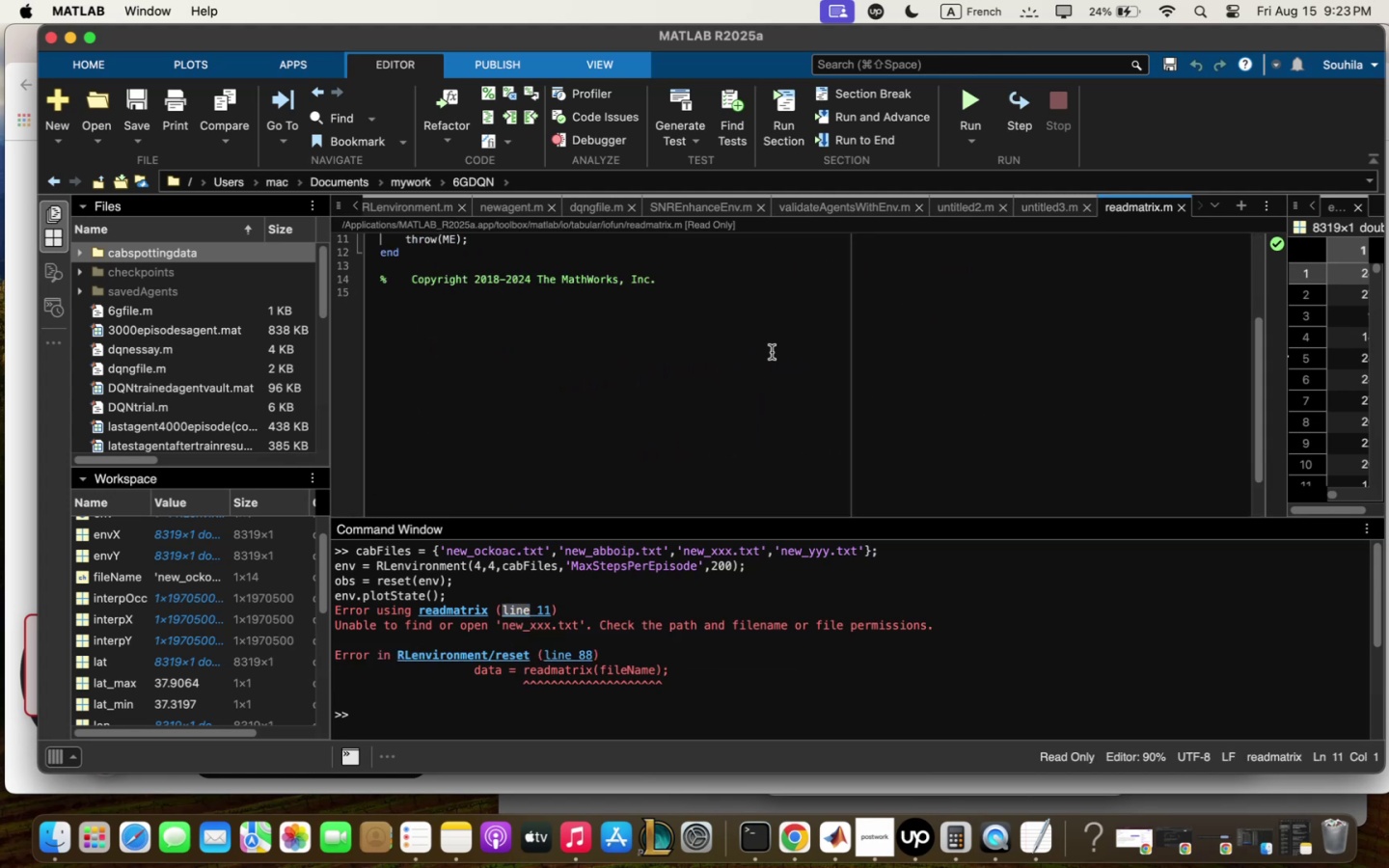 
scroll: coordinate [767, 351], scroll_direction: up, amount: 60.0
 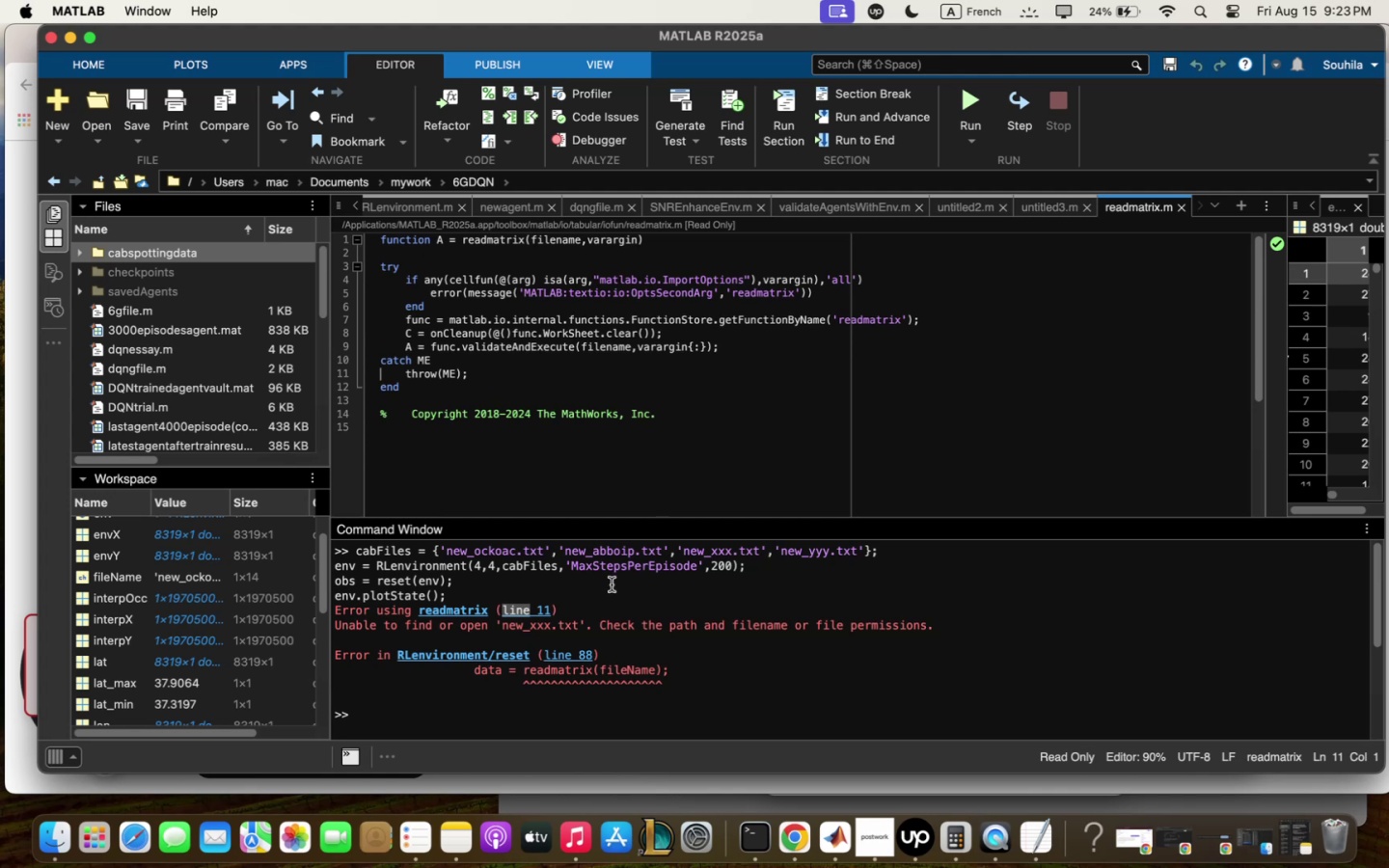 
double_click([563, 656])
 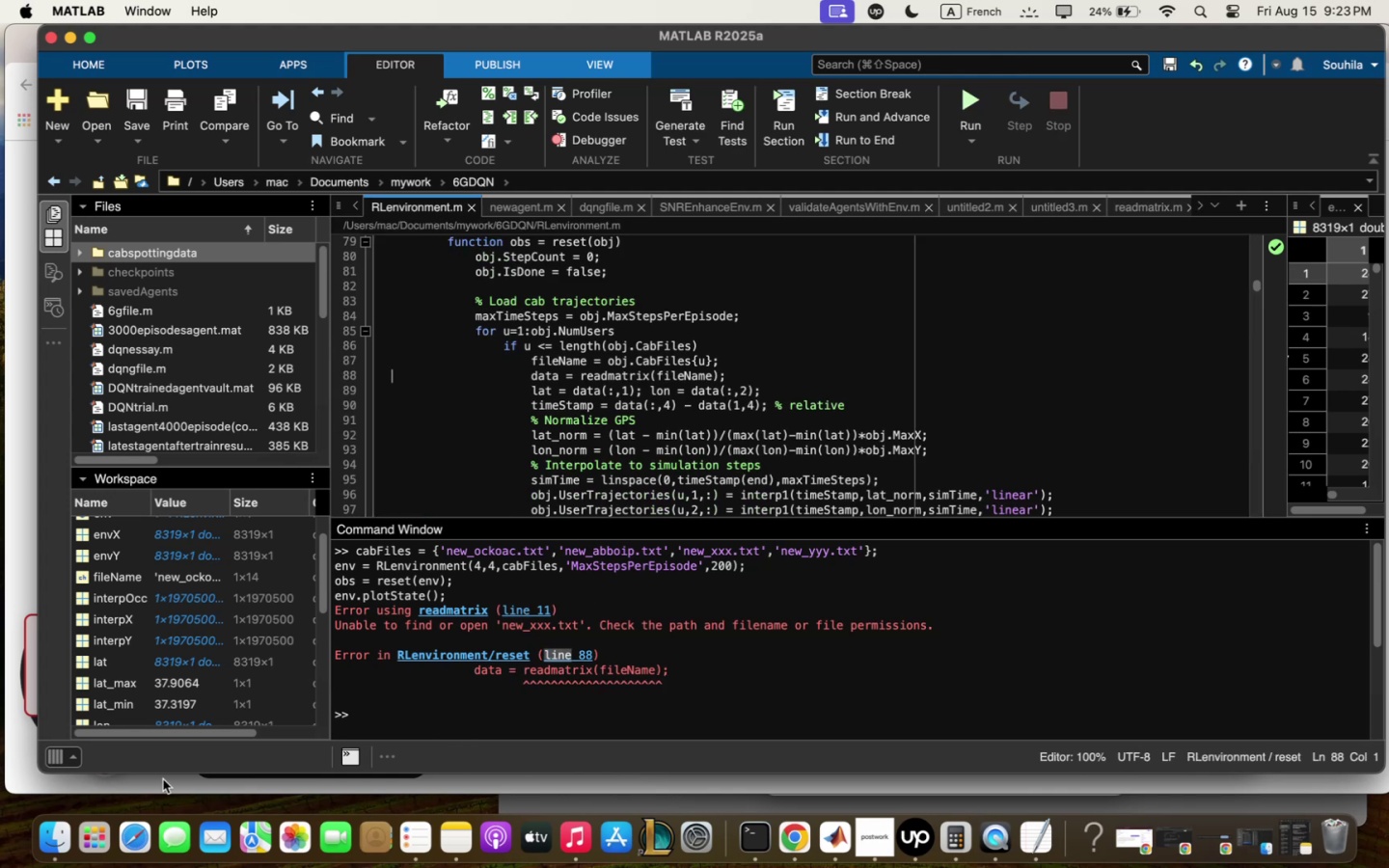 
wait(6.69)
 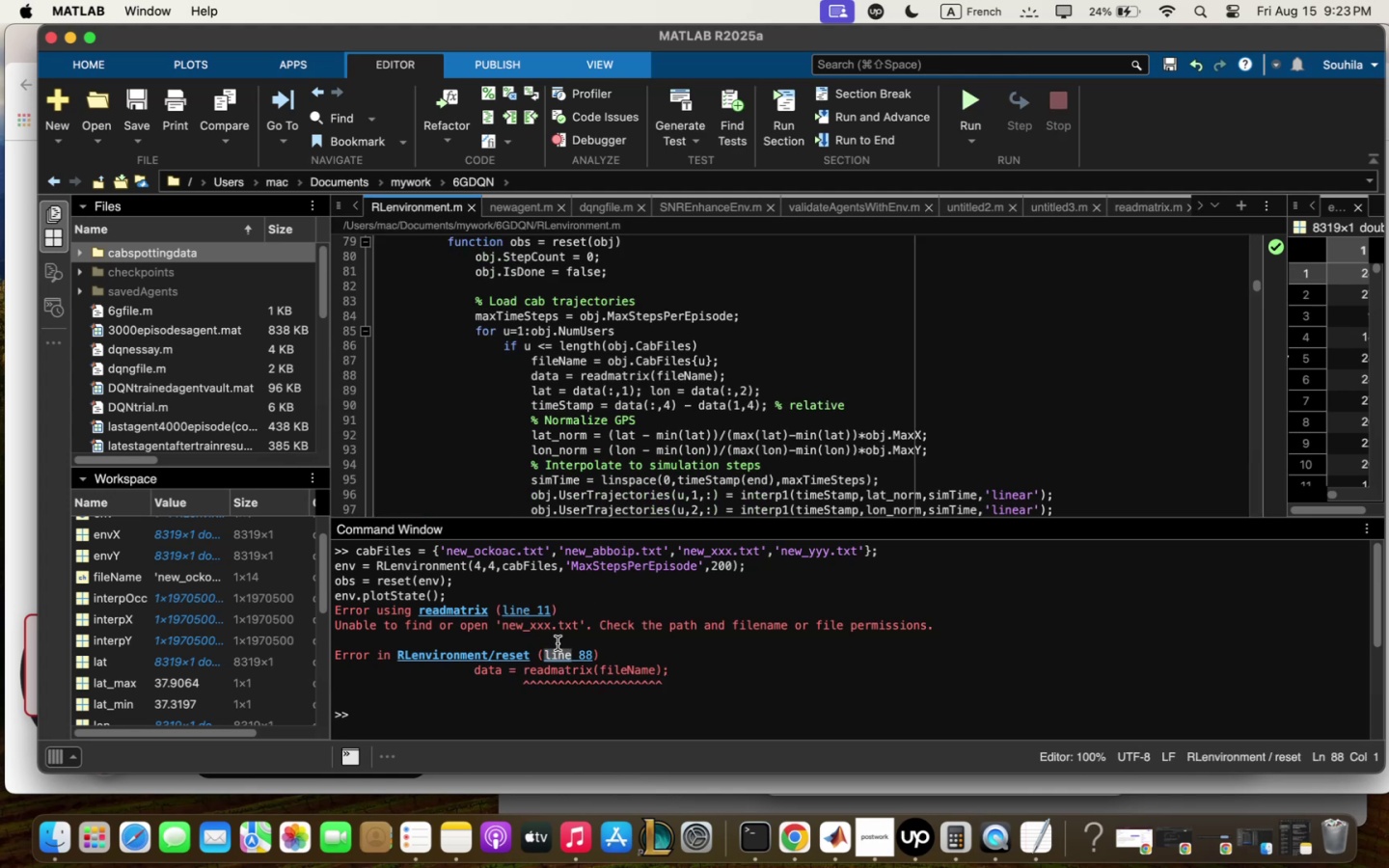 
left_click([46, 838])
 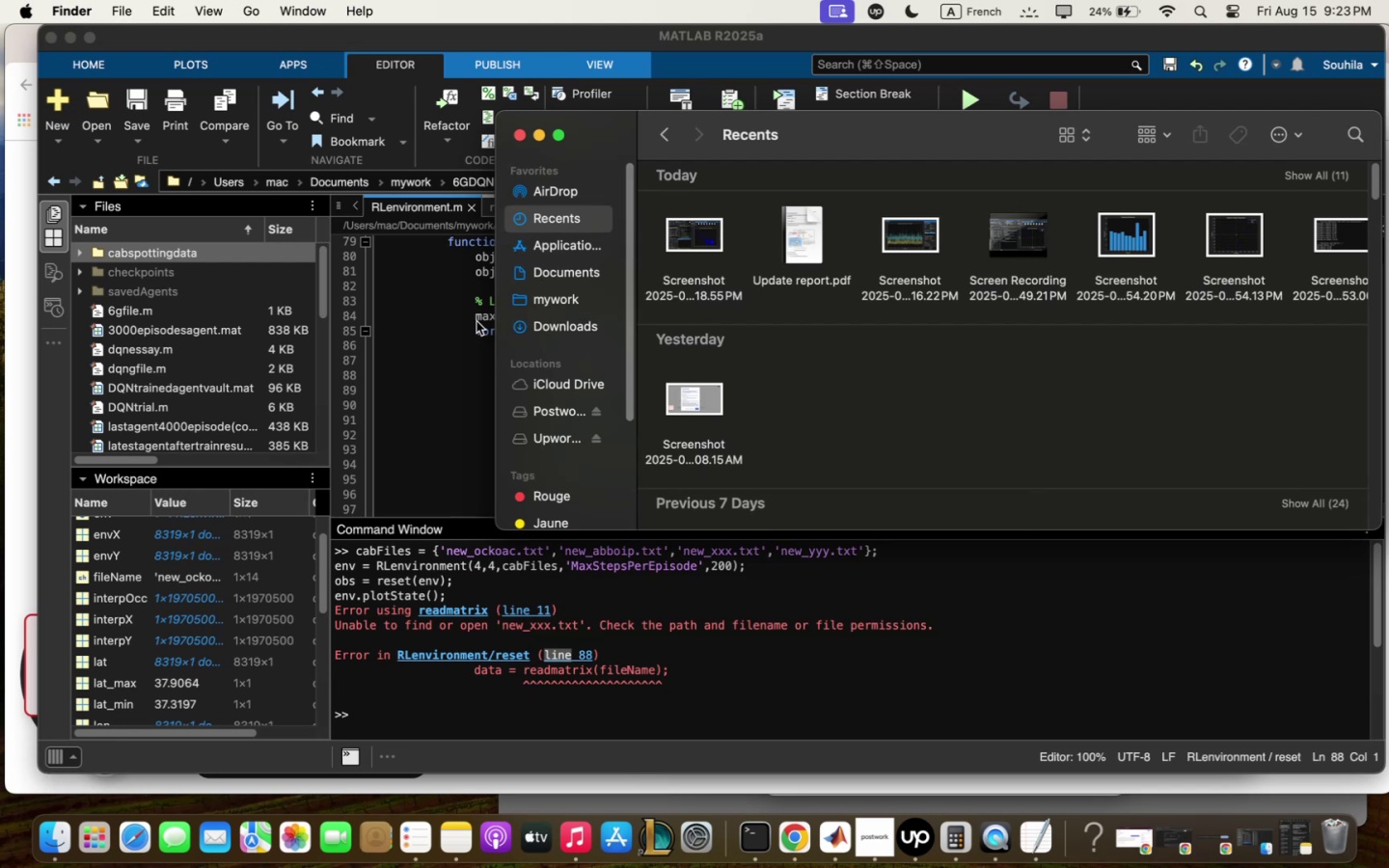 
left_click([327, 278])
 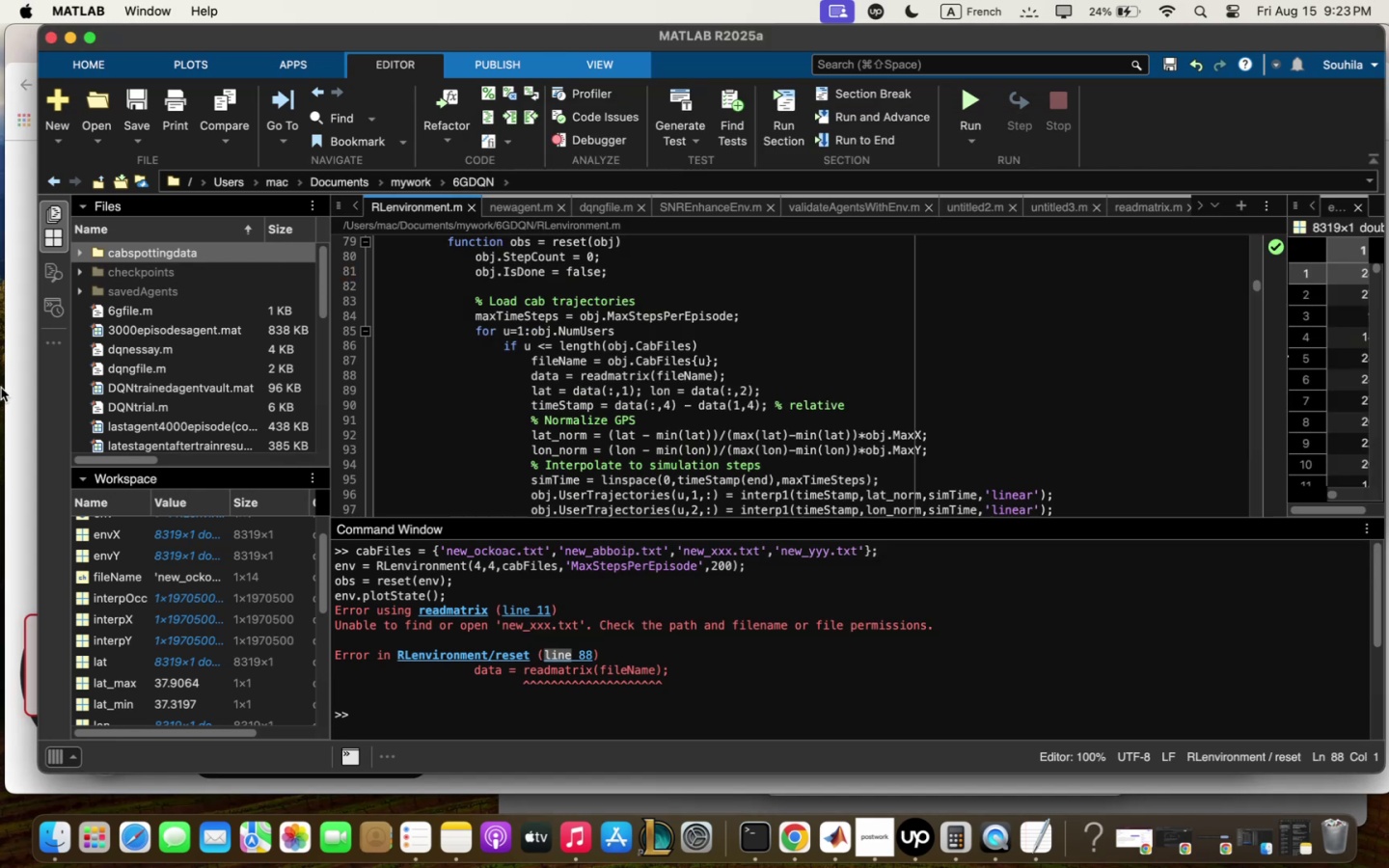 
left_click([11, 387])
 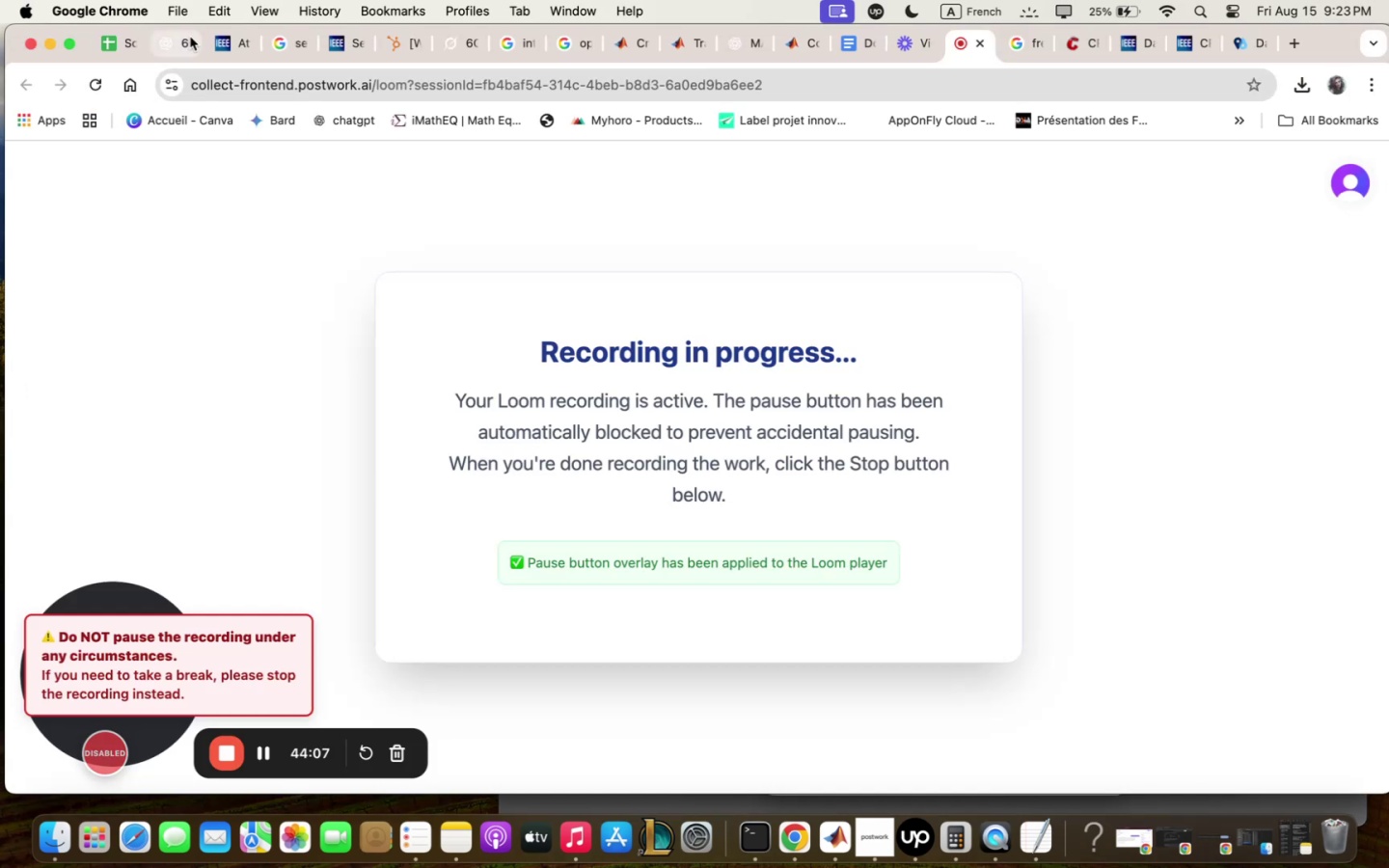 
left_click([179, 37])
 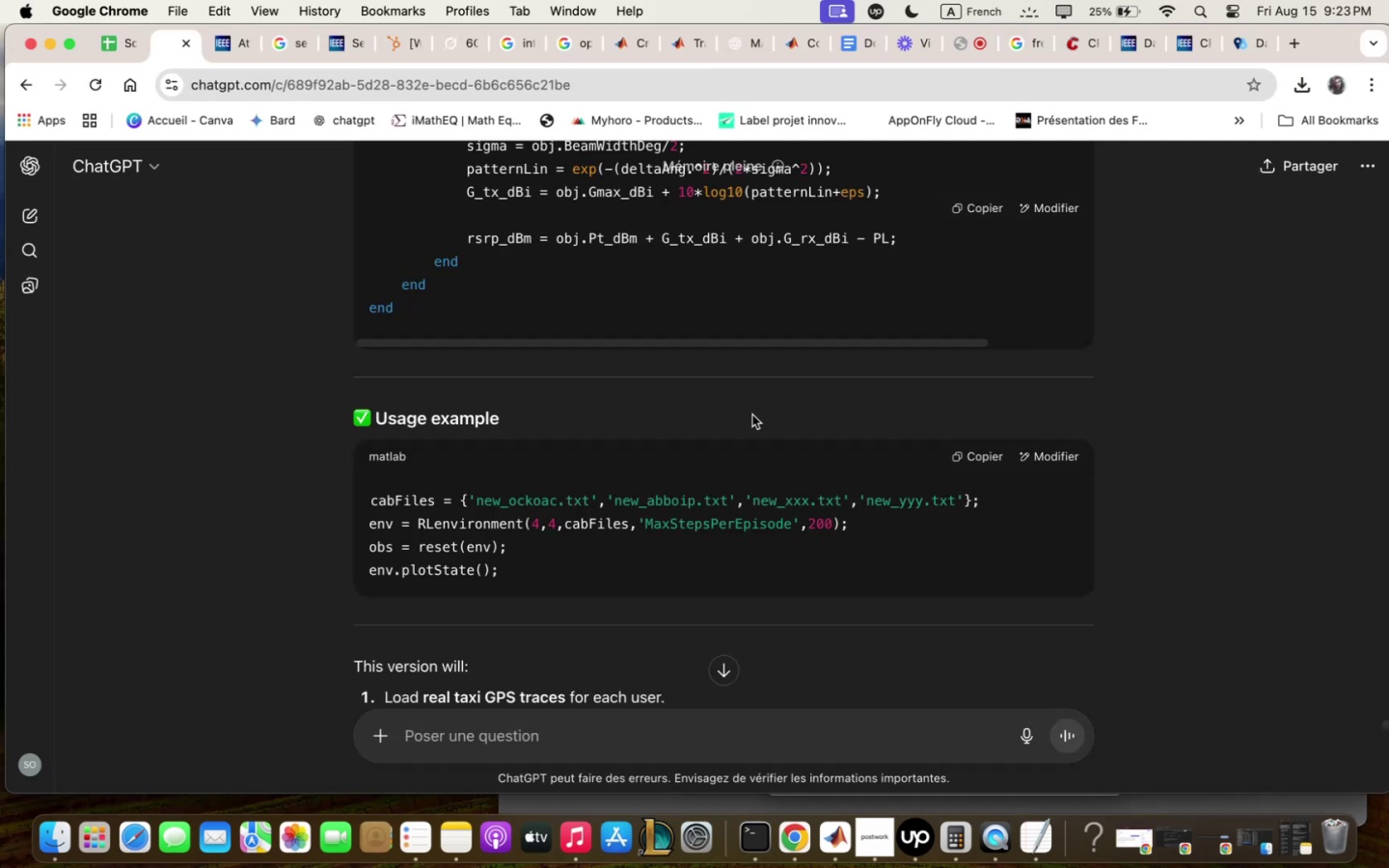 
scroll: coordinate [757, 421], scroll_direction: up, amount: 1.0
 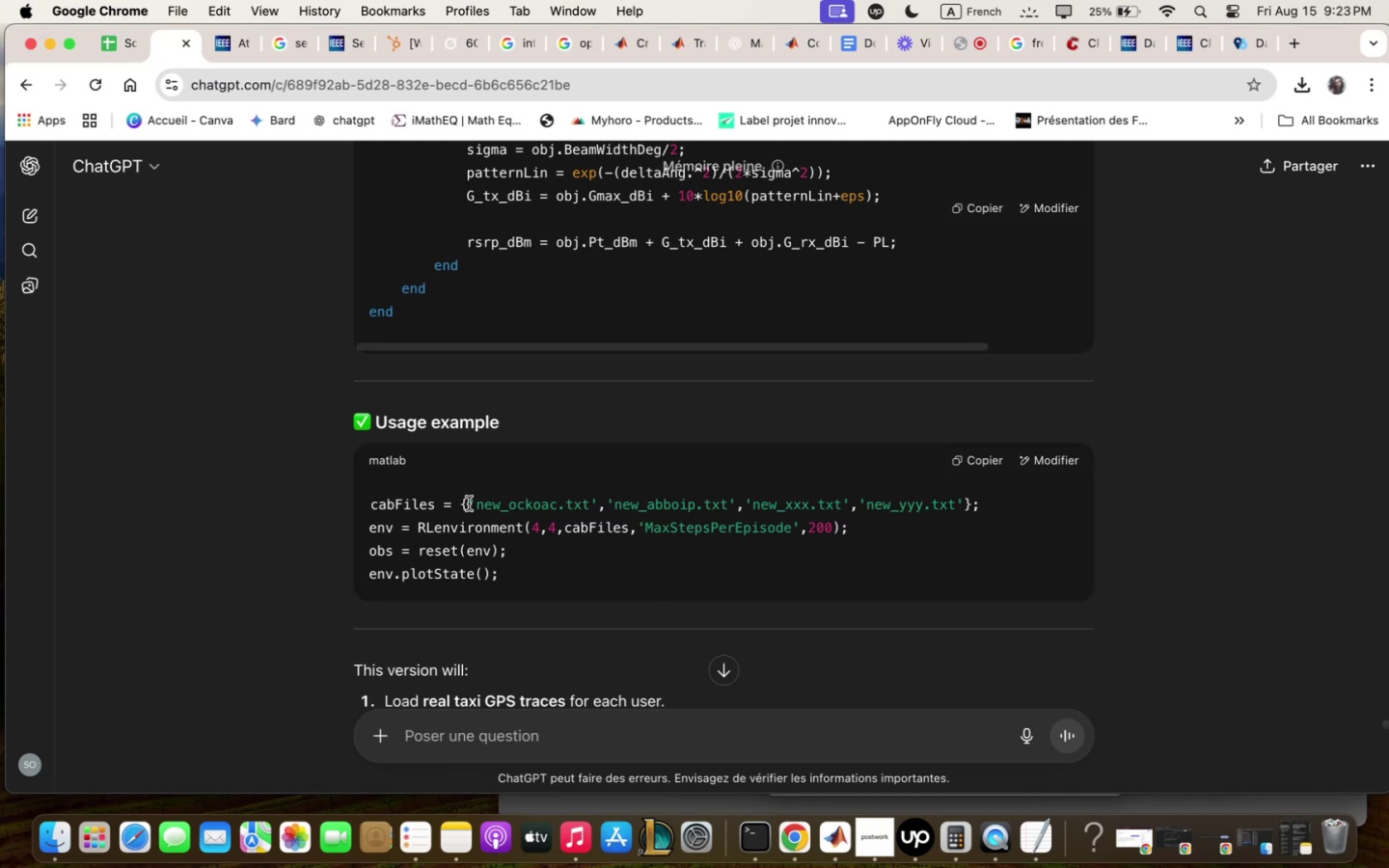 
left_click_drag(start_coordinate=[476, 502], to_coordinate=[588, 509])
 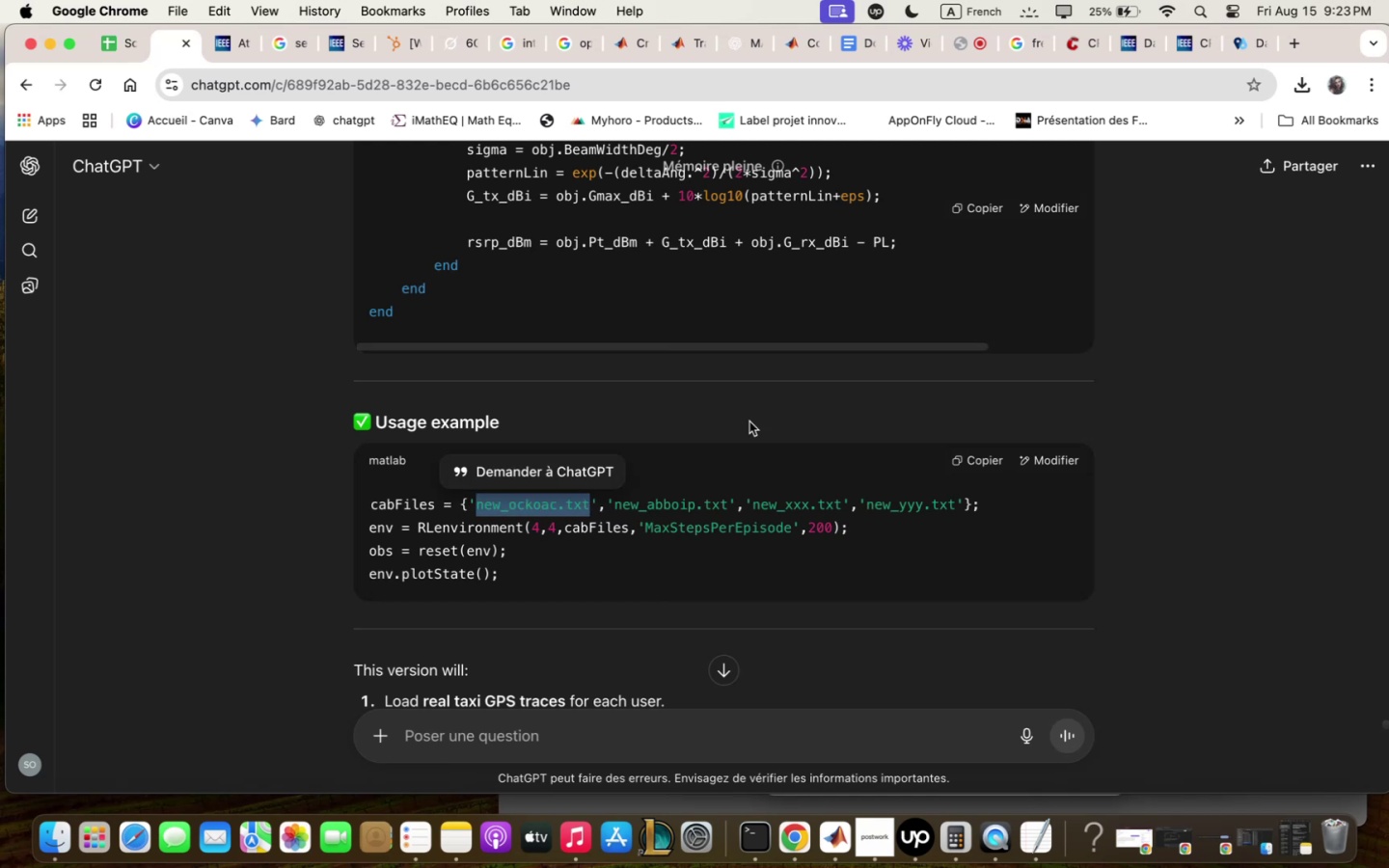 
key(Meta+C)
 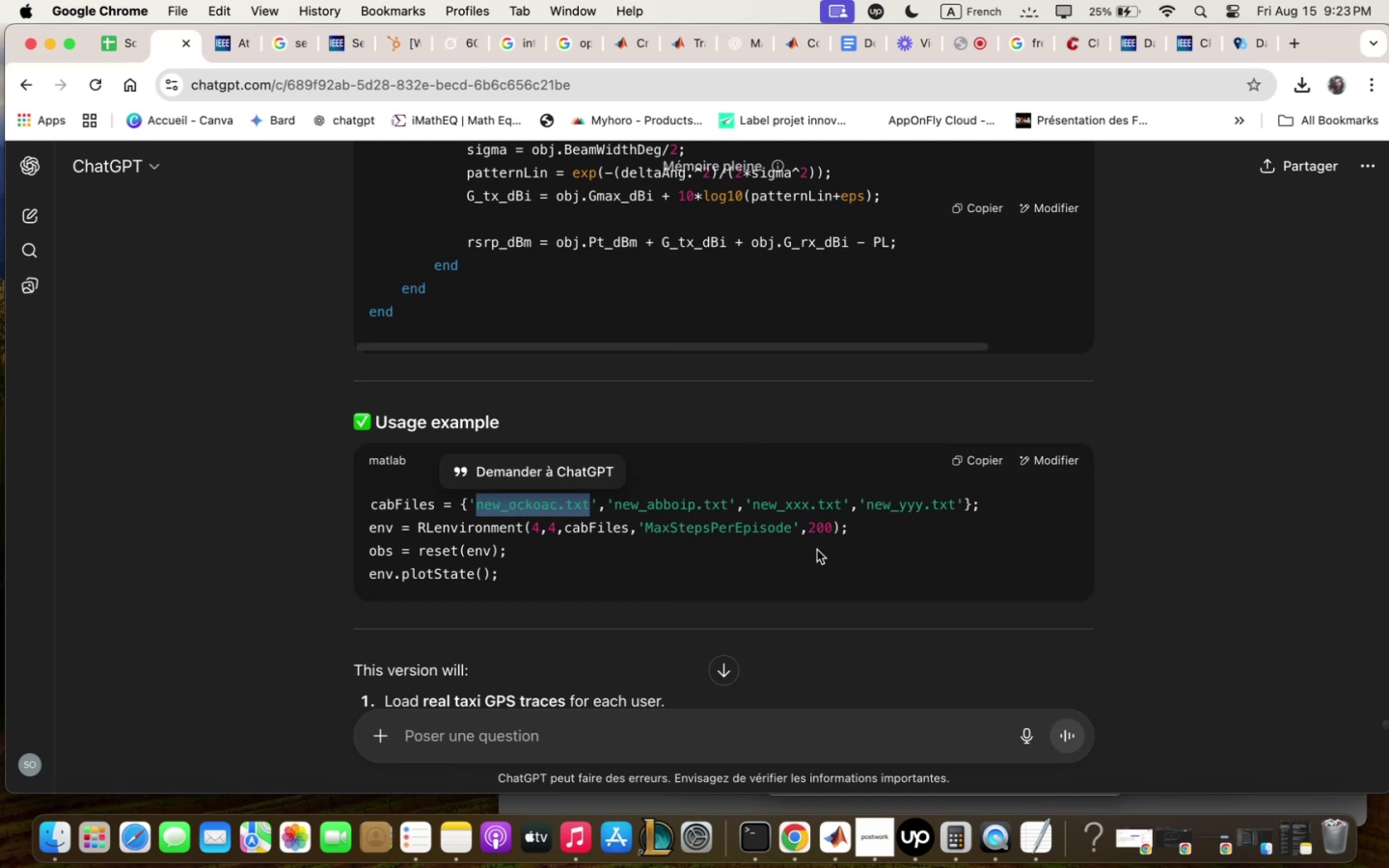 
scroll: coordinate [812, 538], scroll_direction: down, amount: 8.0
 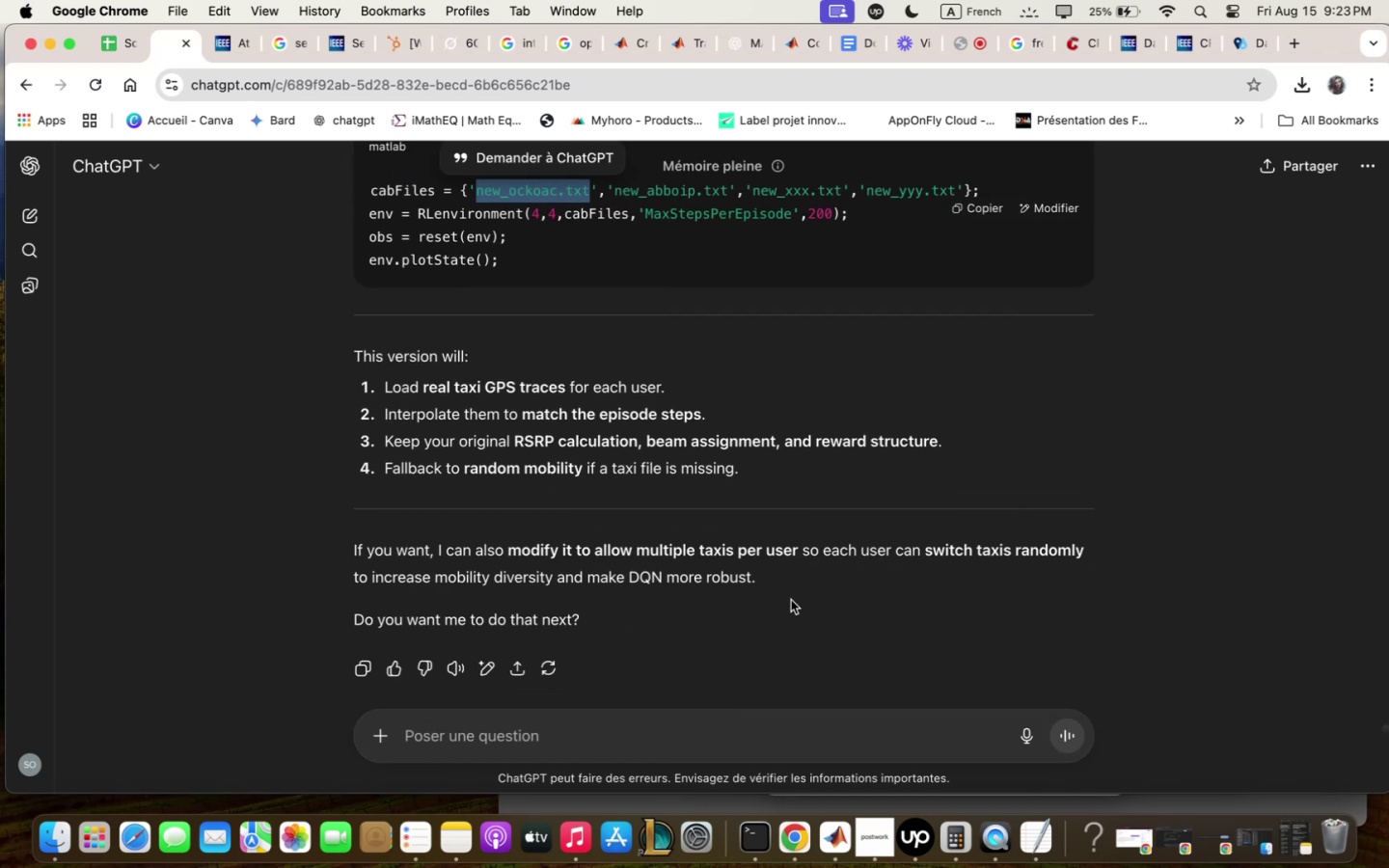 
wait(10.59)
 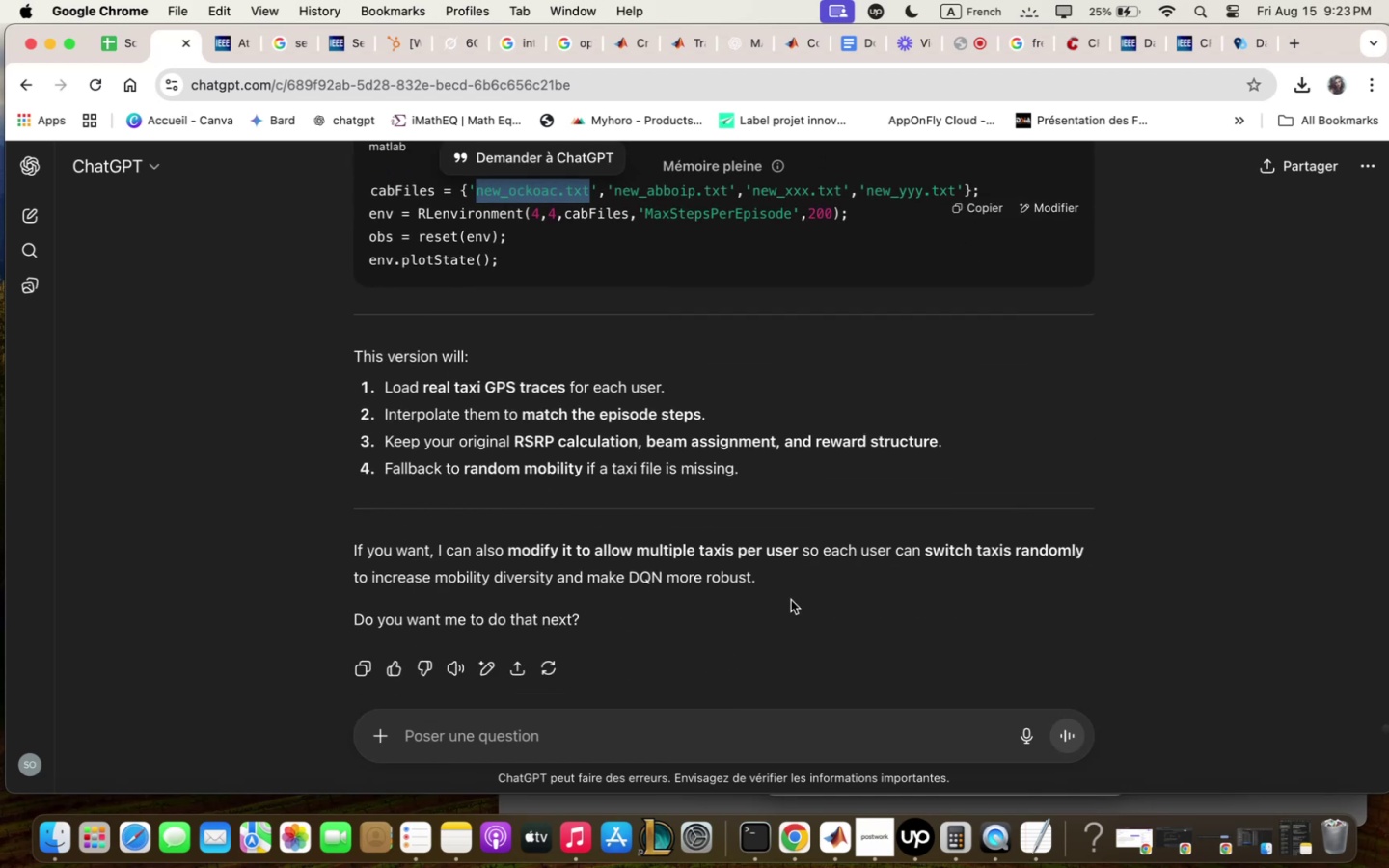 
scroll: coordinate [726, 528], scroll_direction: up, amount: 17.0
 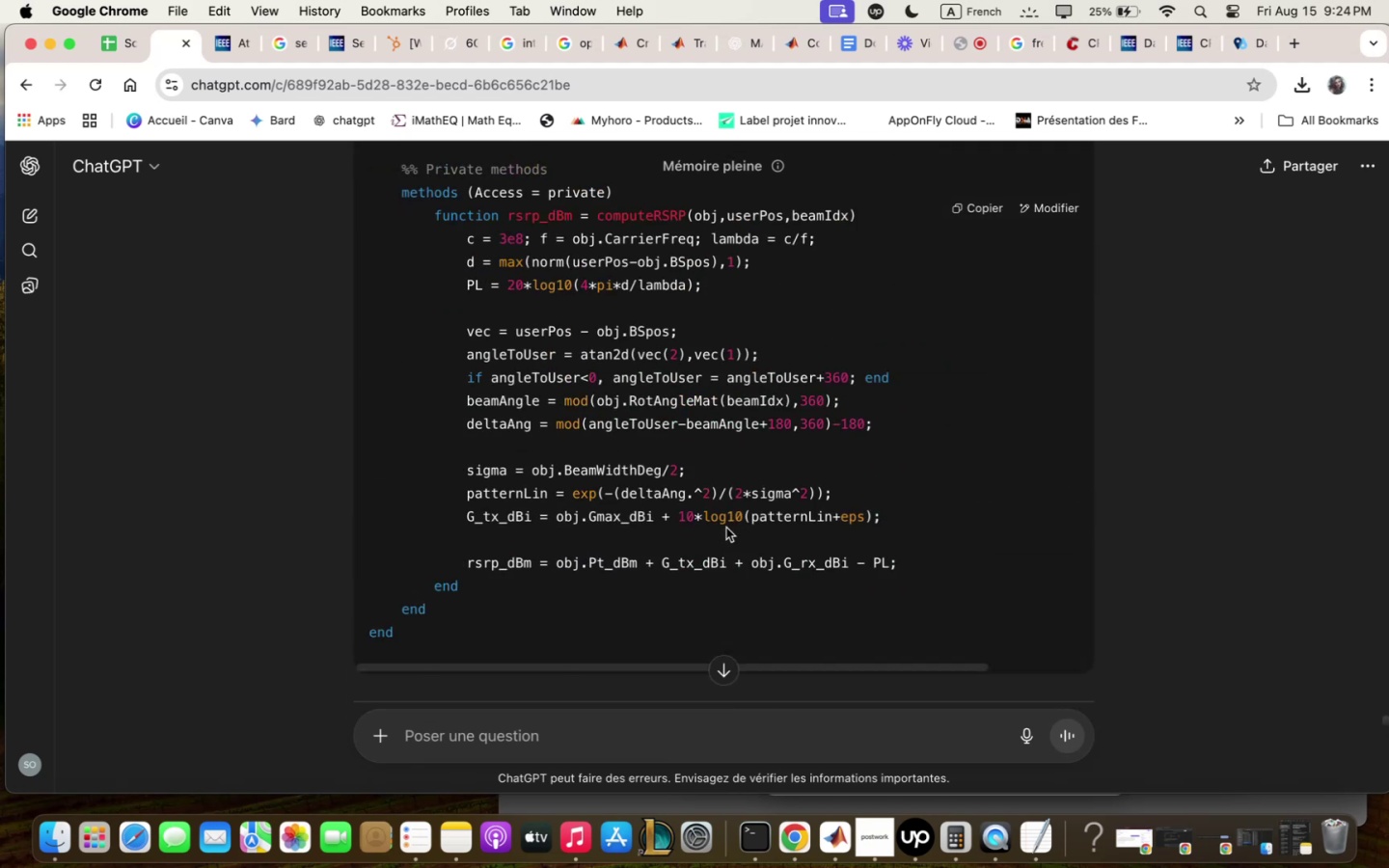 
scroll: coordinate [726, 528], scroll_direction: down, amount: 10.0
 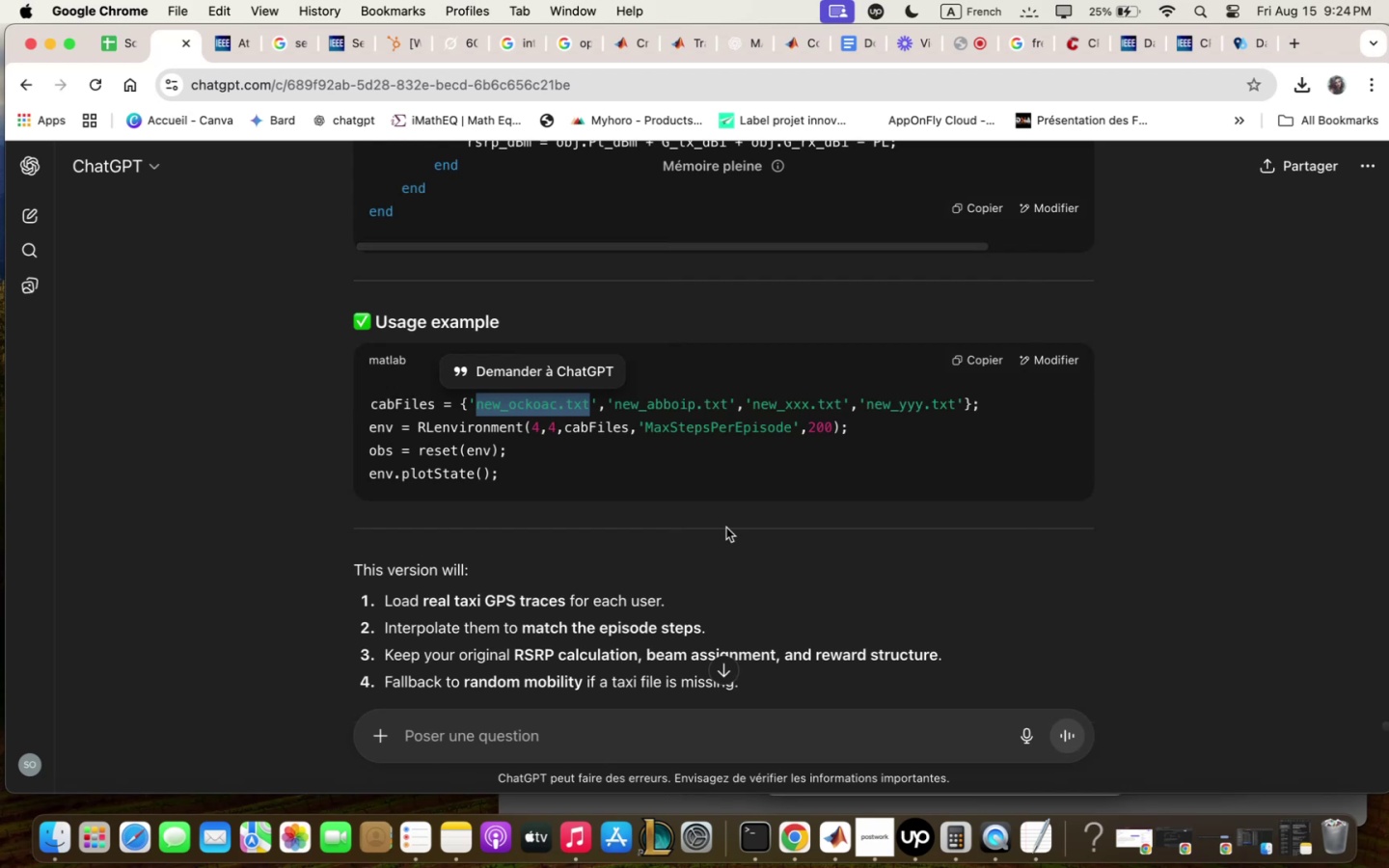 
wait(7.07)
 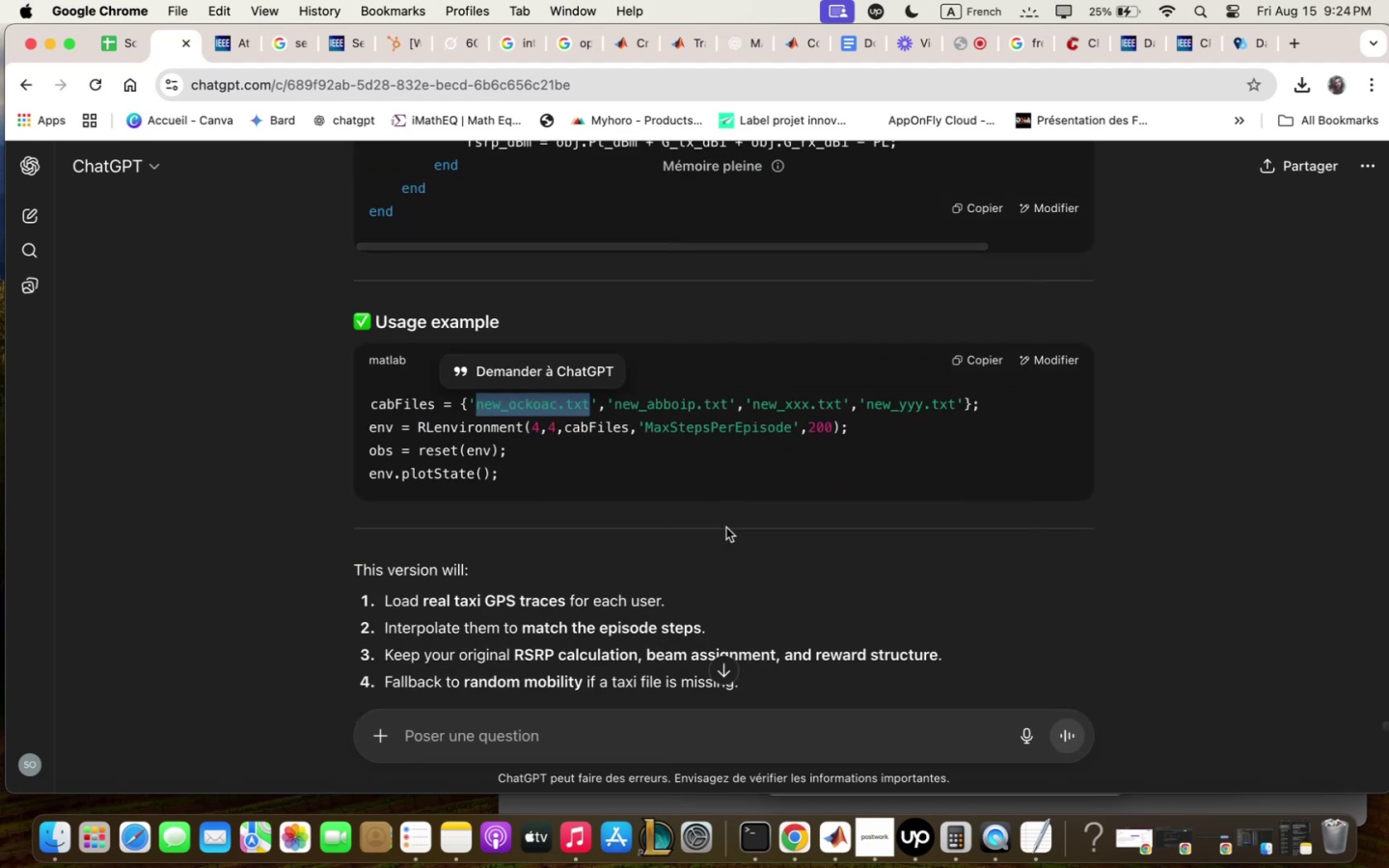 
scroll: coordinate [716, 516], scroll_direction: up, amount: 103.0
 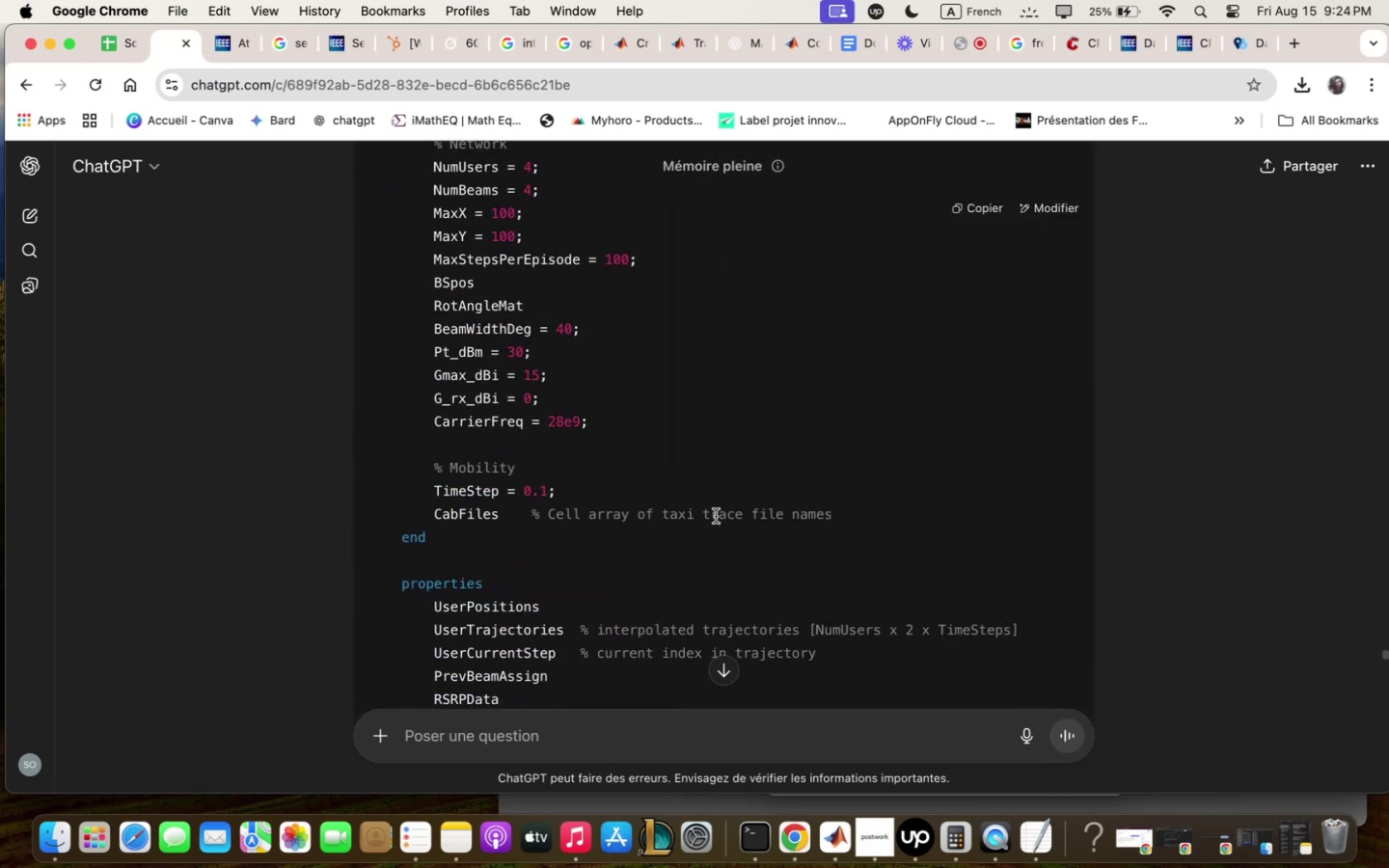 
scroll: coordinate [714, 515], scroll_direction: down, amount: 62.0
 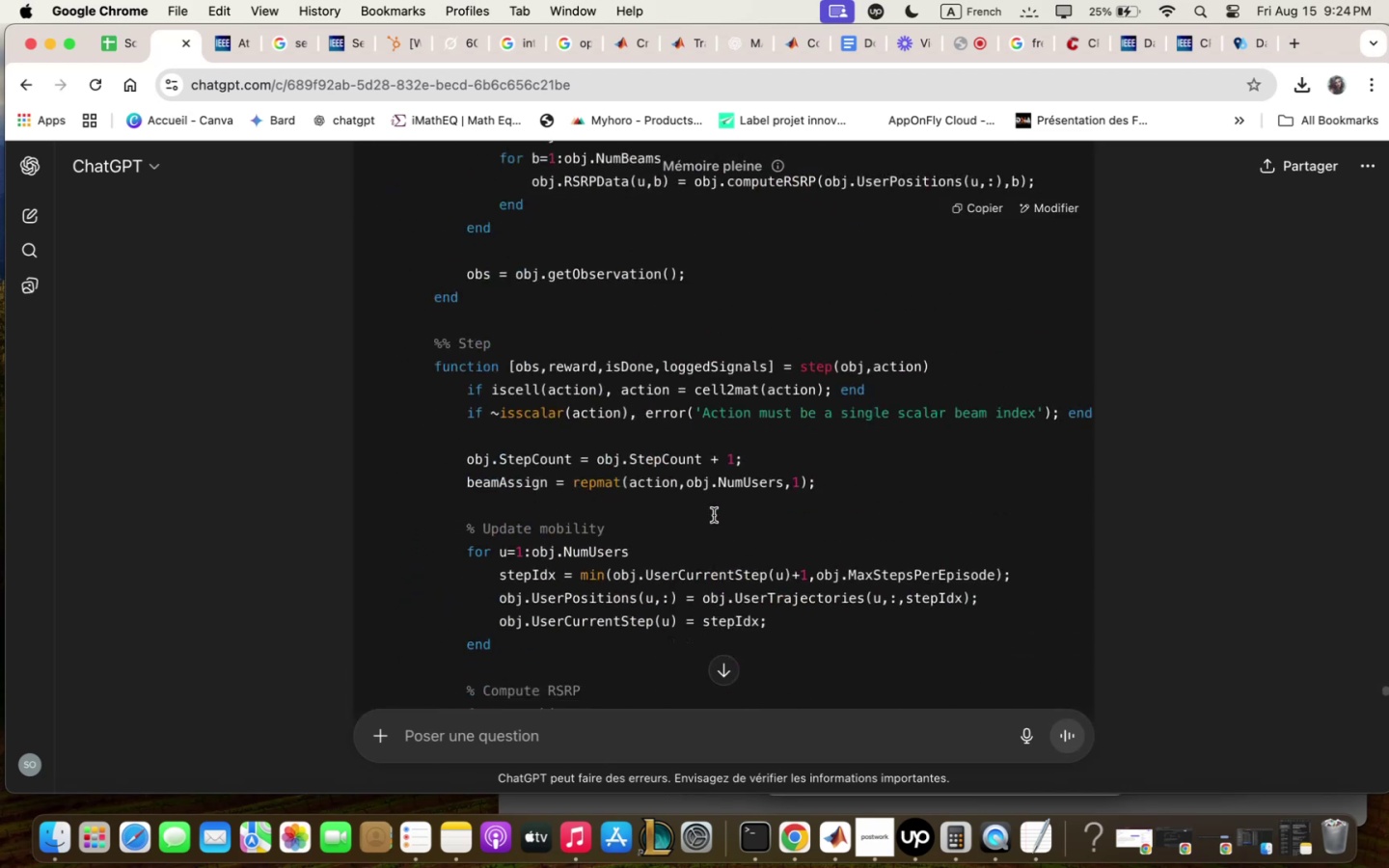 
scroll: coordinate [712, 514], scroll_direction: up, amount: 56.0
 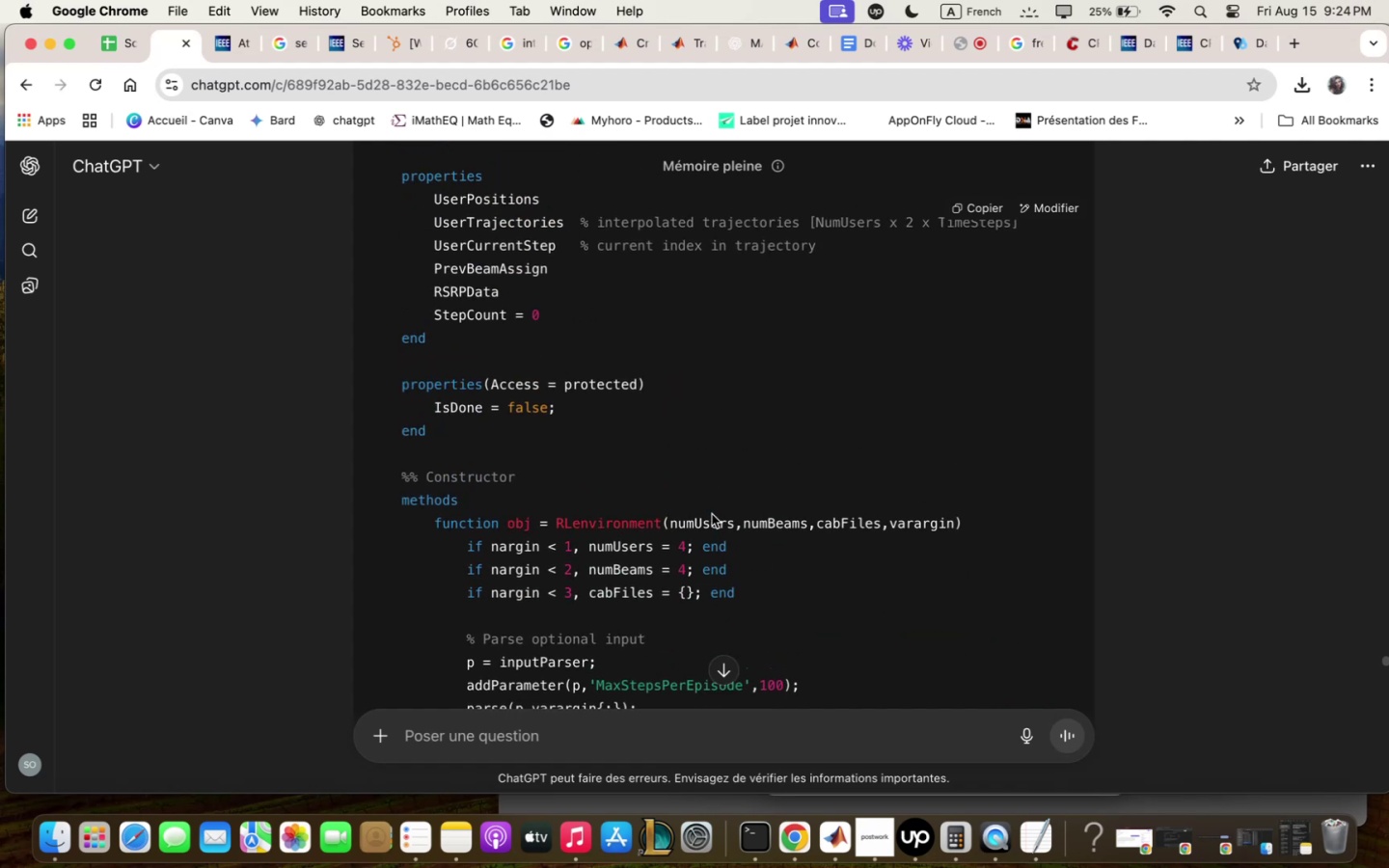 
scroll: coordinate [712, 514], scroll_direction: down, amount: 11.0
 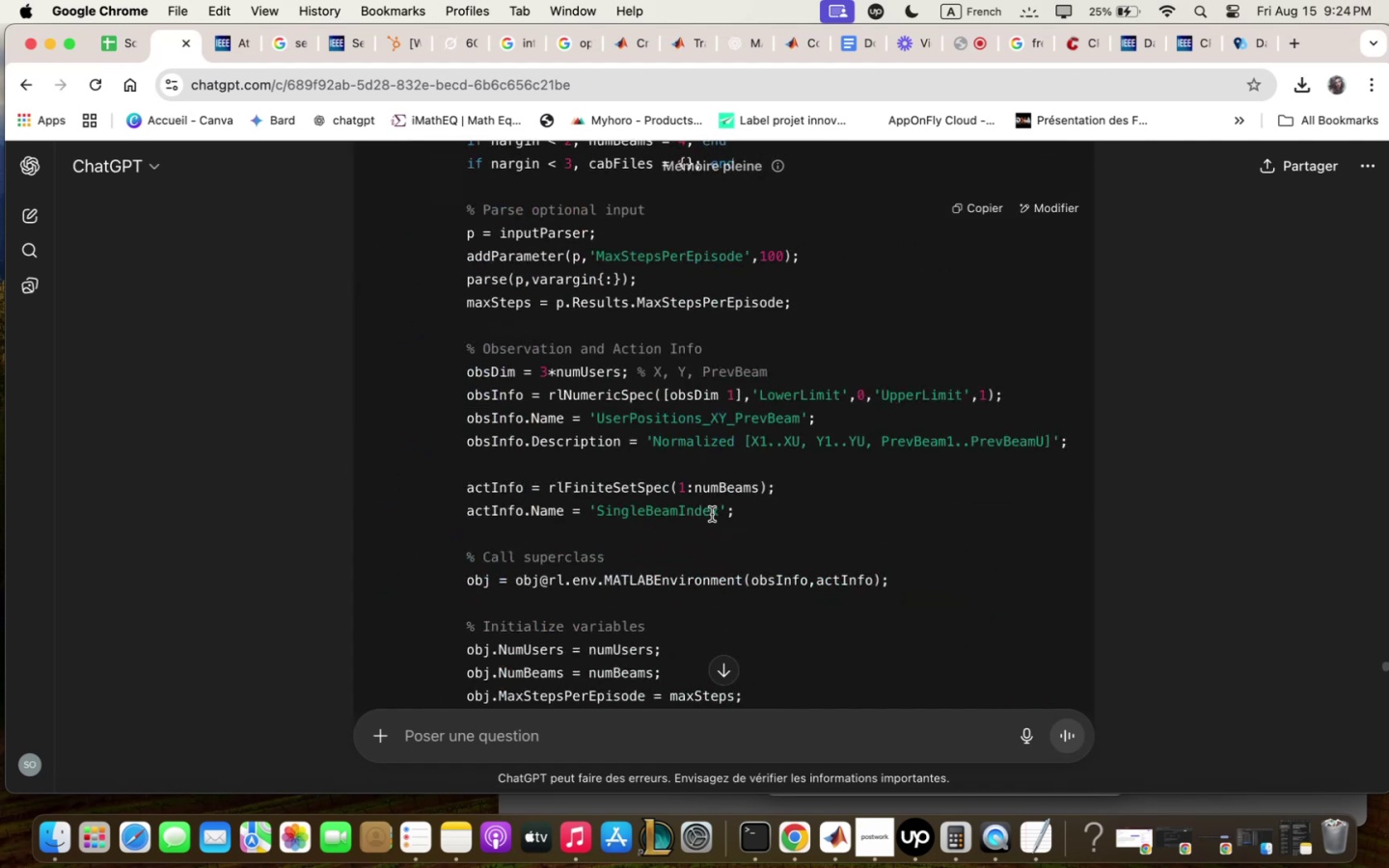 
scroll: coordinate [711, 514], scroll_direction: up, amount: 2.0
 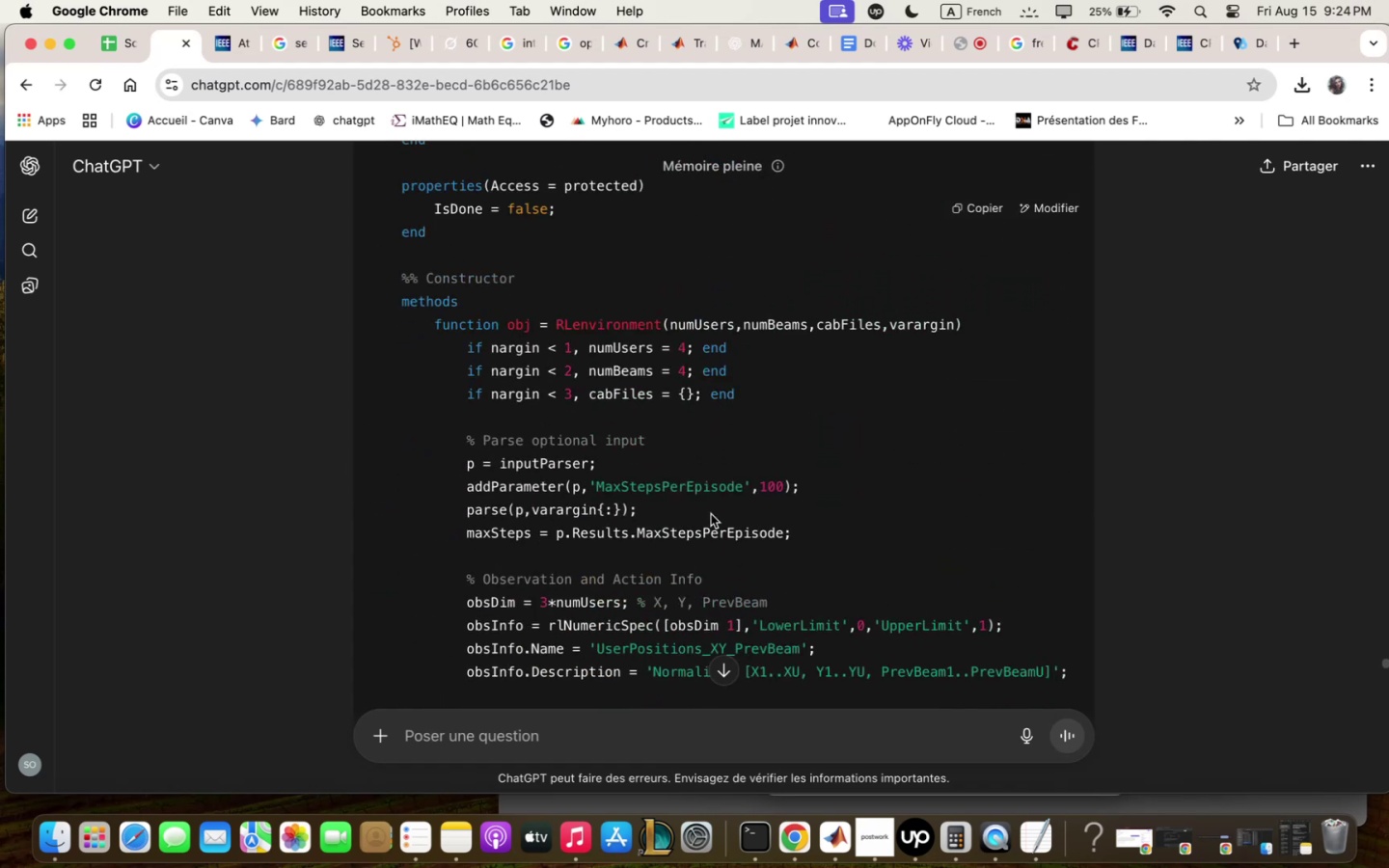 
scroll: coordinate [711, 514], scroll_direction: down, amount: 34.0
 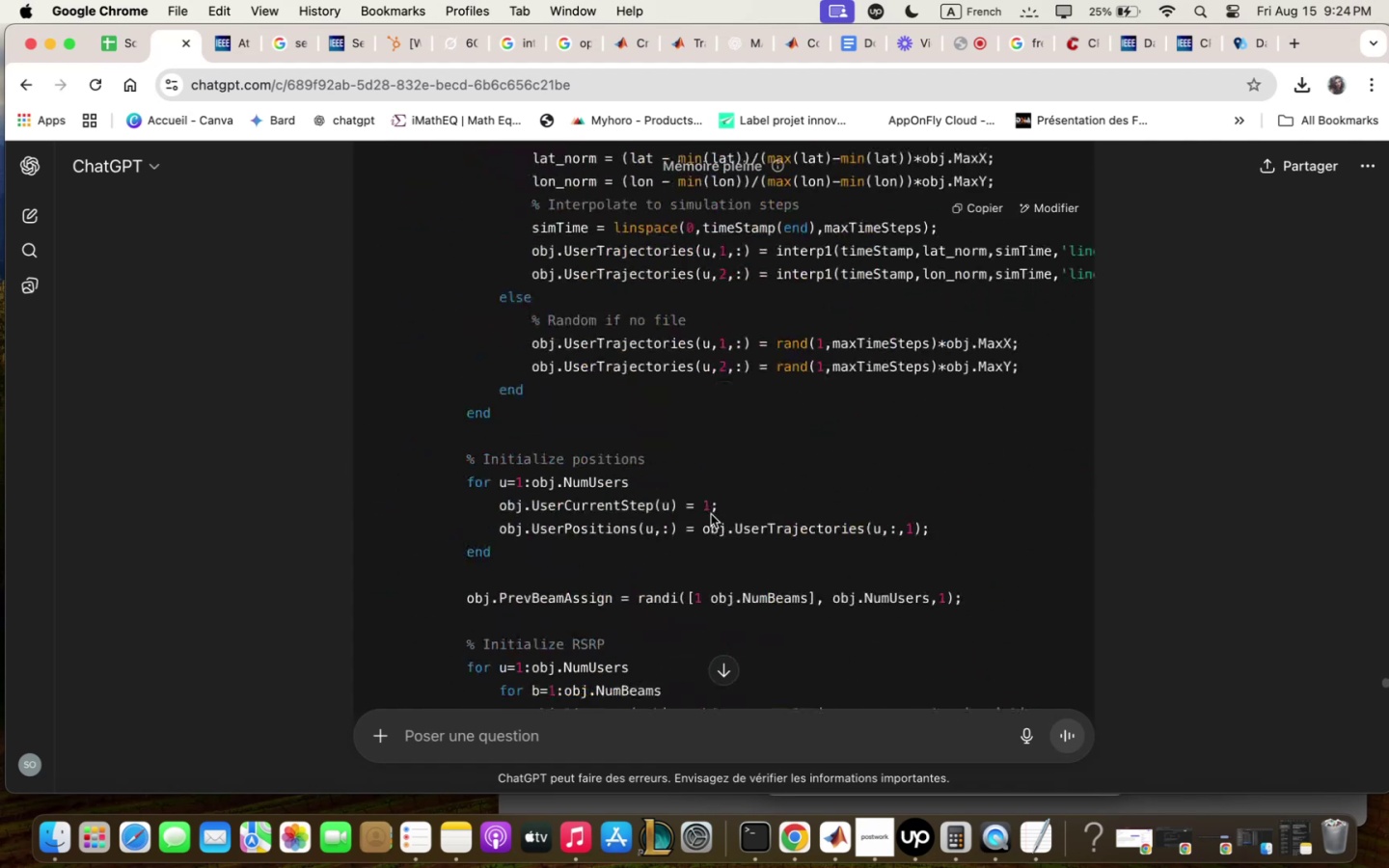 
scroll: coordinate [711, 514], scroll_direction: up, amount: 1.0
 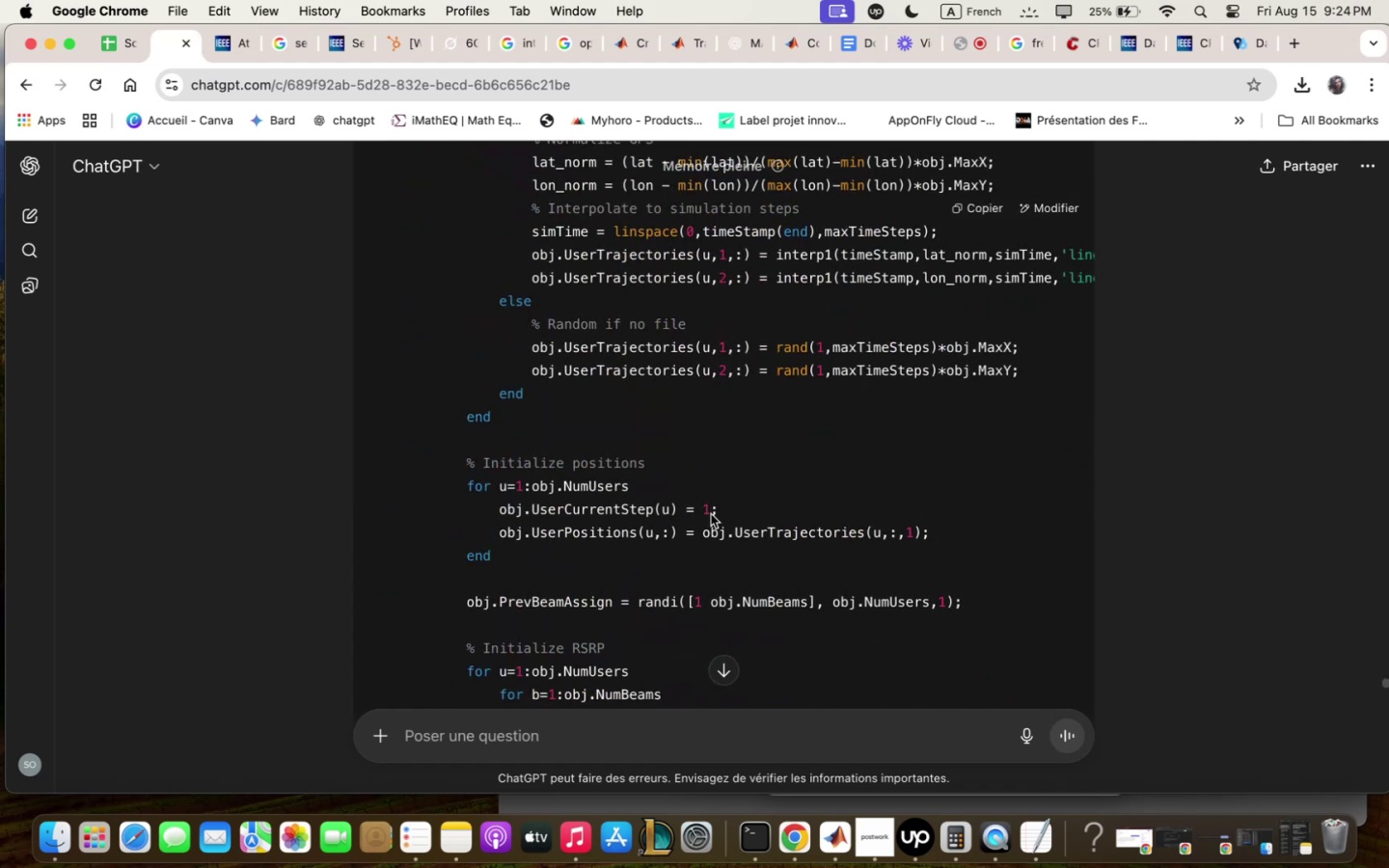 
scroll: coordinate [710, 514], scroll_direction: down, amount: 12.0
 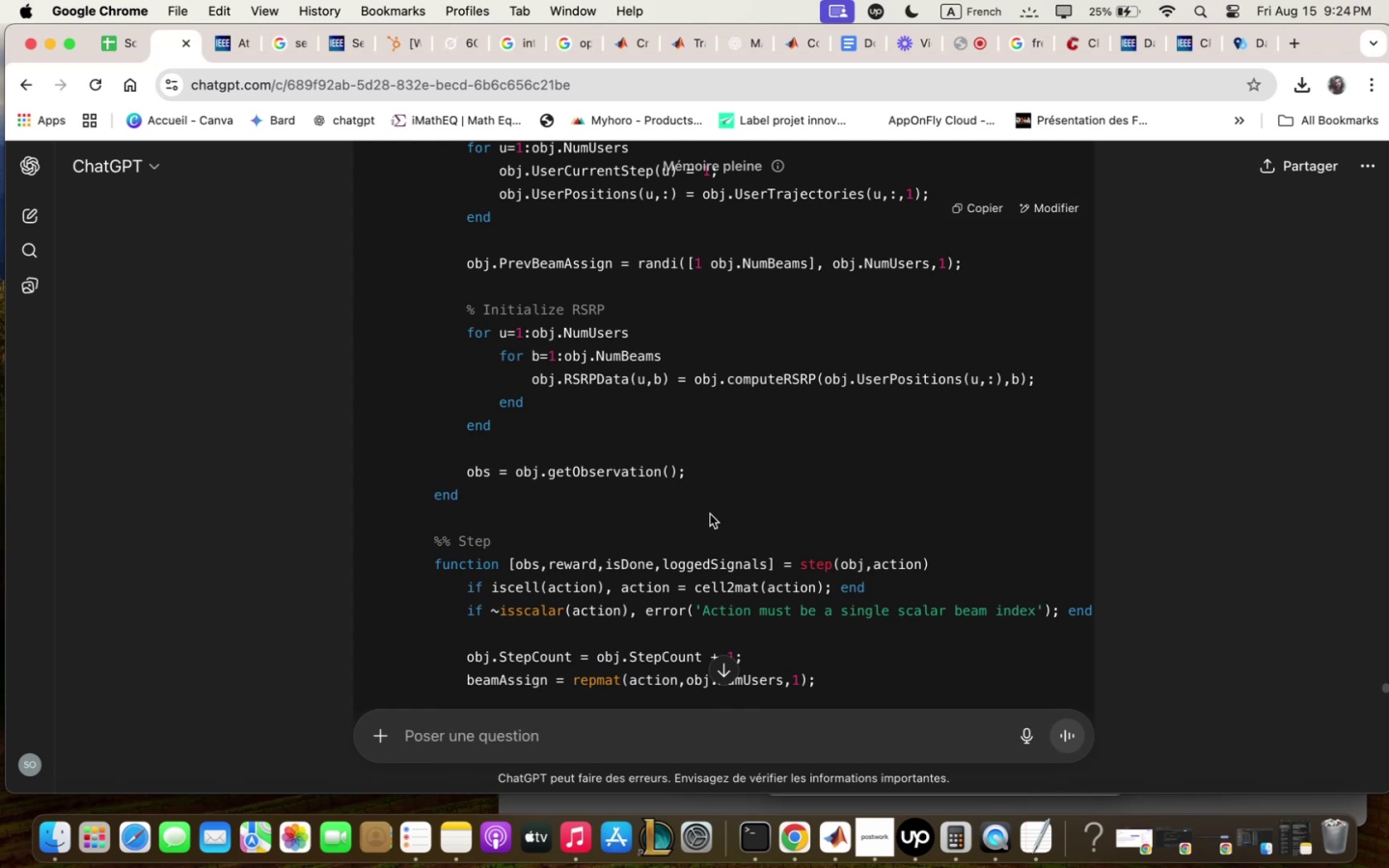 
scroll: coordinate [710, 514], scroll_direction: up, amount: 51.0
 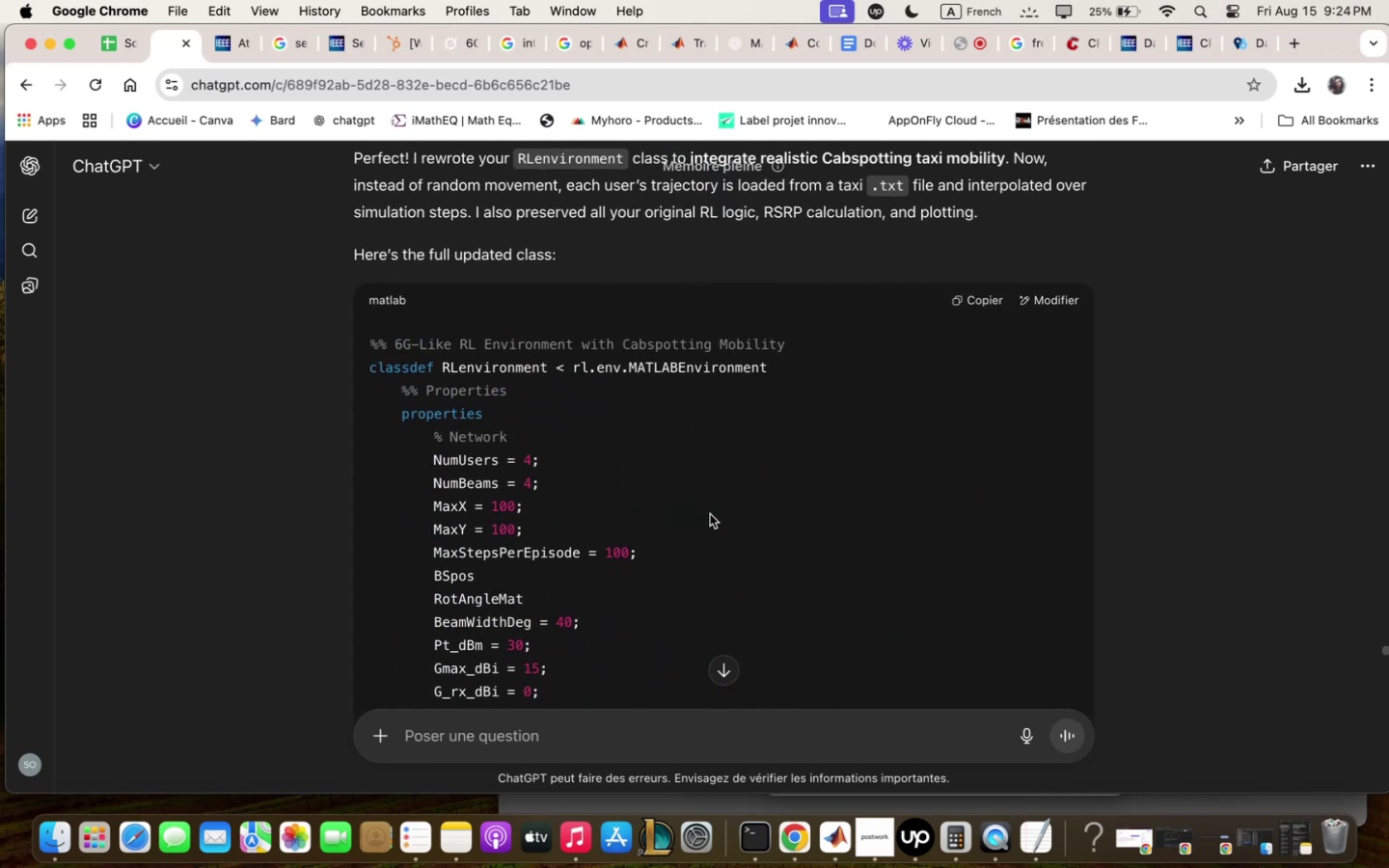 
scroll: coordinate [549, 613], scroll_direction: down, amount: 33.0
 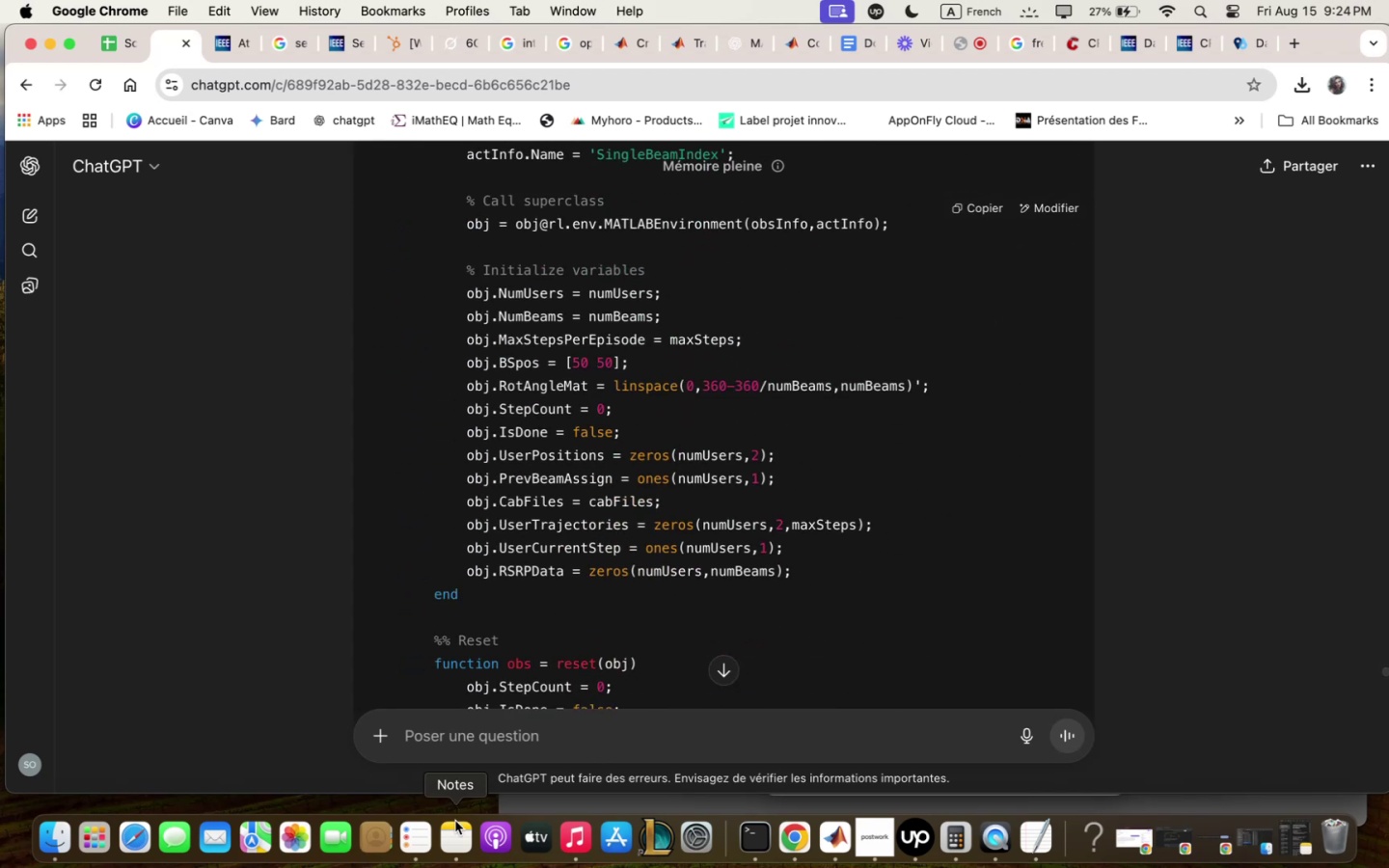 
left_click([455, 827])
 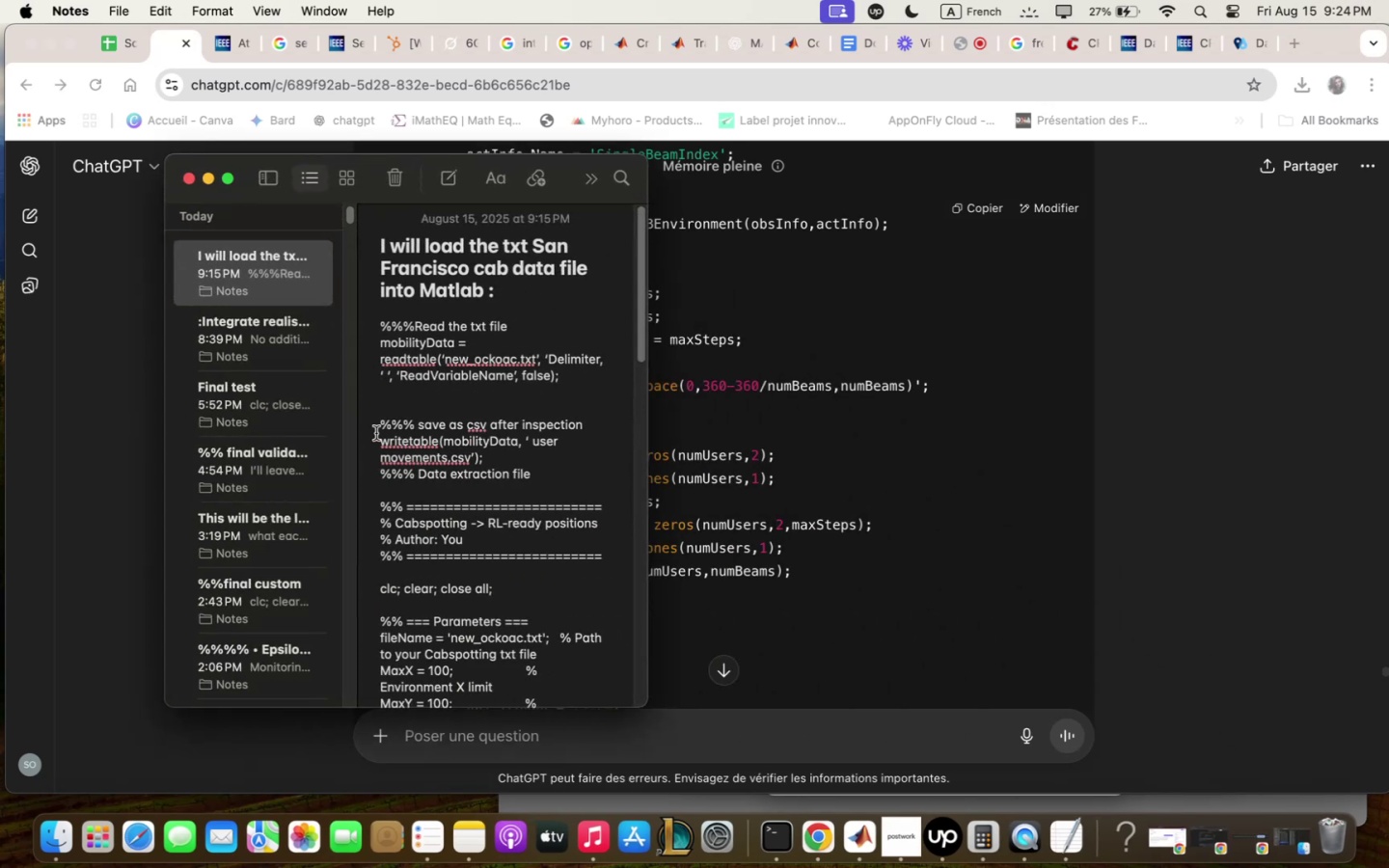 
left_click_drag(start_coordinate=[379, 490], to_coordinate=[456, 867])
 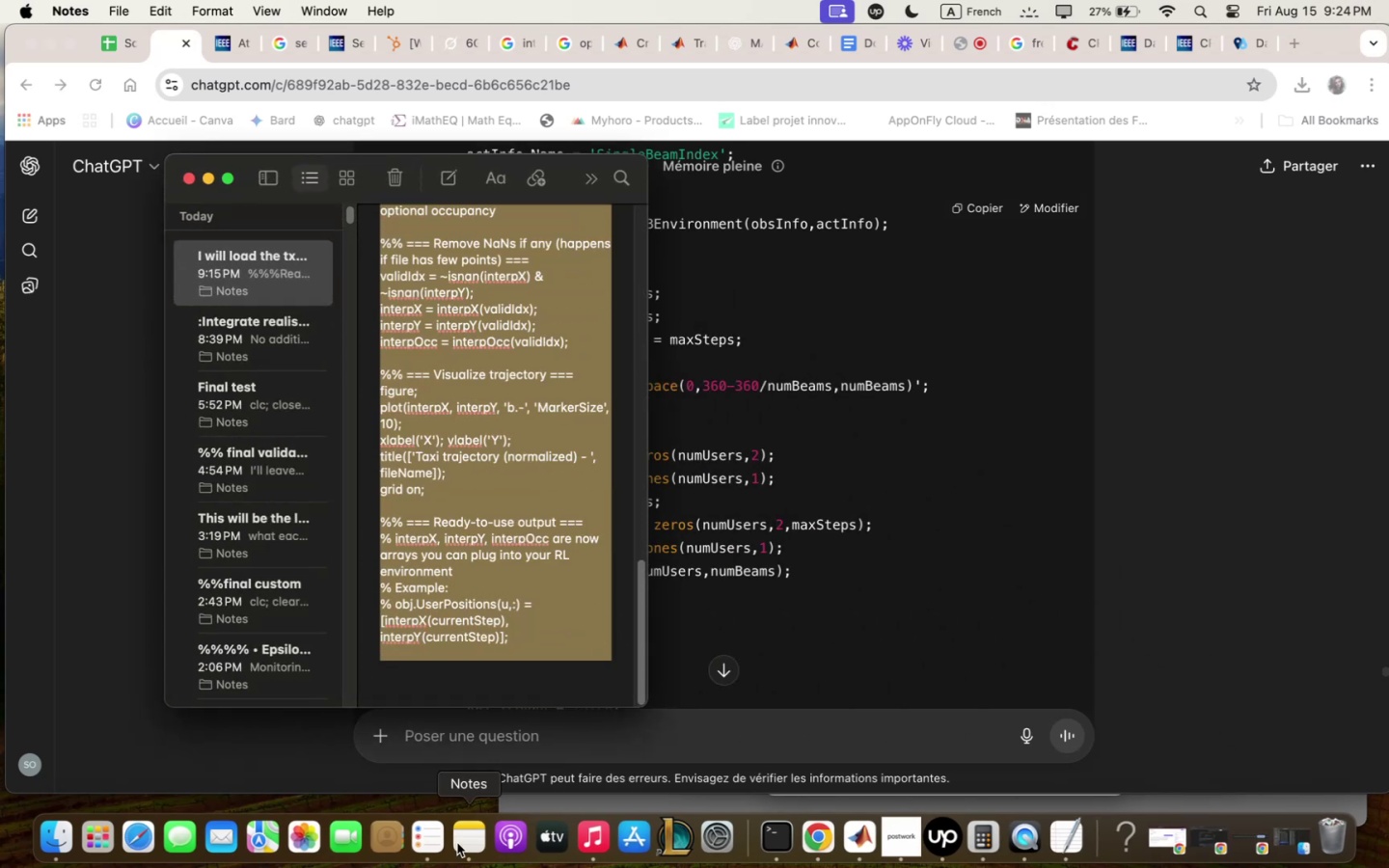 
key(Meta+C)
 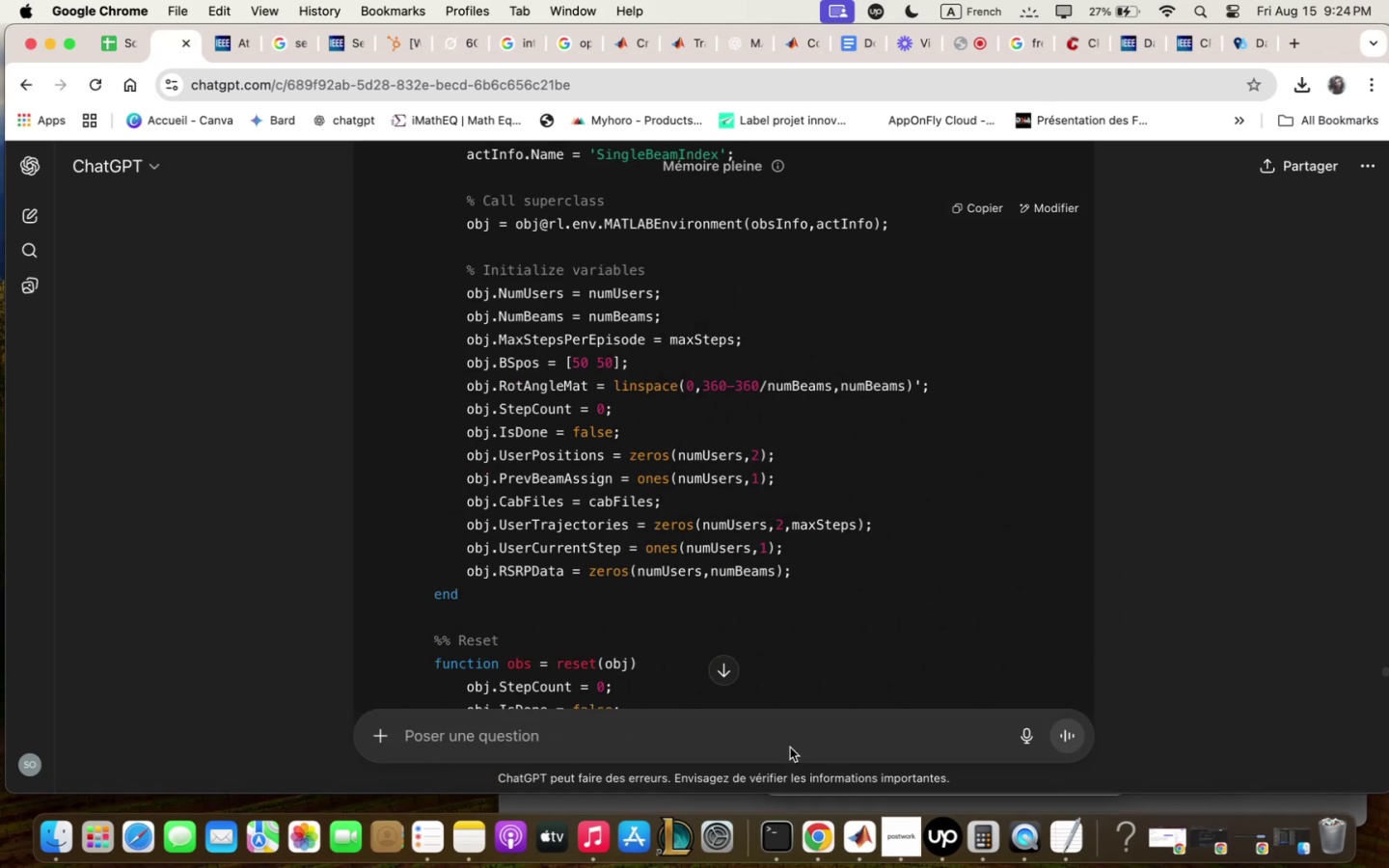 
left_click([790, 746])
 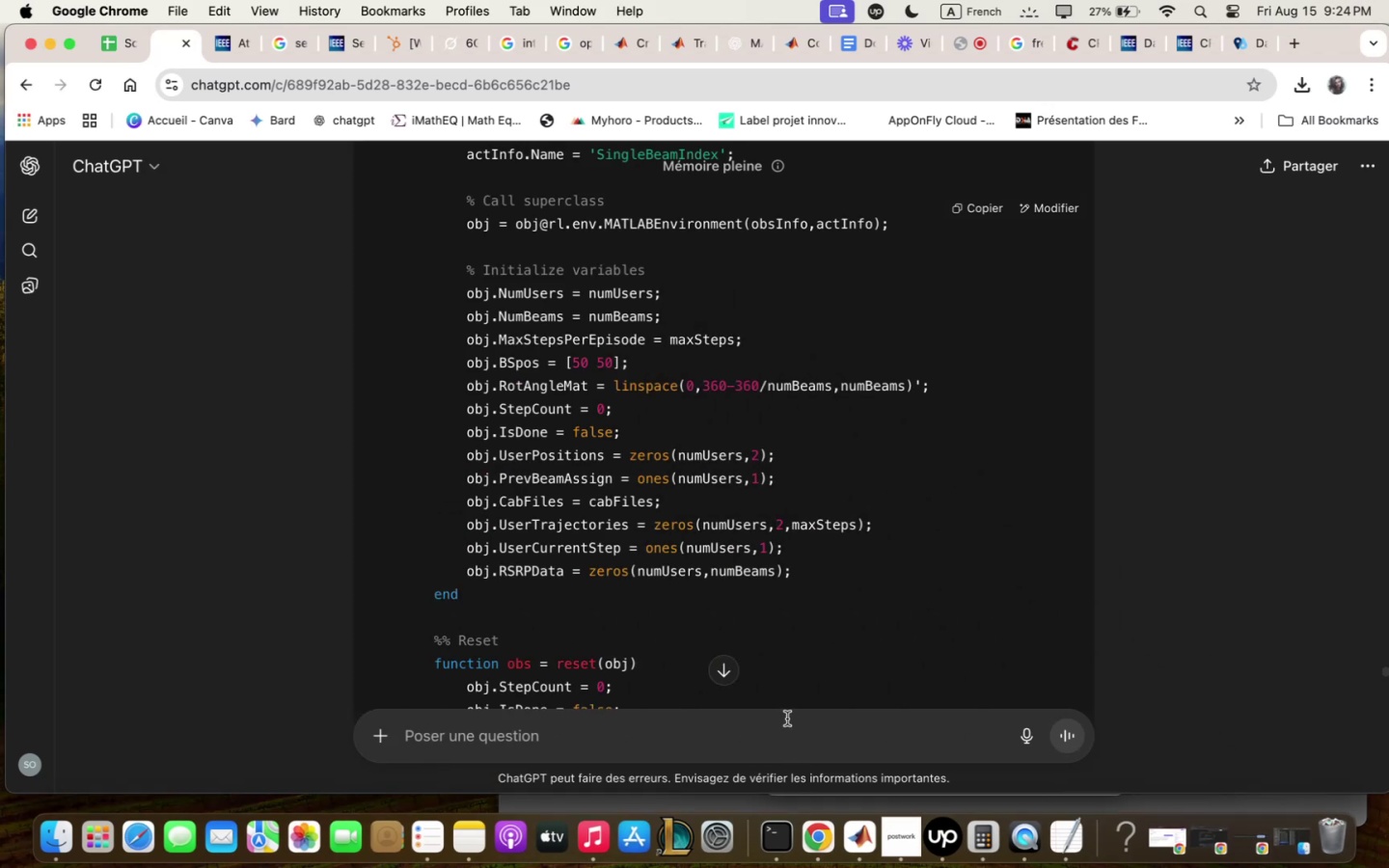 
type(use the dqtq fro)
key(Backspace)
key(Backspace)
key(Backspace)
type(stored fro)
key(Backspace)
key(Backspace)
type(q)
key(Backspace)
key(Backspace)
type(qfter this script . )
 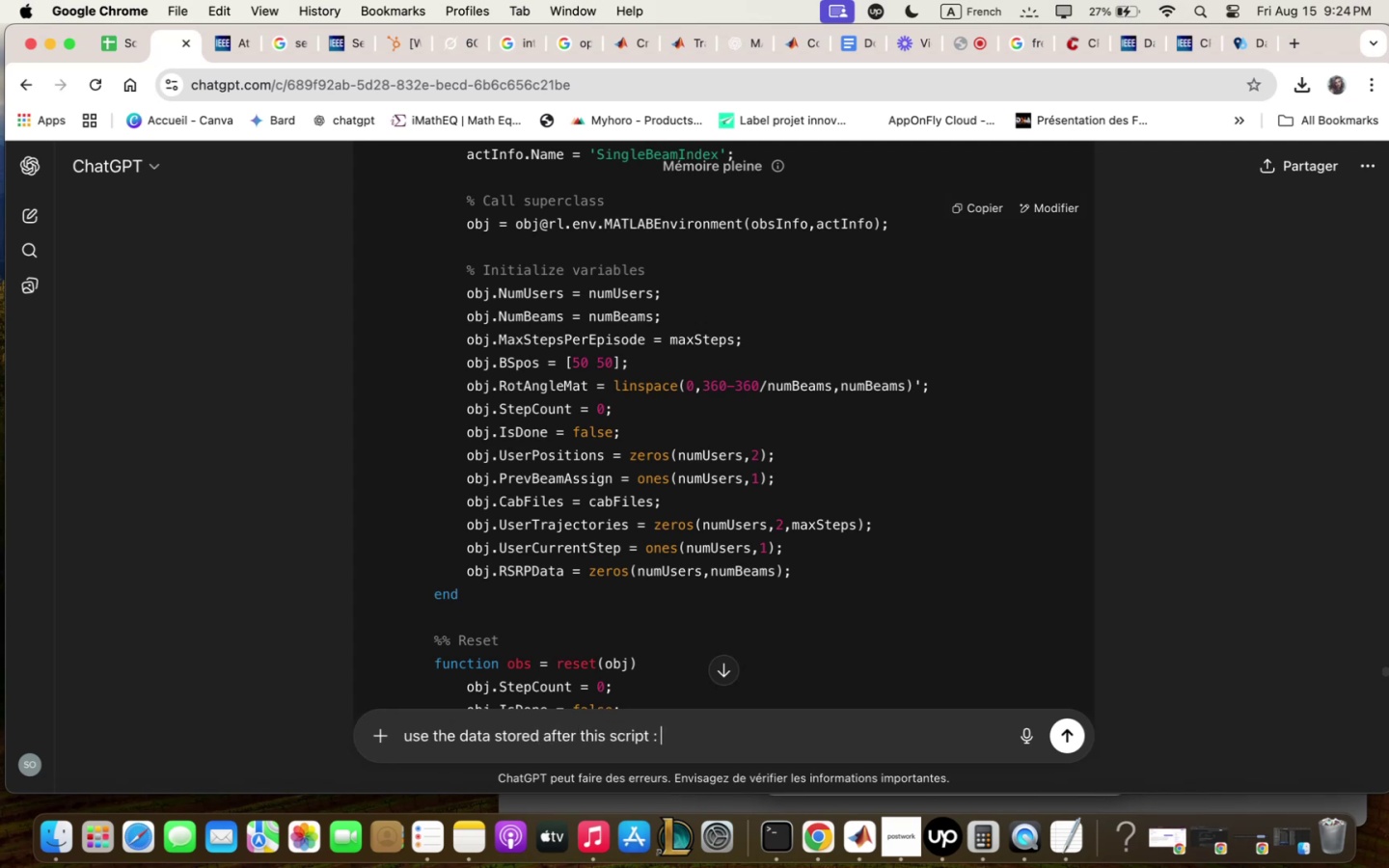 
key(Meta+CommandLeft)
 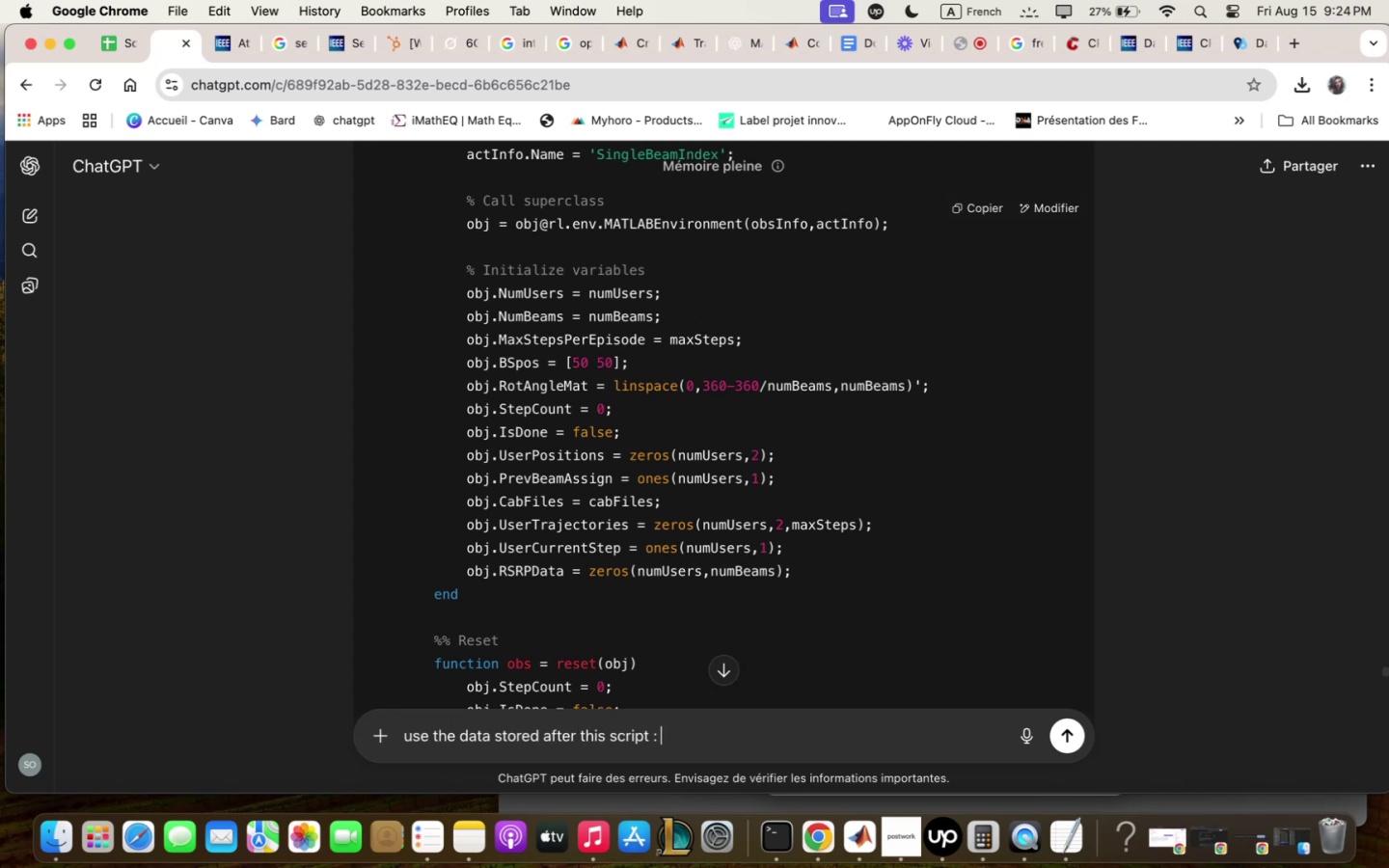 
key(Meta+V)
 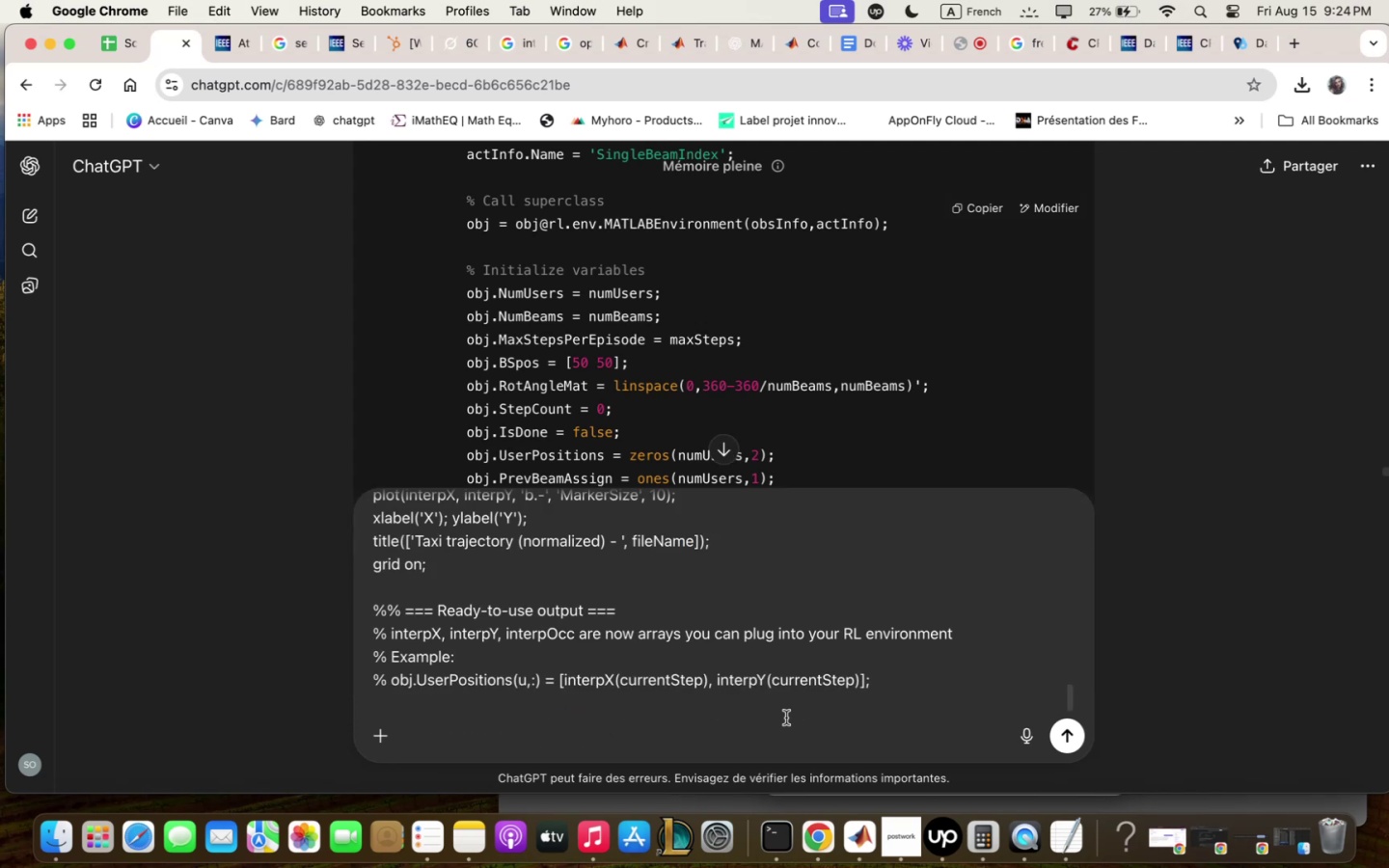 
scroll: coordinate [496, 551], scroll_direction: up, amount: 86.0
 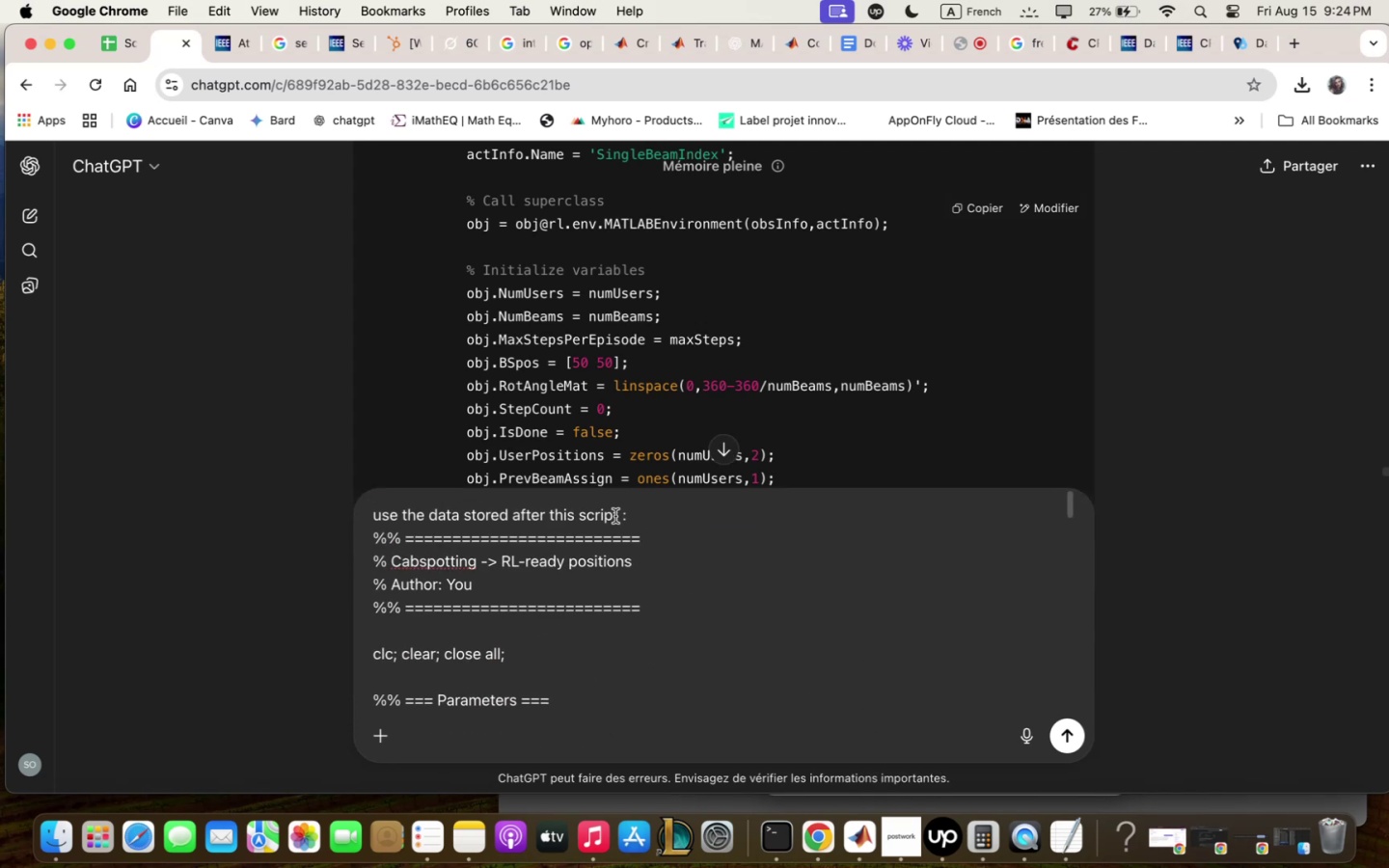 
key(Enter)
 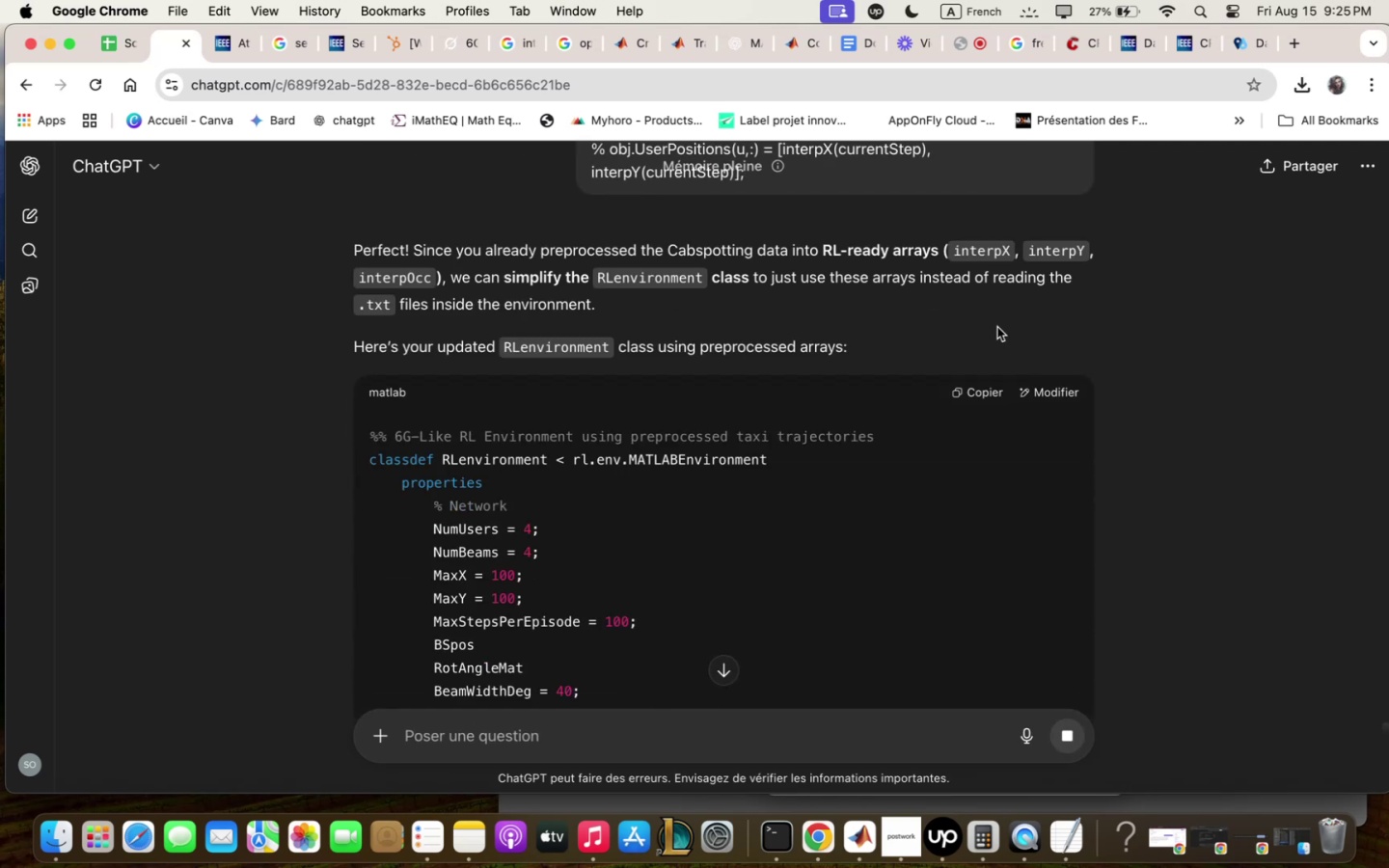 
wait(6.6)
 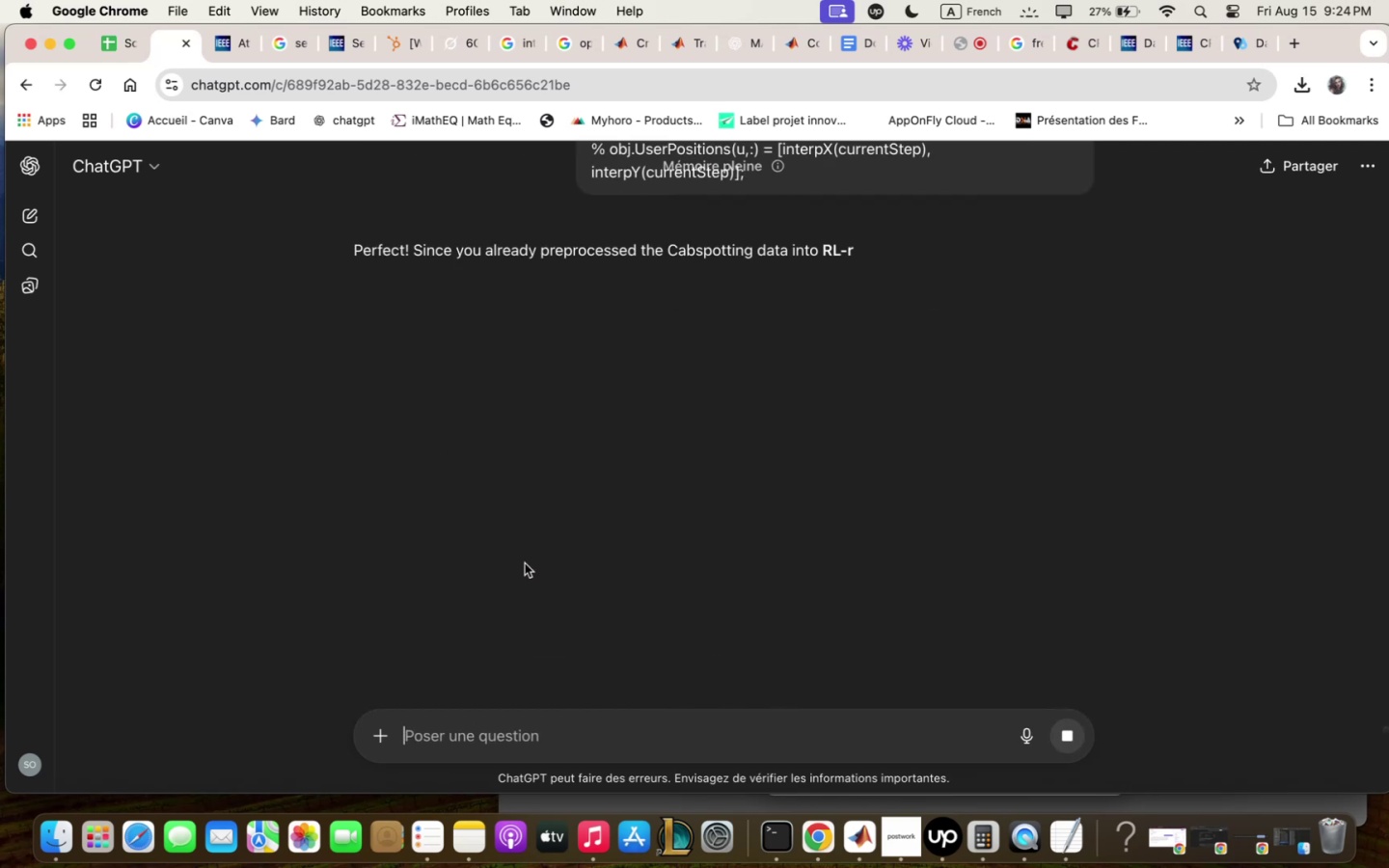 
mouse_move([942, 795])
 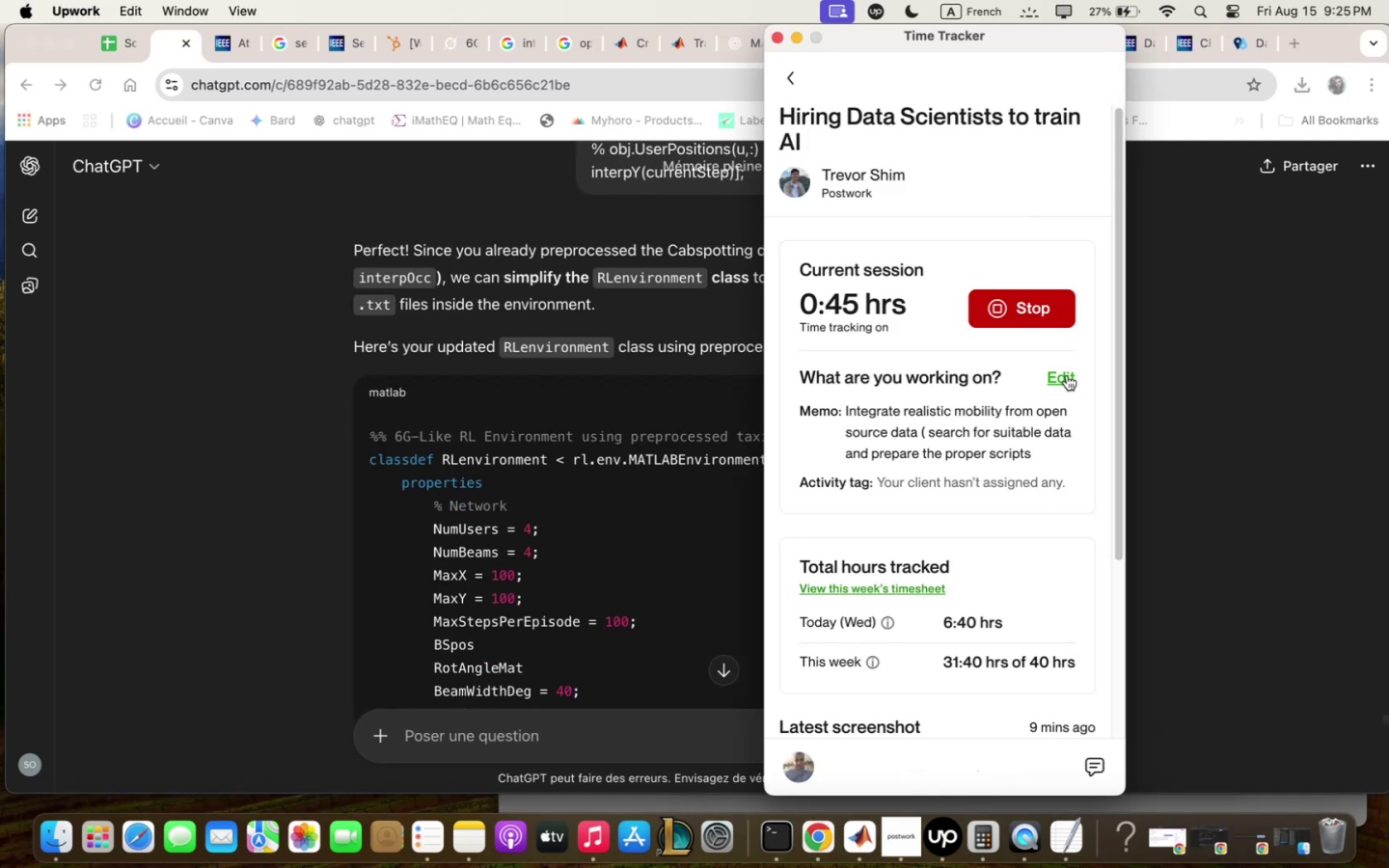 
left_click([1067, 375])
 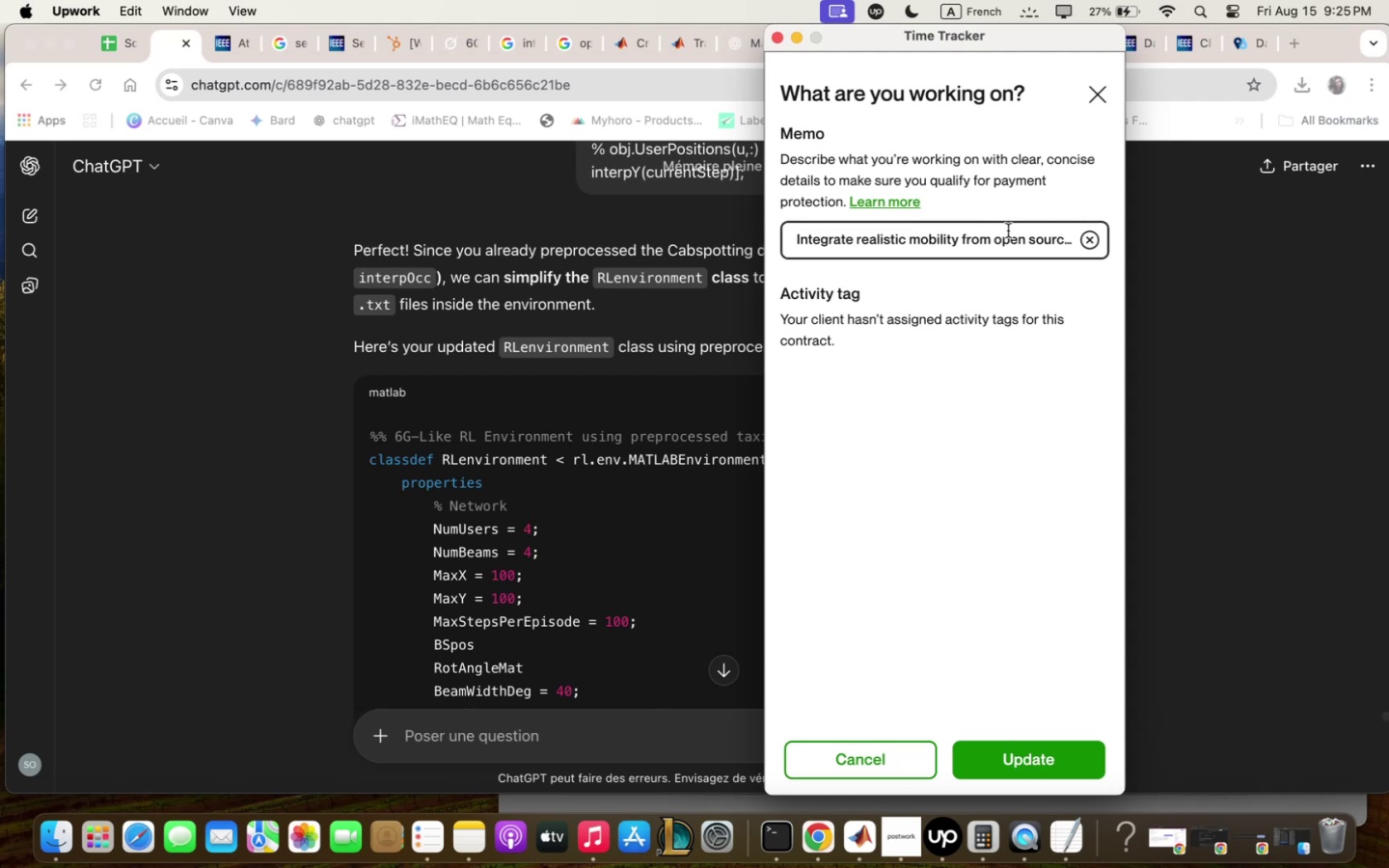 
left_click([1014, 238])
 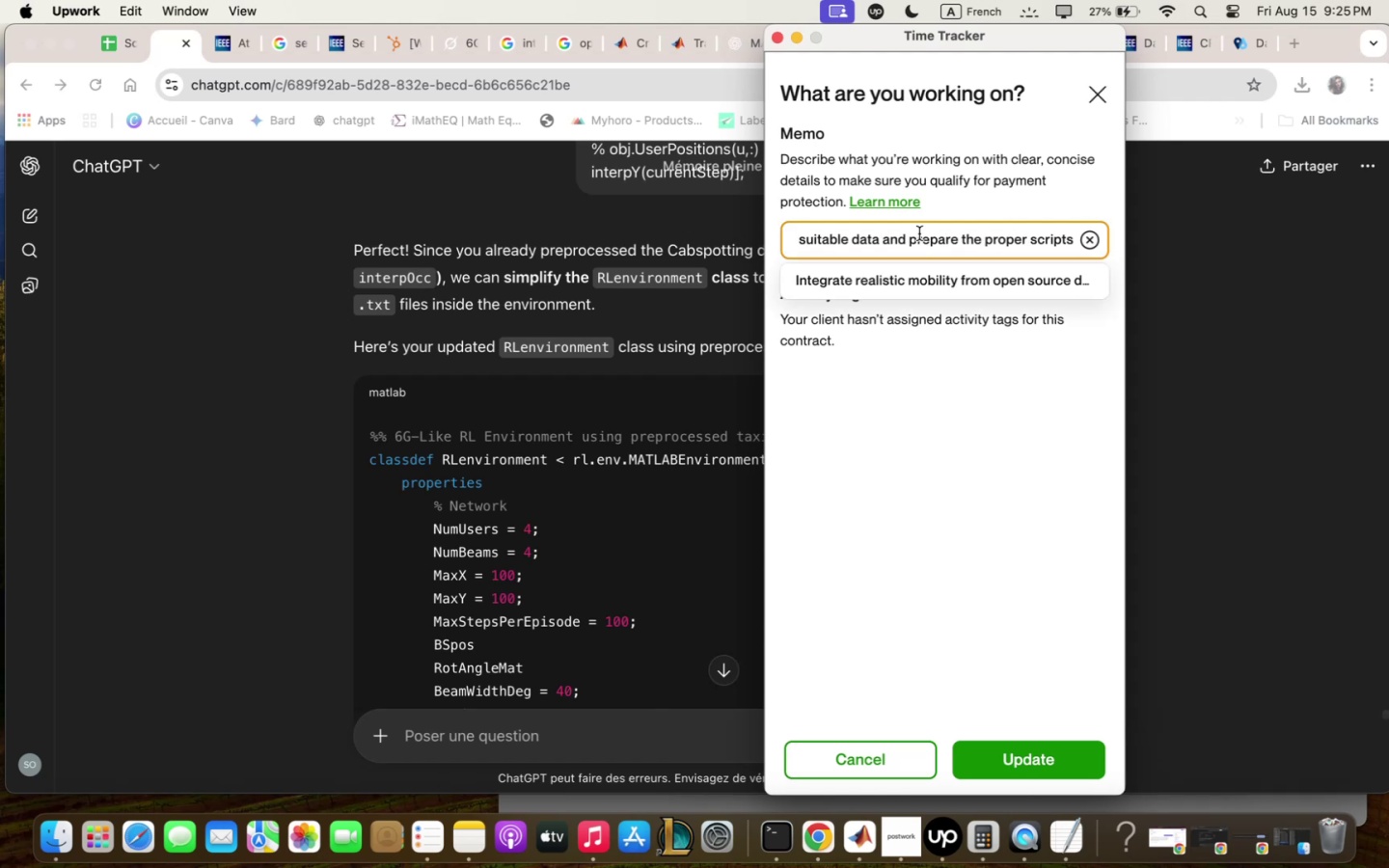 
left_click_drag(start_coordinate=[918, 236], to_coordinate=[596, 237])
 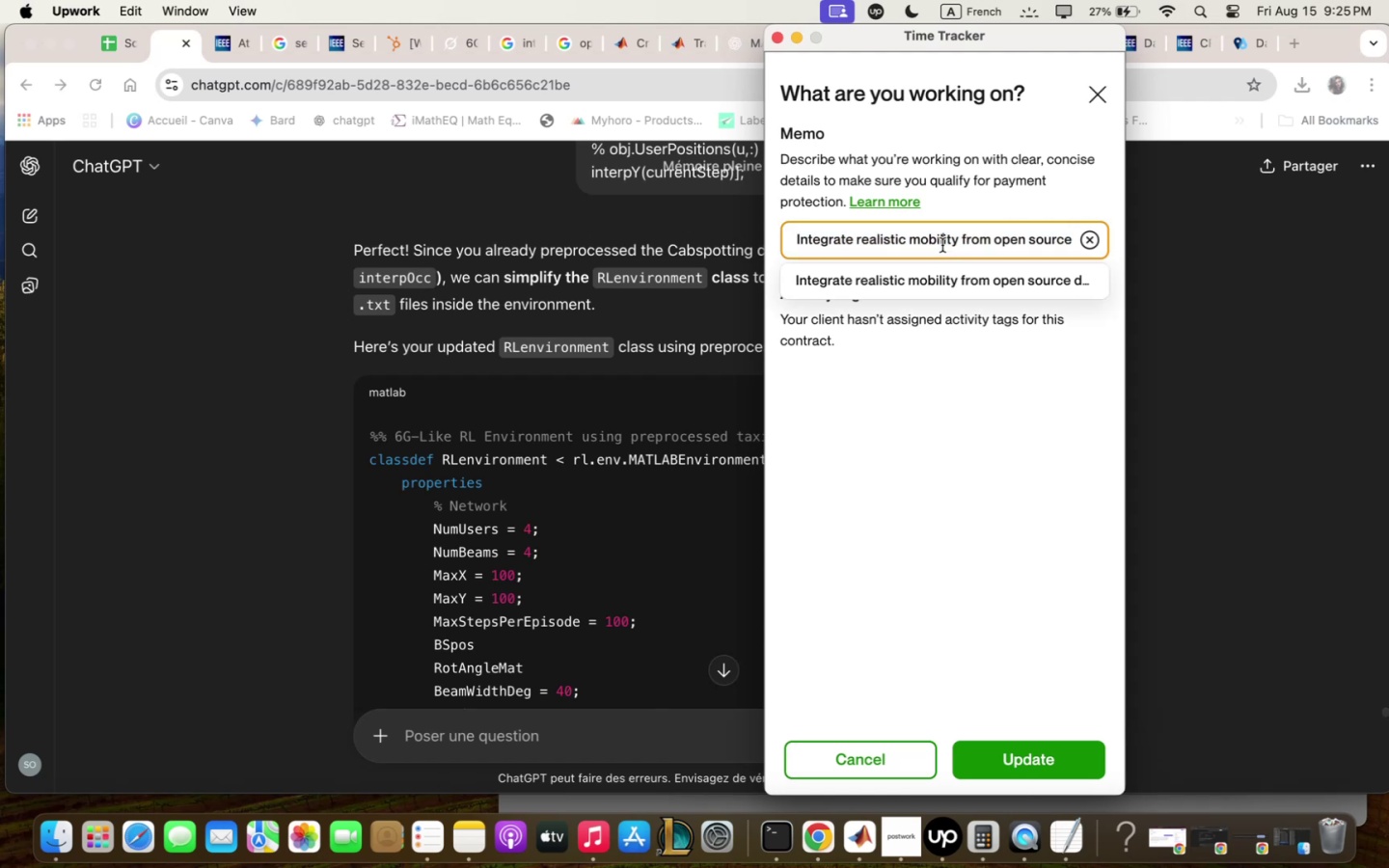 
left_click_drag(start_coordinate=[977, 245], to_coordinate=[1231, 251])
 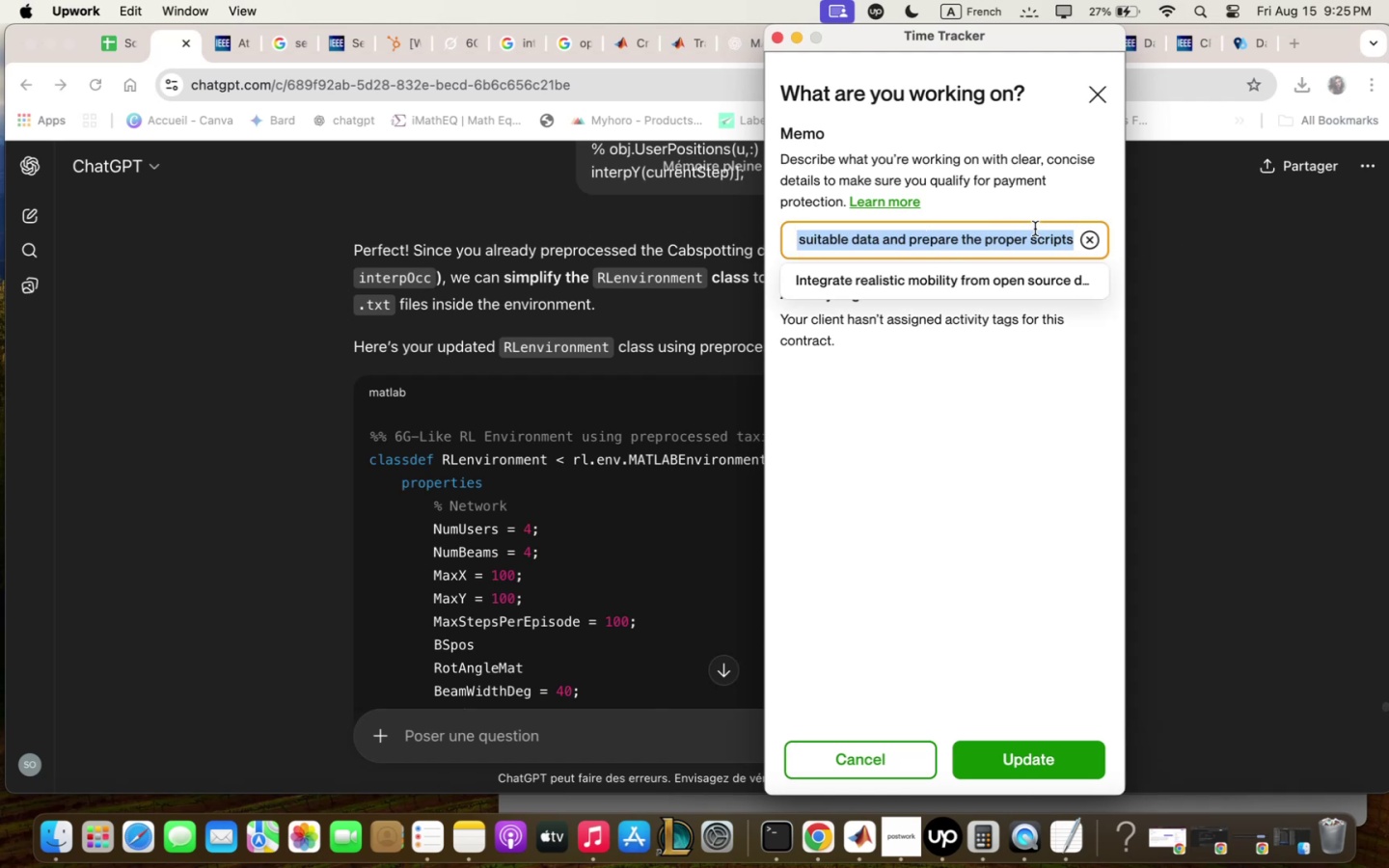 
left_click([1036, 245])
 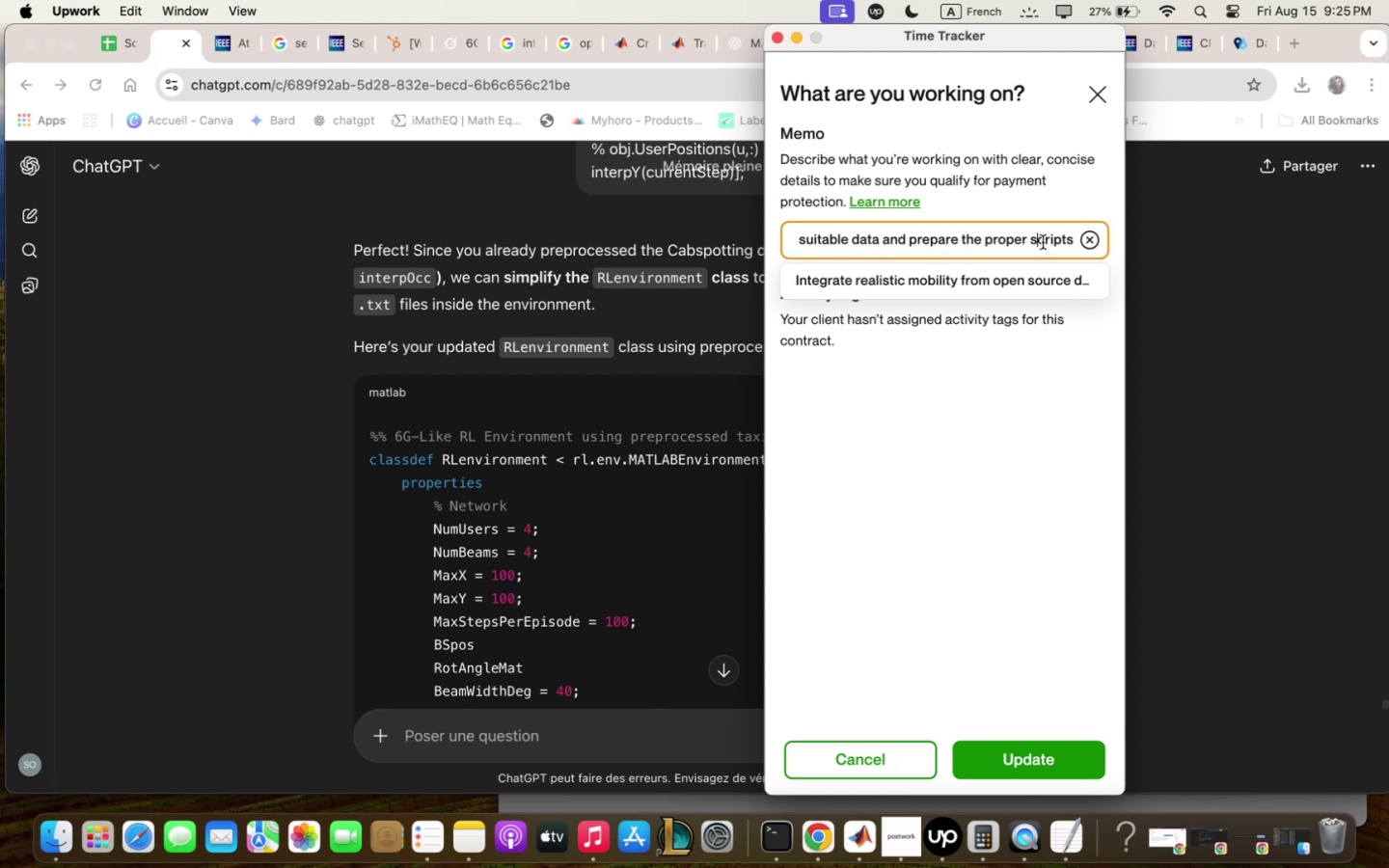 
left_click_drag(start_coordinate=[1046, 240], to_coordinate=[1075, 244])
 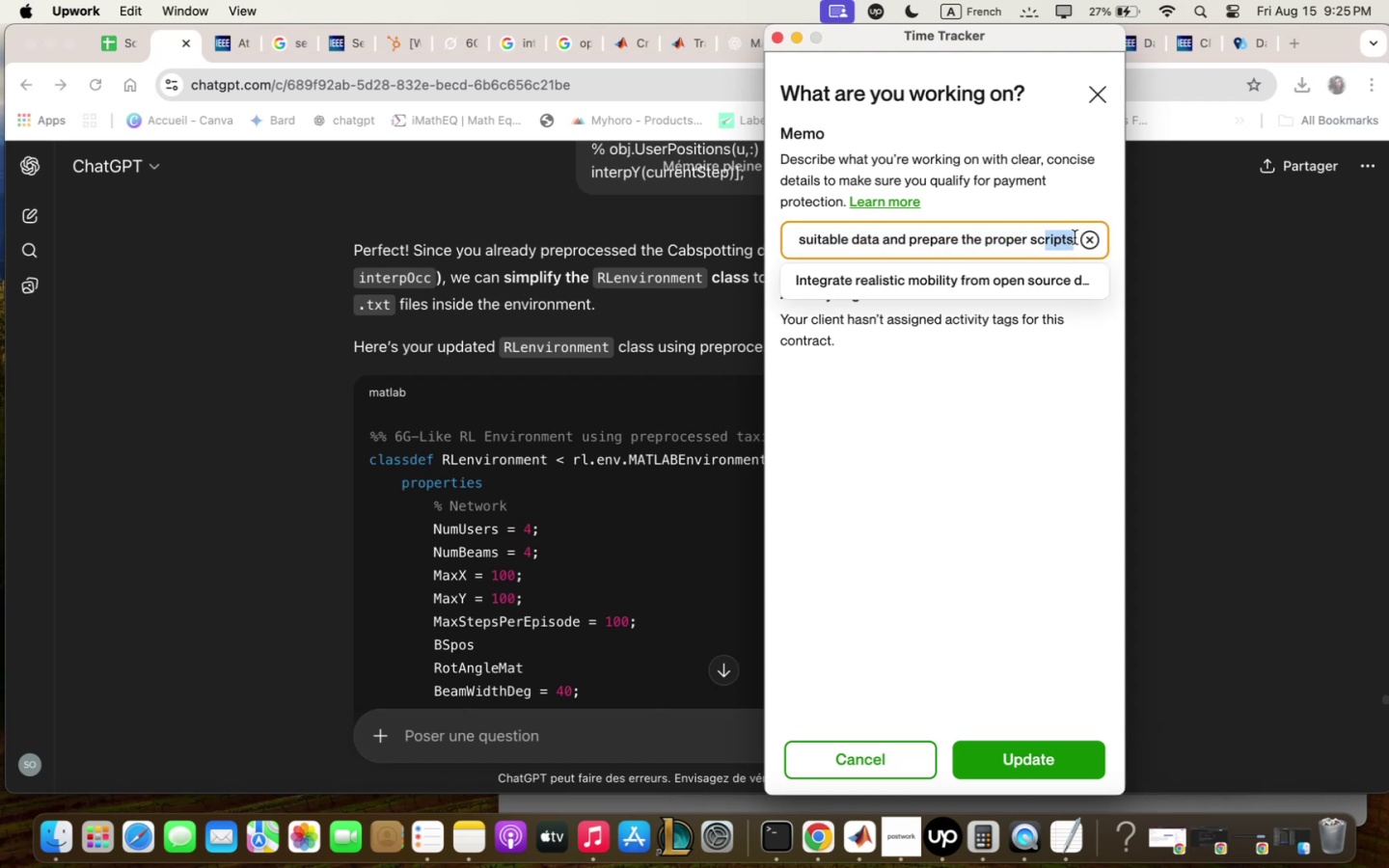 
left_click([1075, 237])
 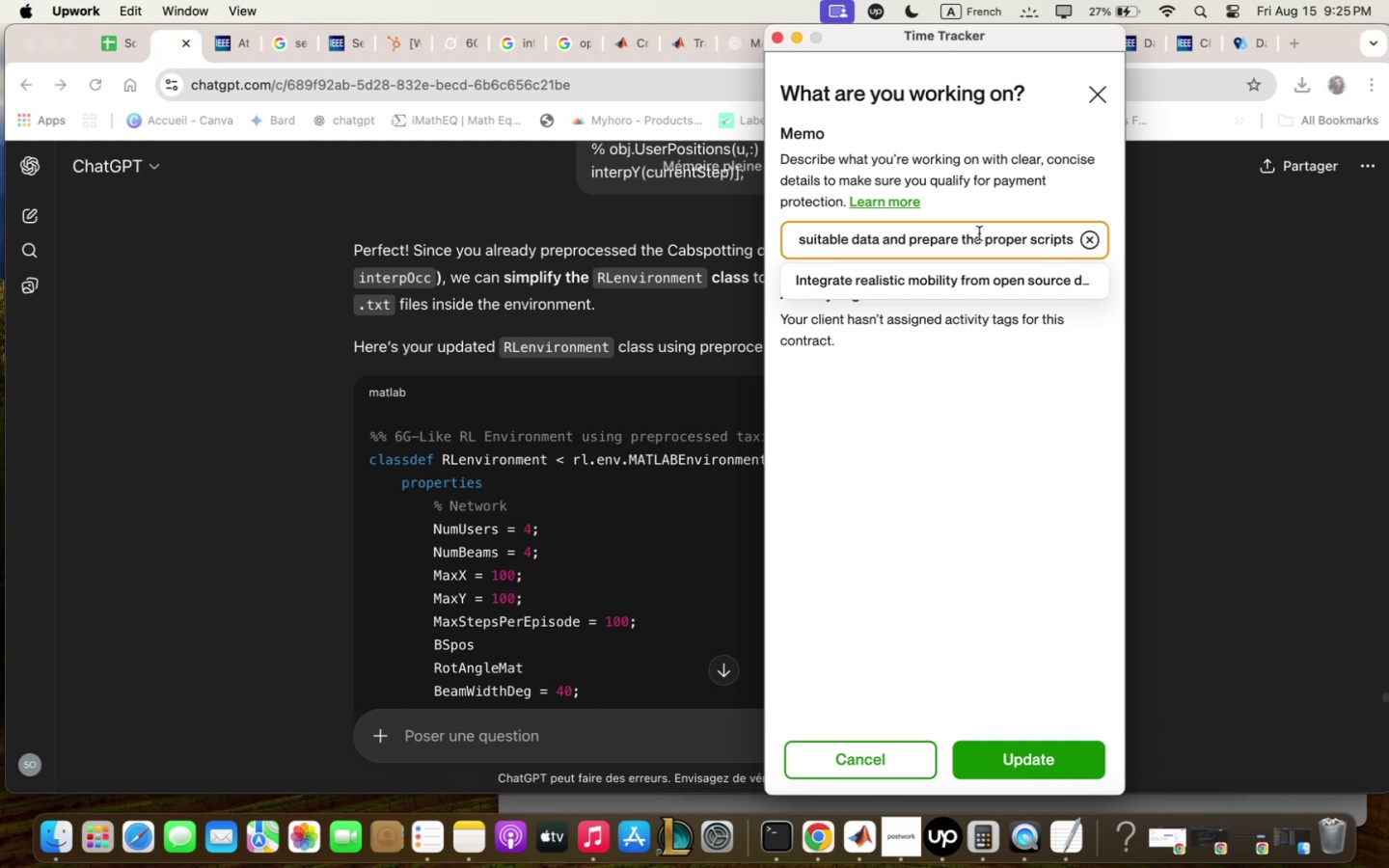 
left_click([979, 233])
 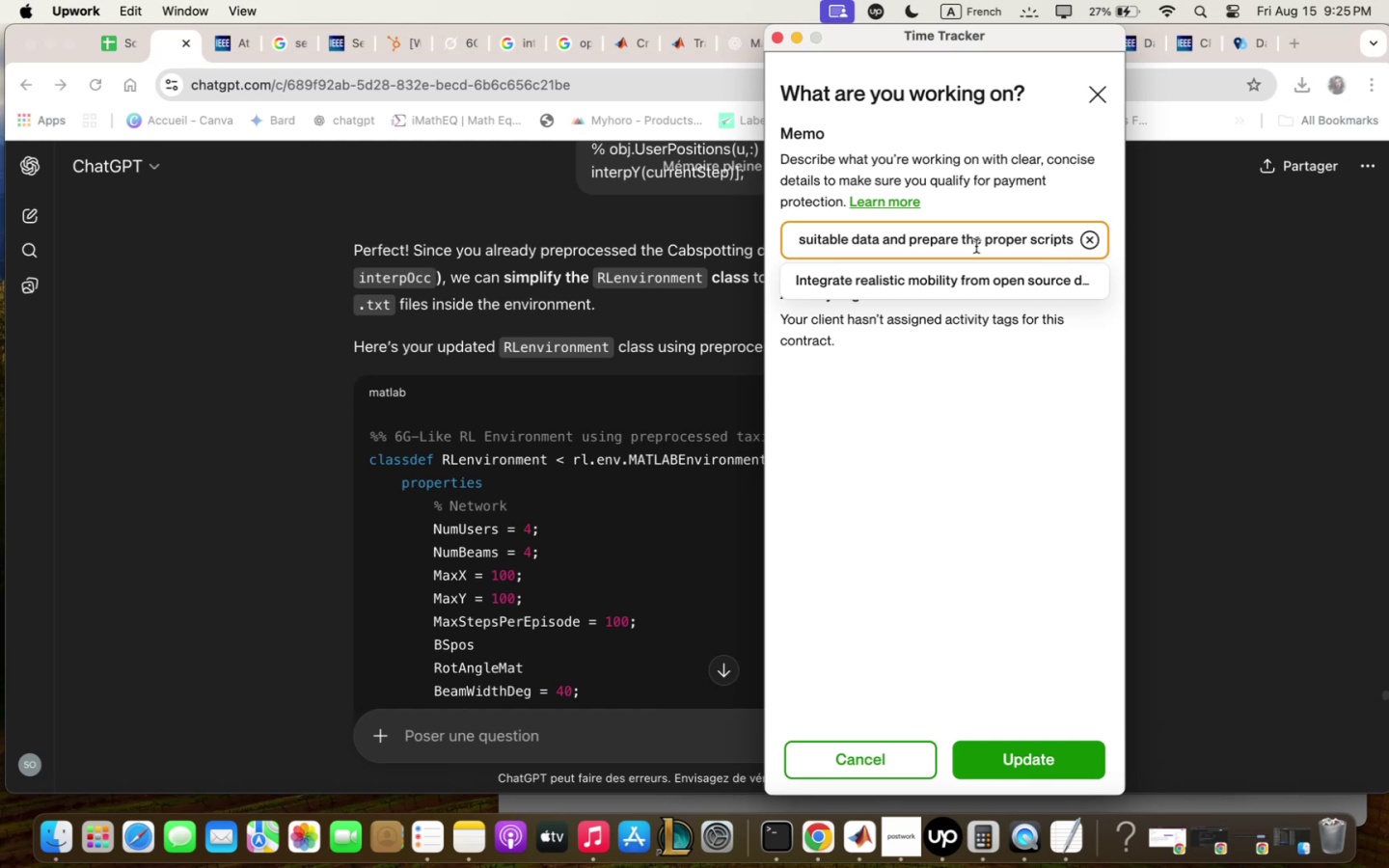 
left_click_drag(start_coordinate=[1028, 242], to_coordinate=[909, 244])
 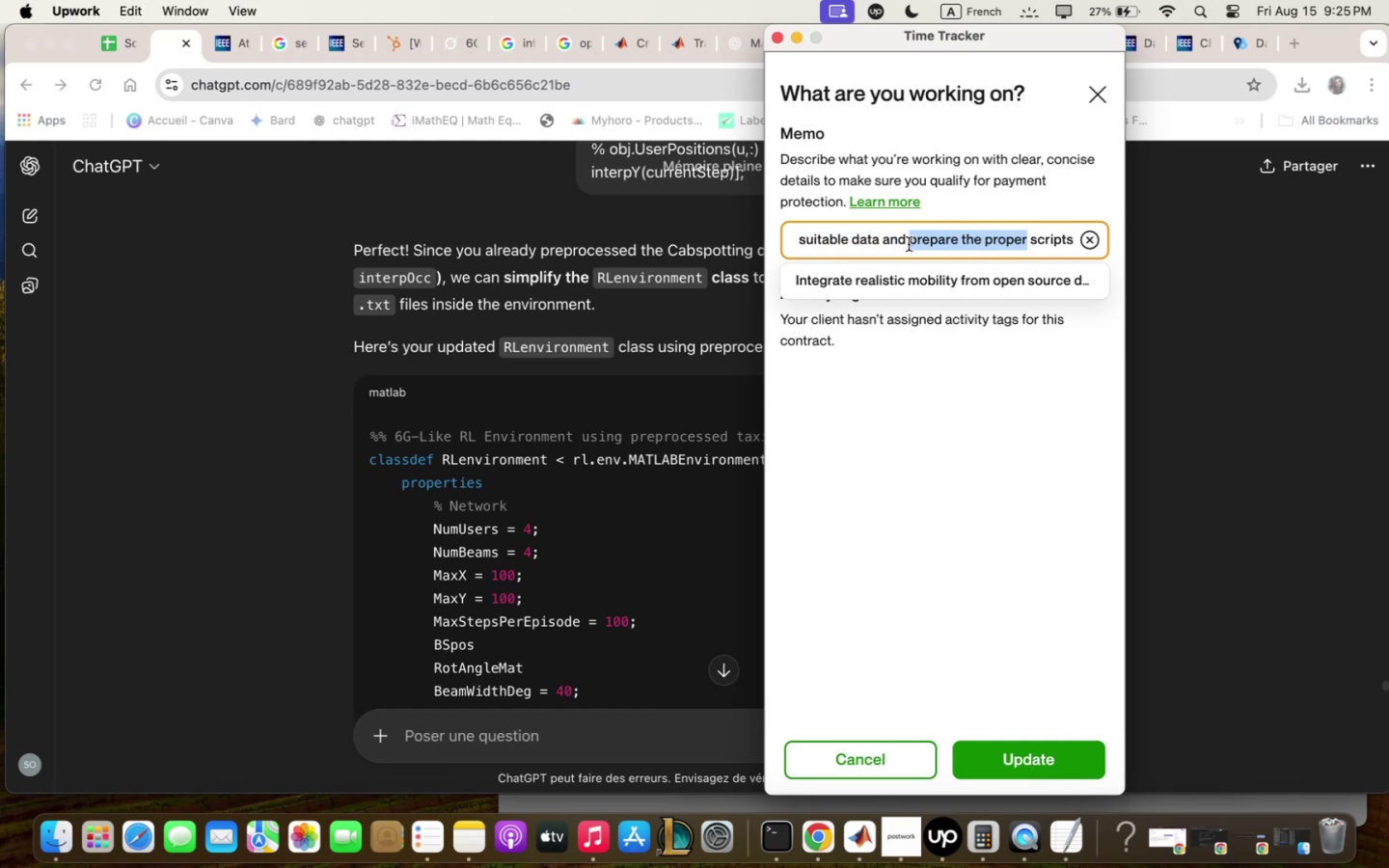 
type(dqyq)
key(Backspace)
key(Backspace)
type(tq processing qnd )
 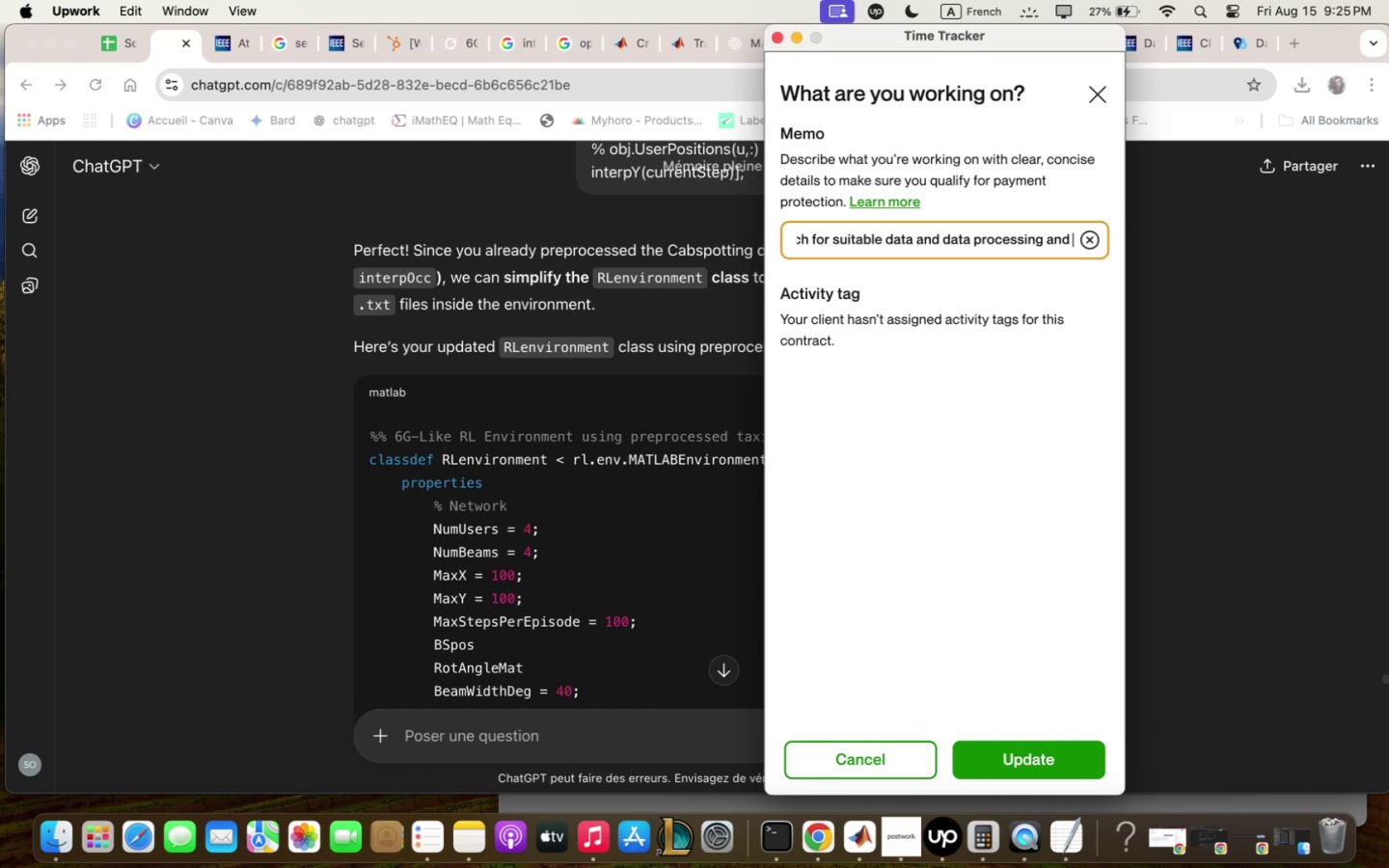 
hold_key(key=ArrowRight, duration=0.97)
 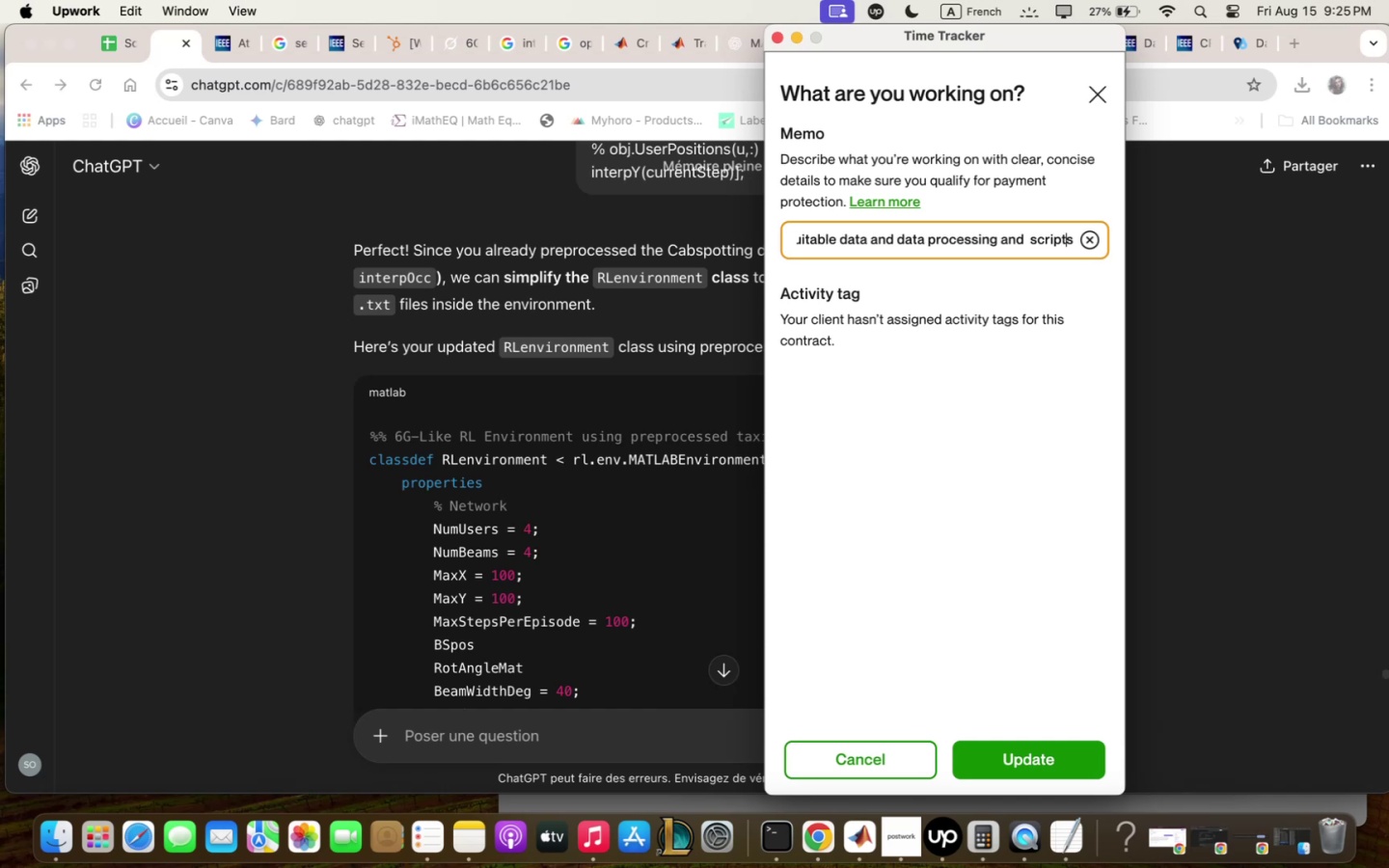 
key(ArrowRight)
 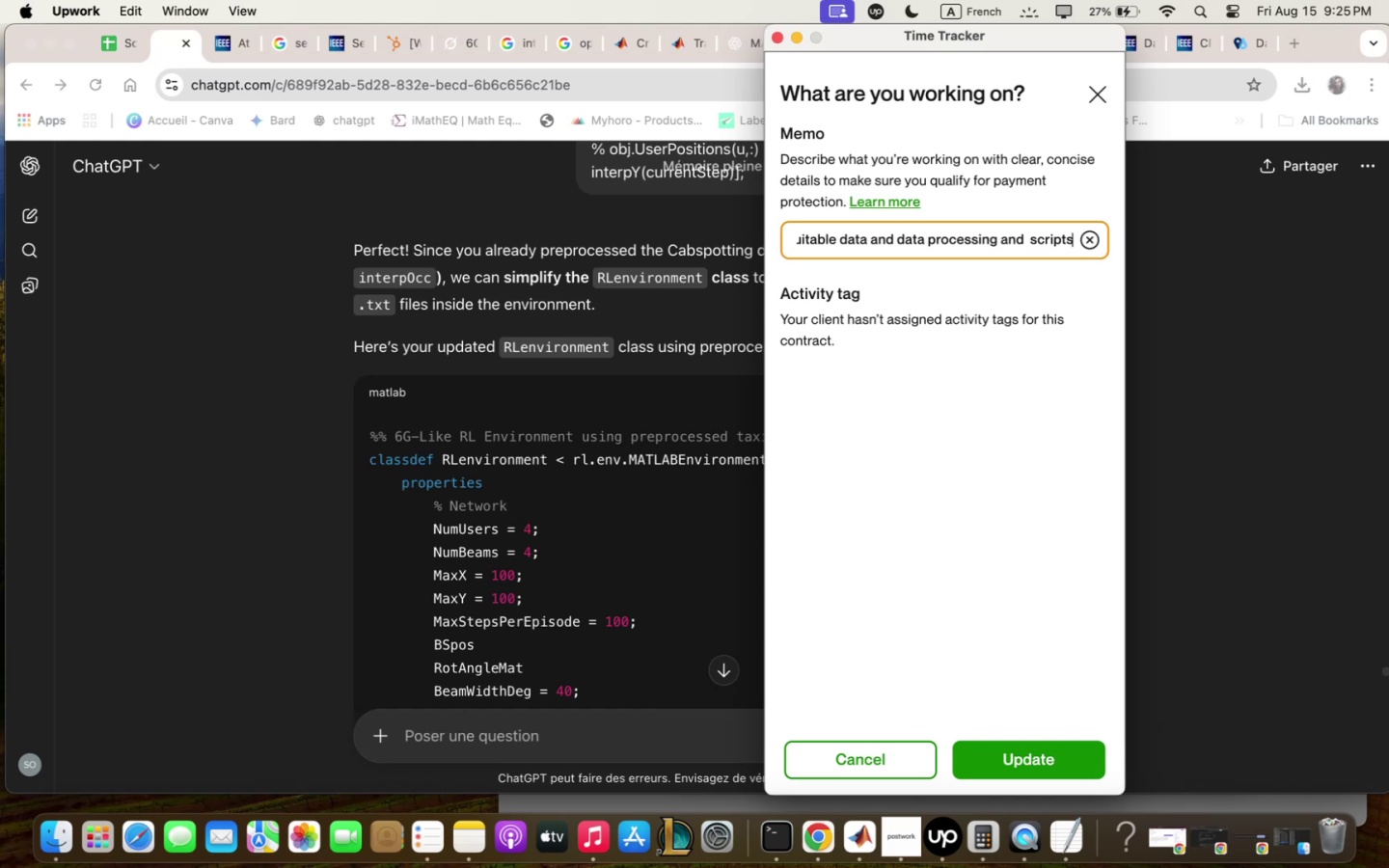 
type( dev)
 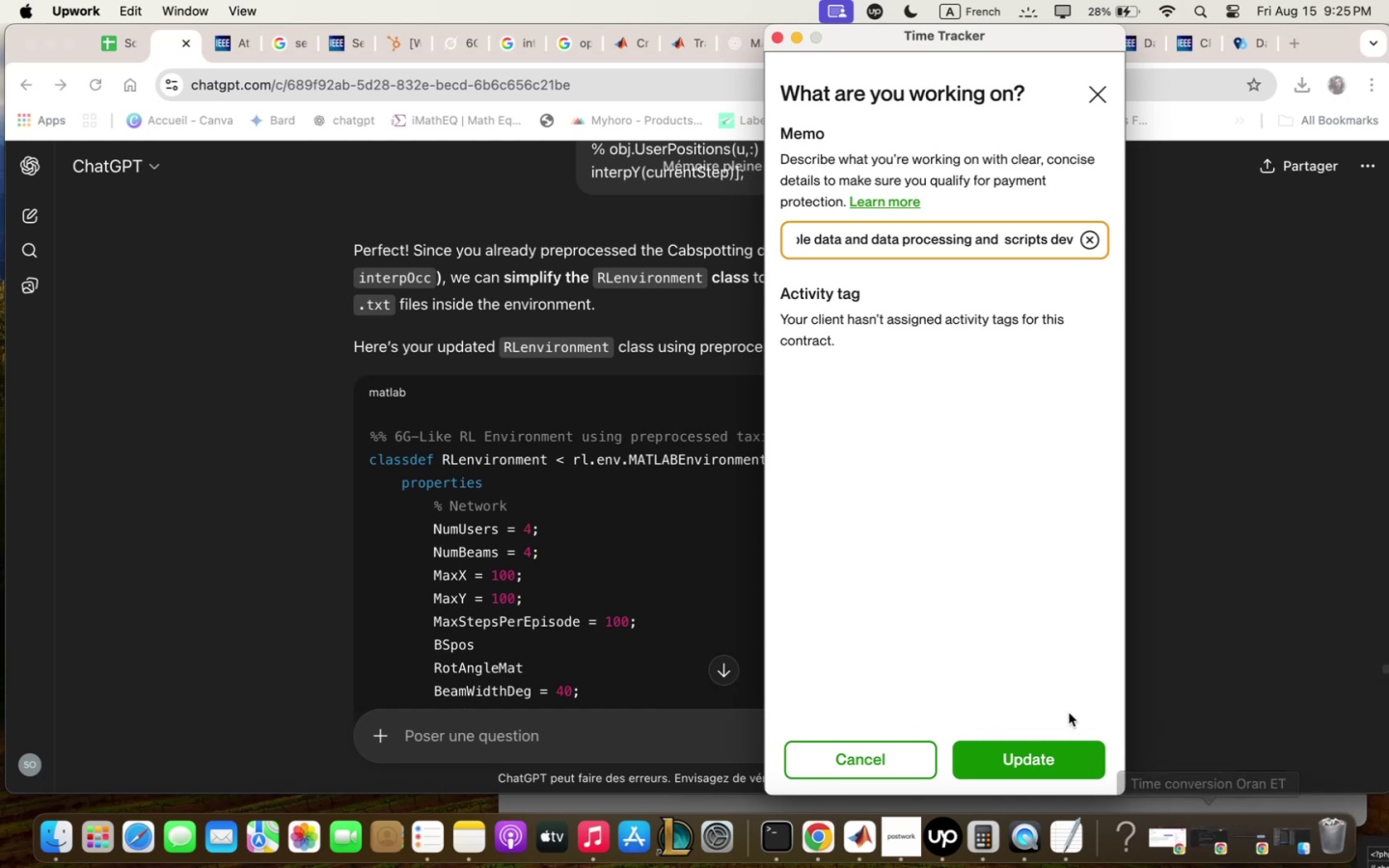 
left_click([976, 763])
 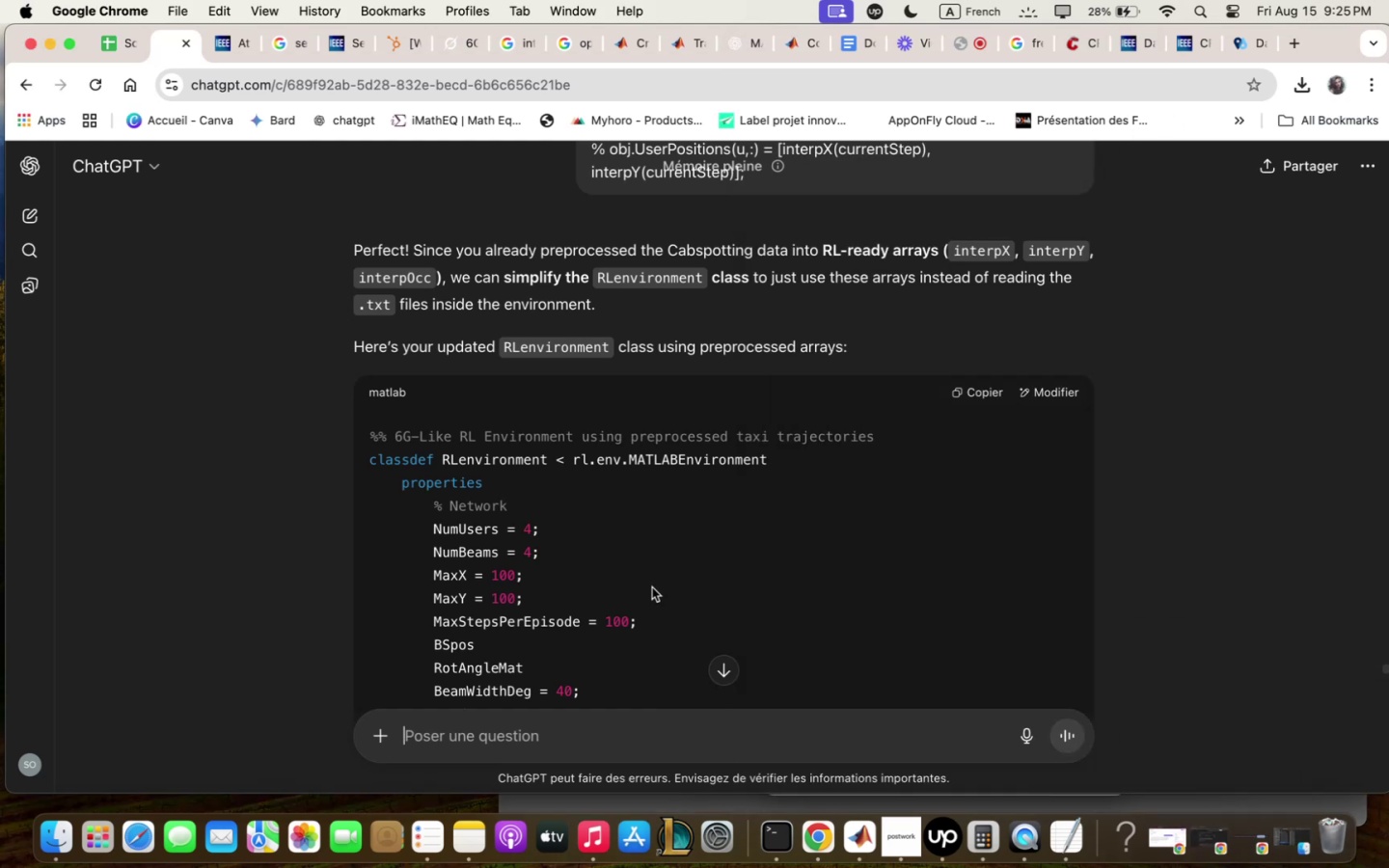 
scroll: coordinate [653, 564], scroll_direction: down, amount: 3.0
 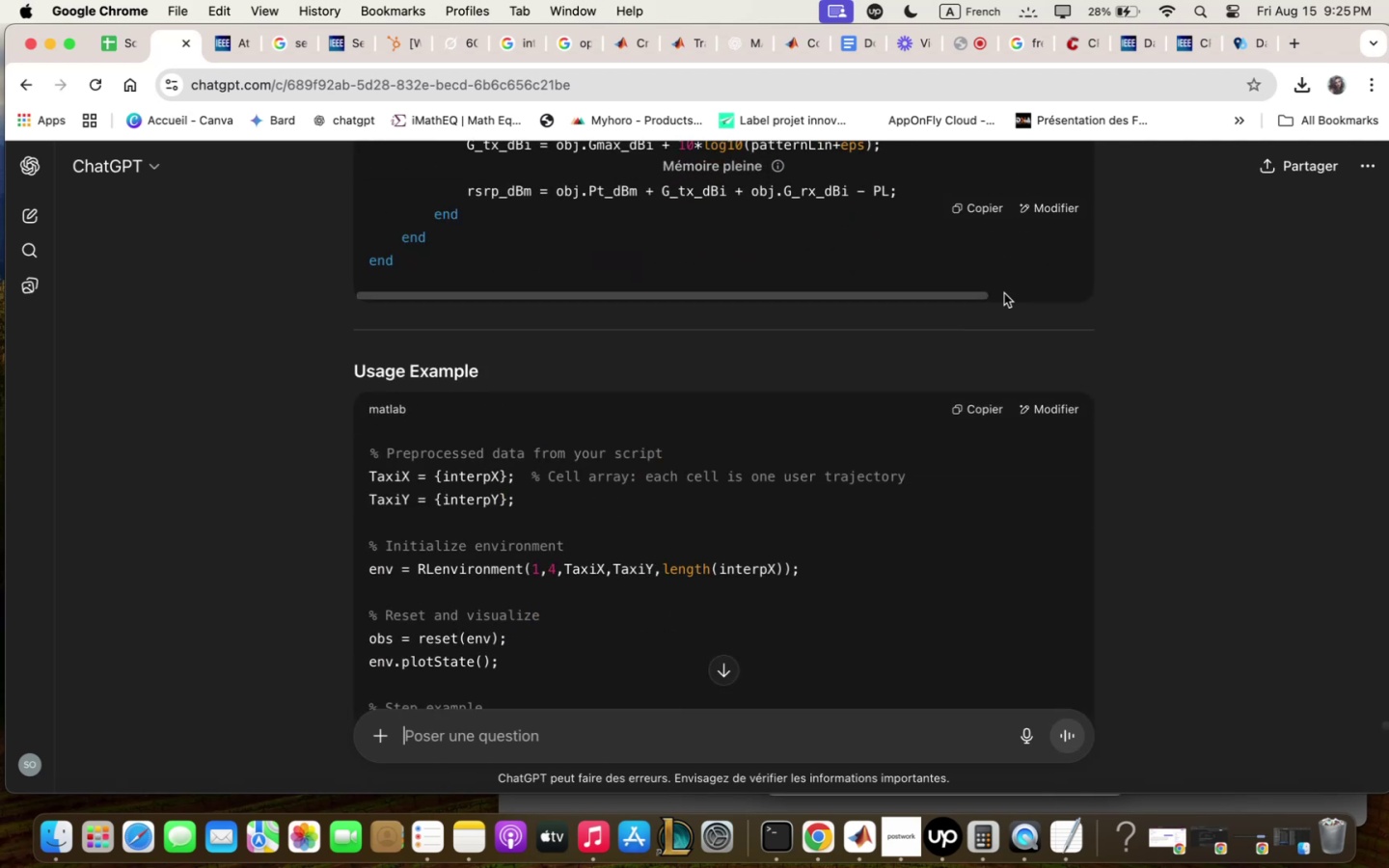 
wait(5.78)
 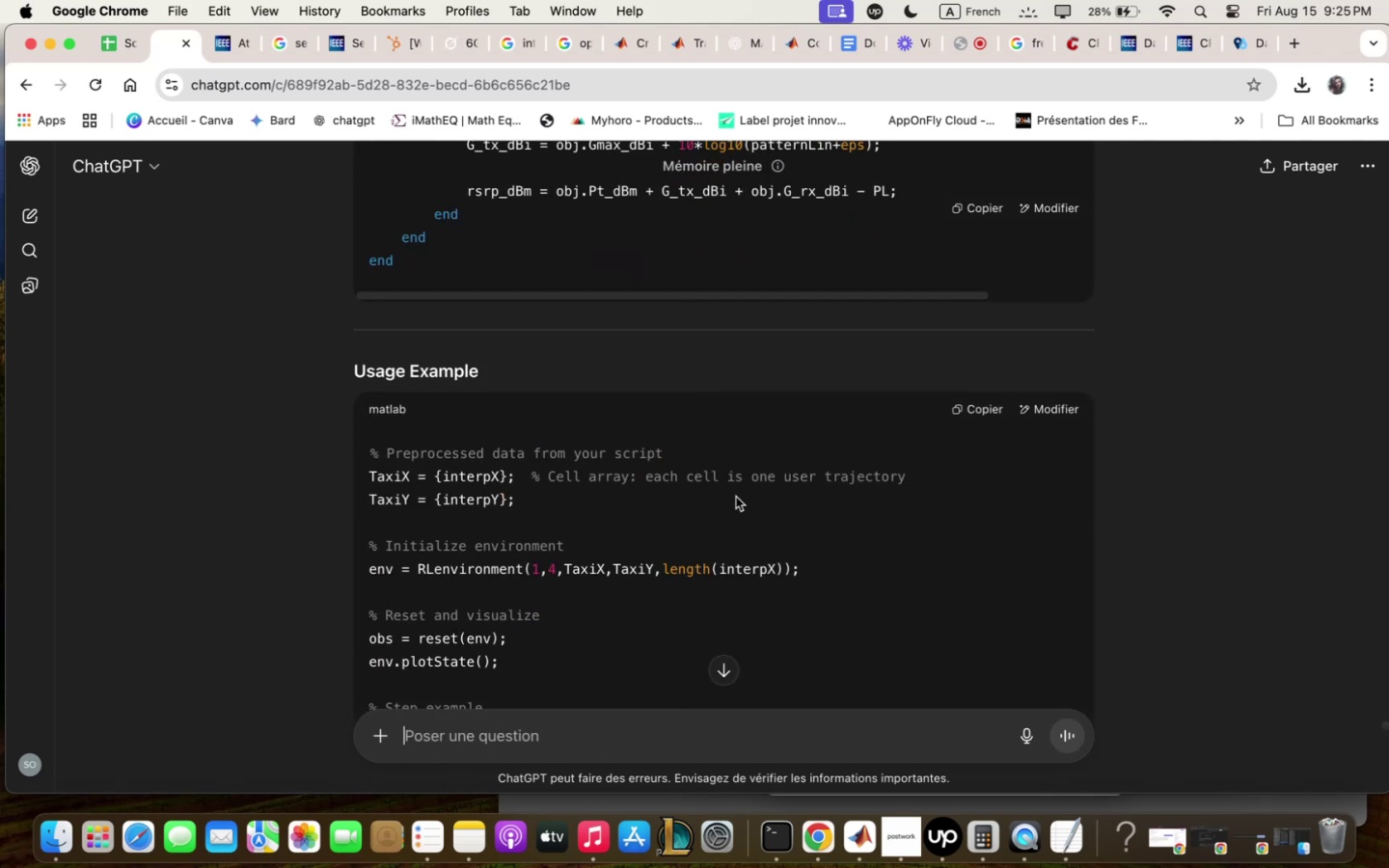 
scroll: coordinate [909, 528], scroll_direction: down, amount: 5.0
 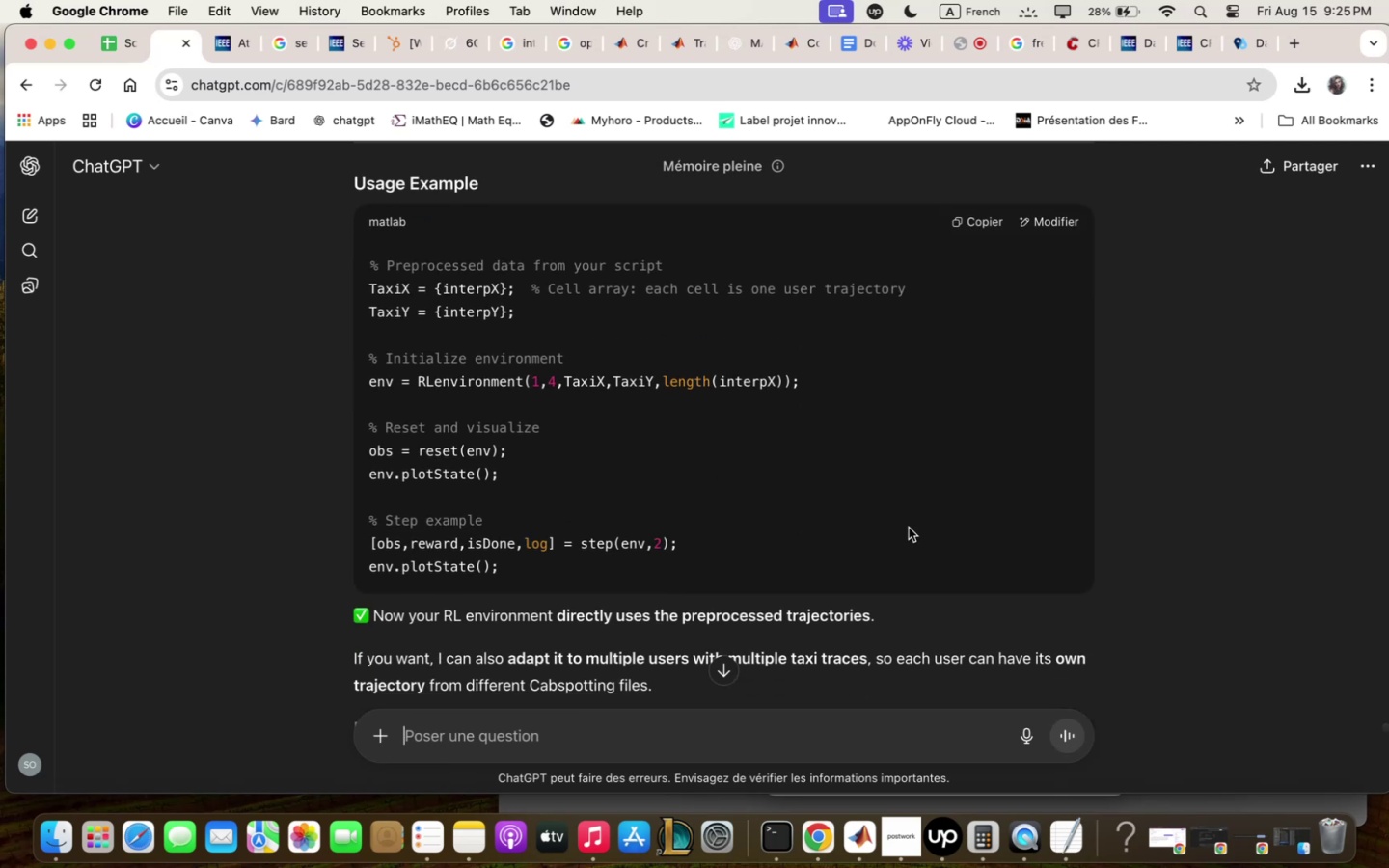 
scroll: coordinate [933, 394], scroll_direction: up, amount: 2.0
 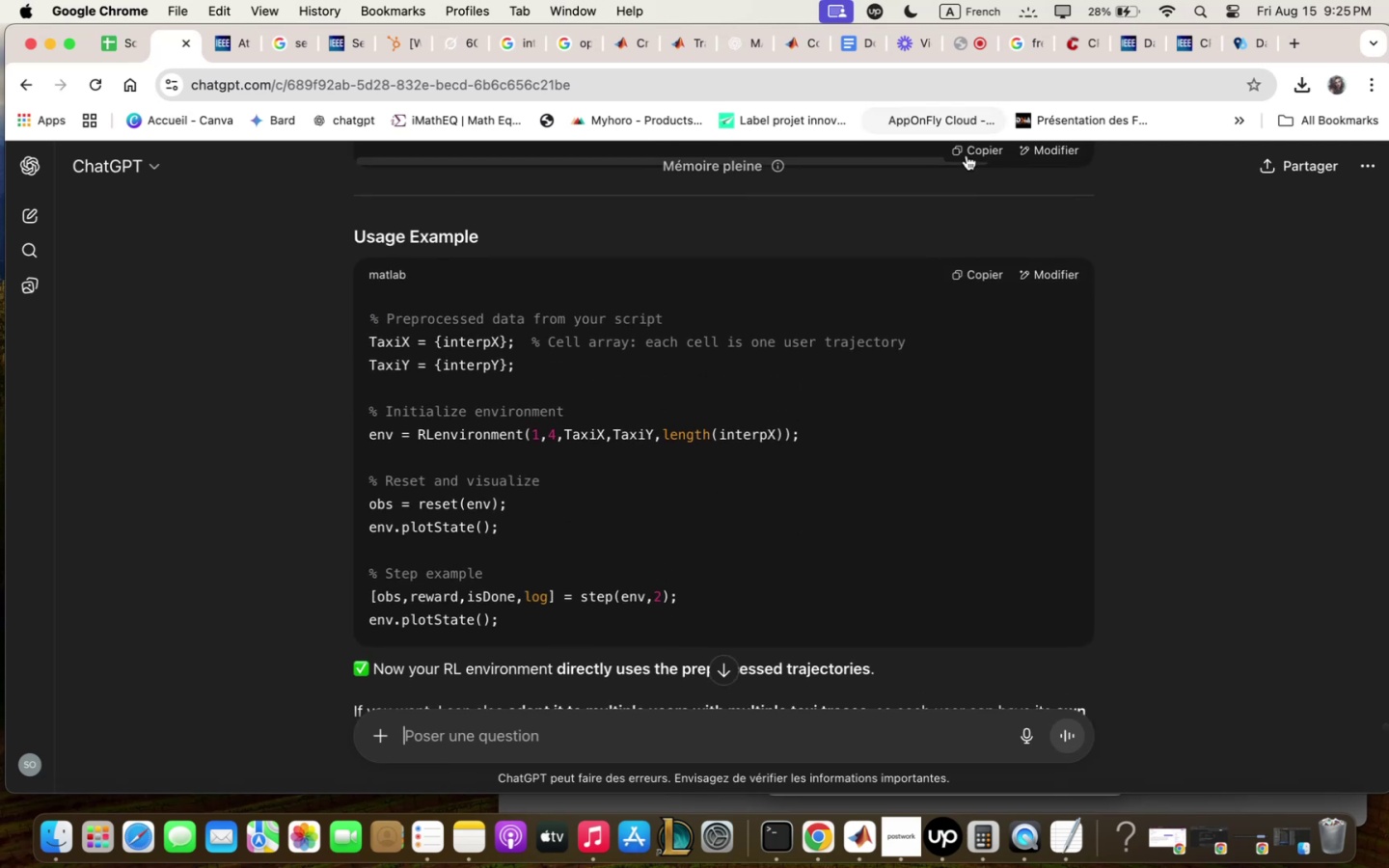 
left_click([967, 155])
 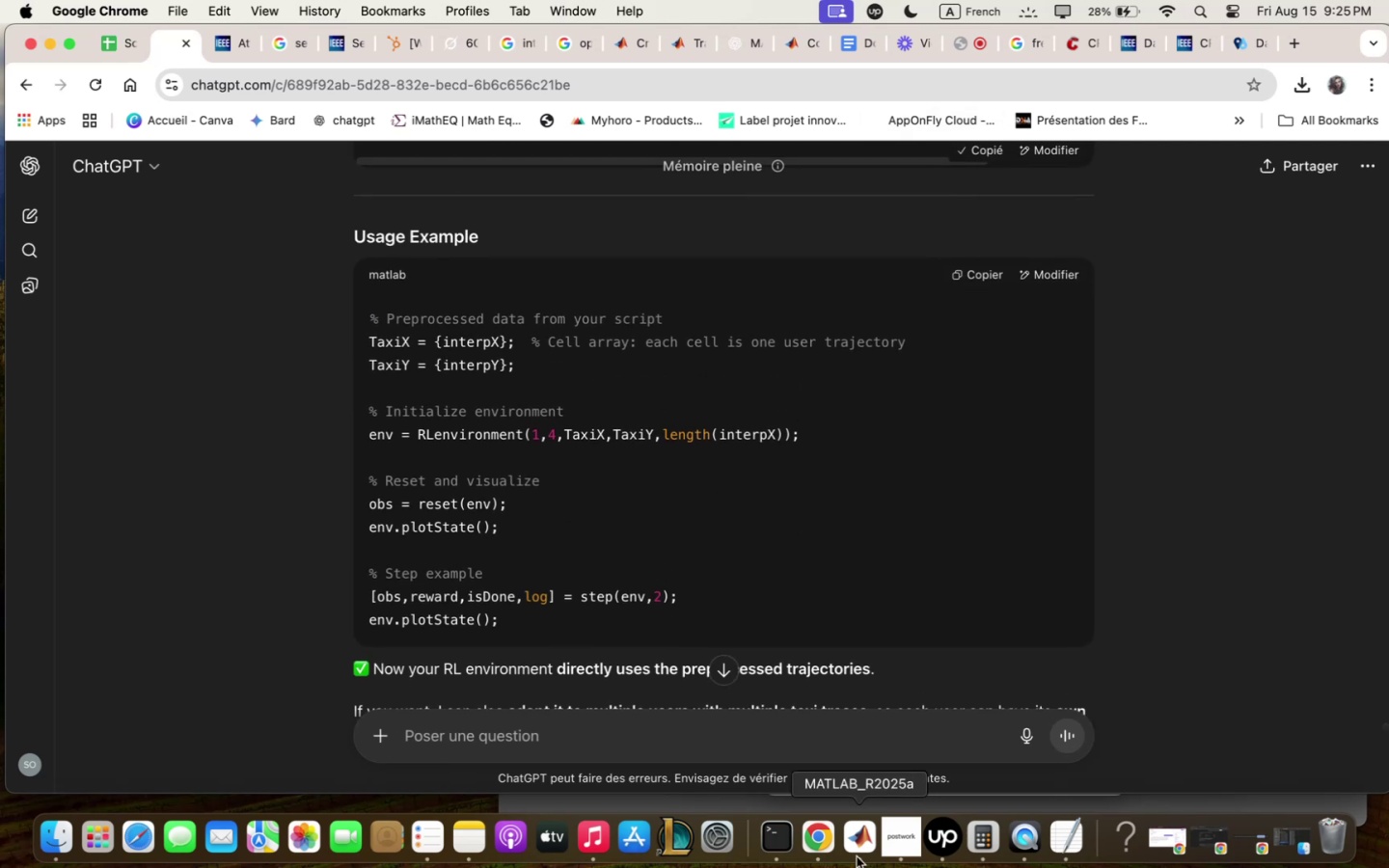 
left_click([857, 853])
 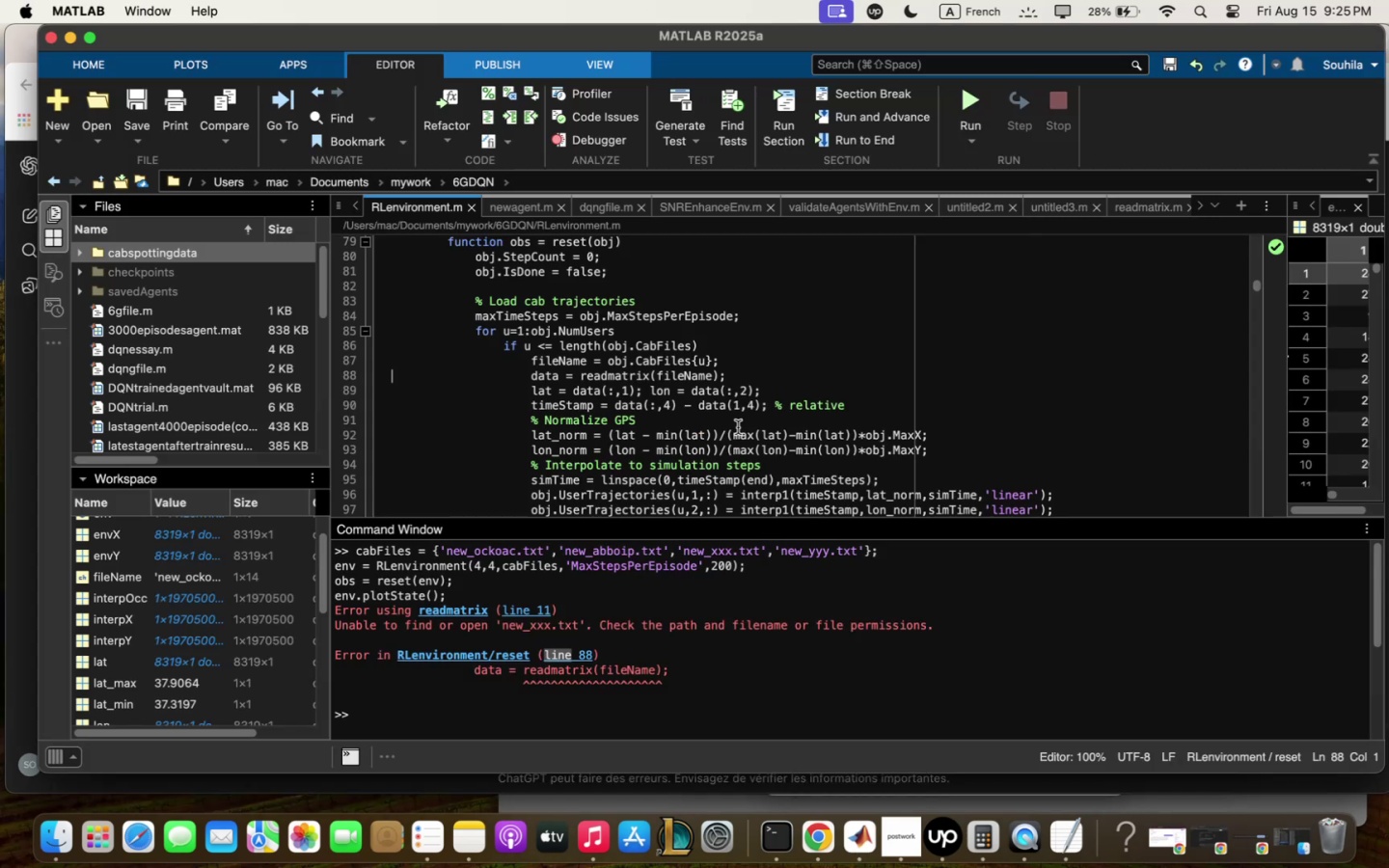 
scroll: coordinate [745, 425], scroll_direction: up, amount: 21.0
 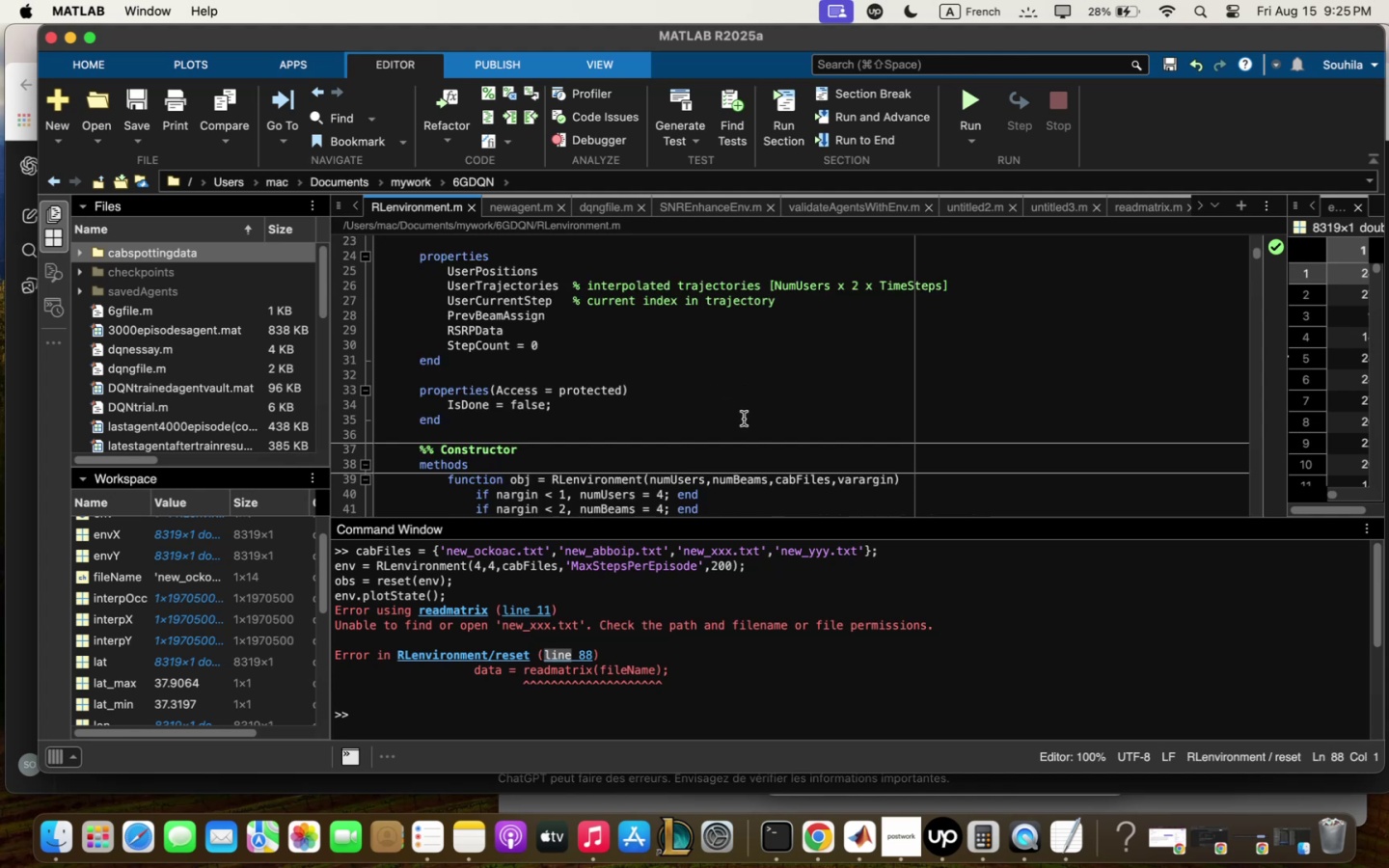 
scroll: coordinate [744, 420], scroll_direction: down, amount: 75.0
 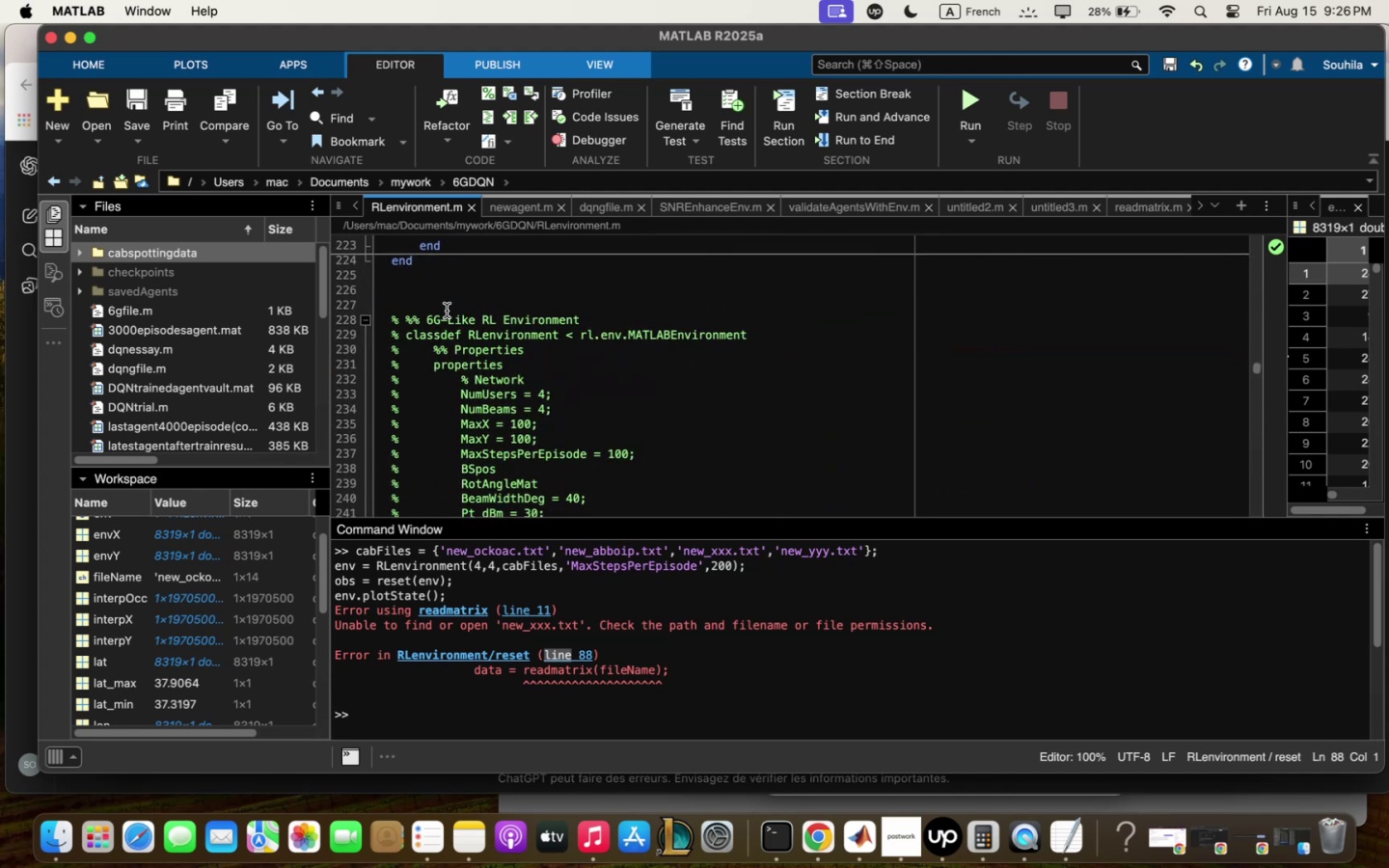 
left_click_drag(start_coordinate=[445, 296], to_coordinate=[440, 0])
 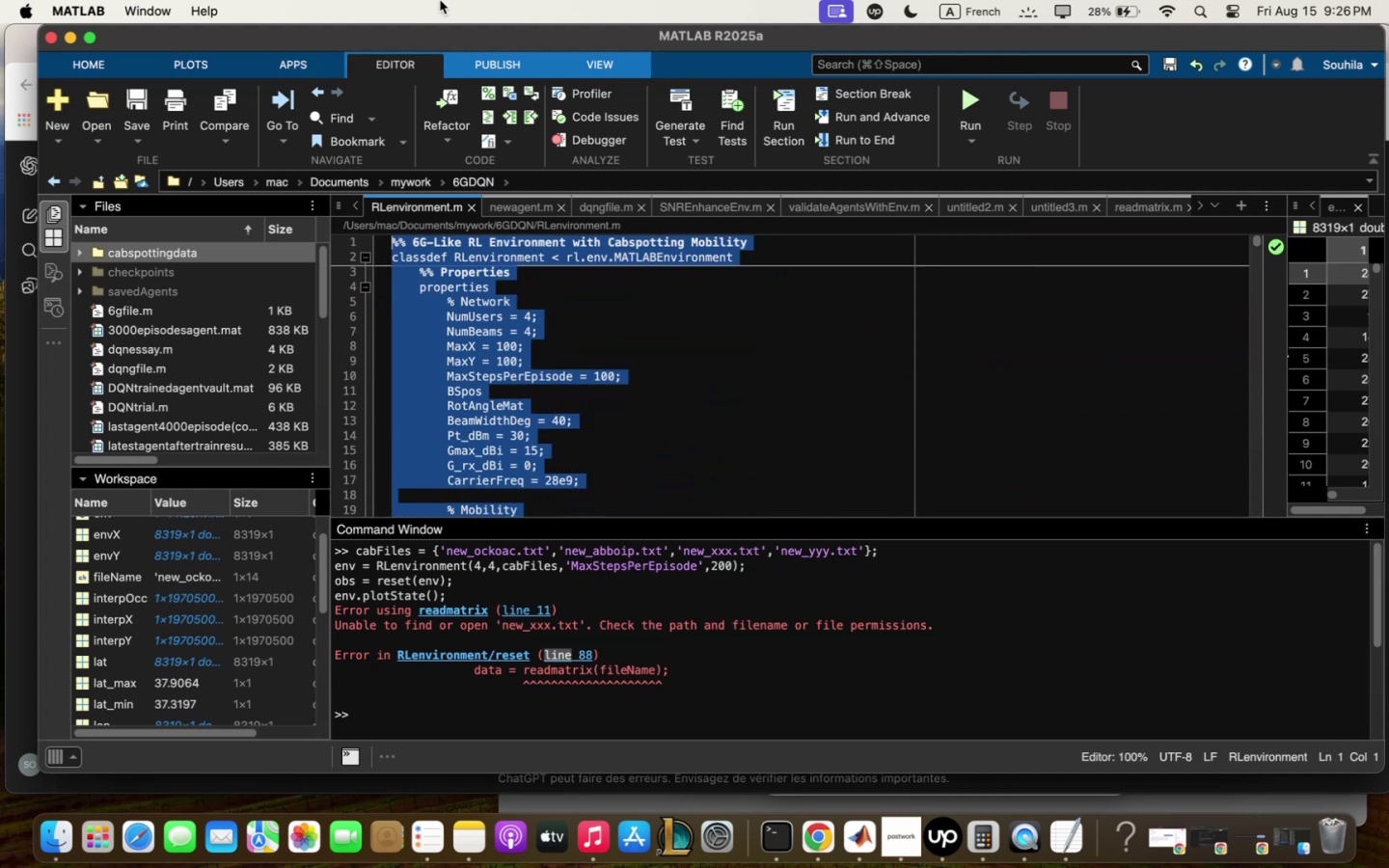 
key(Meta+V)
 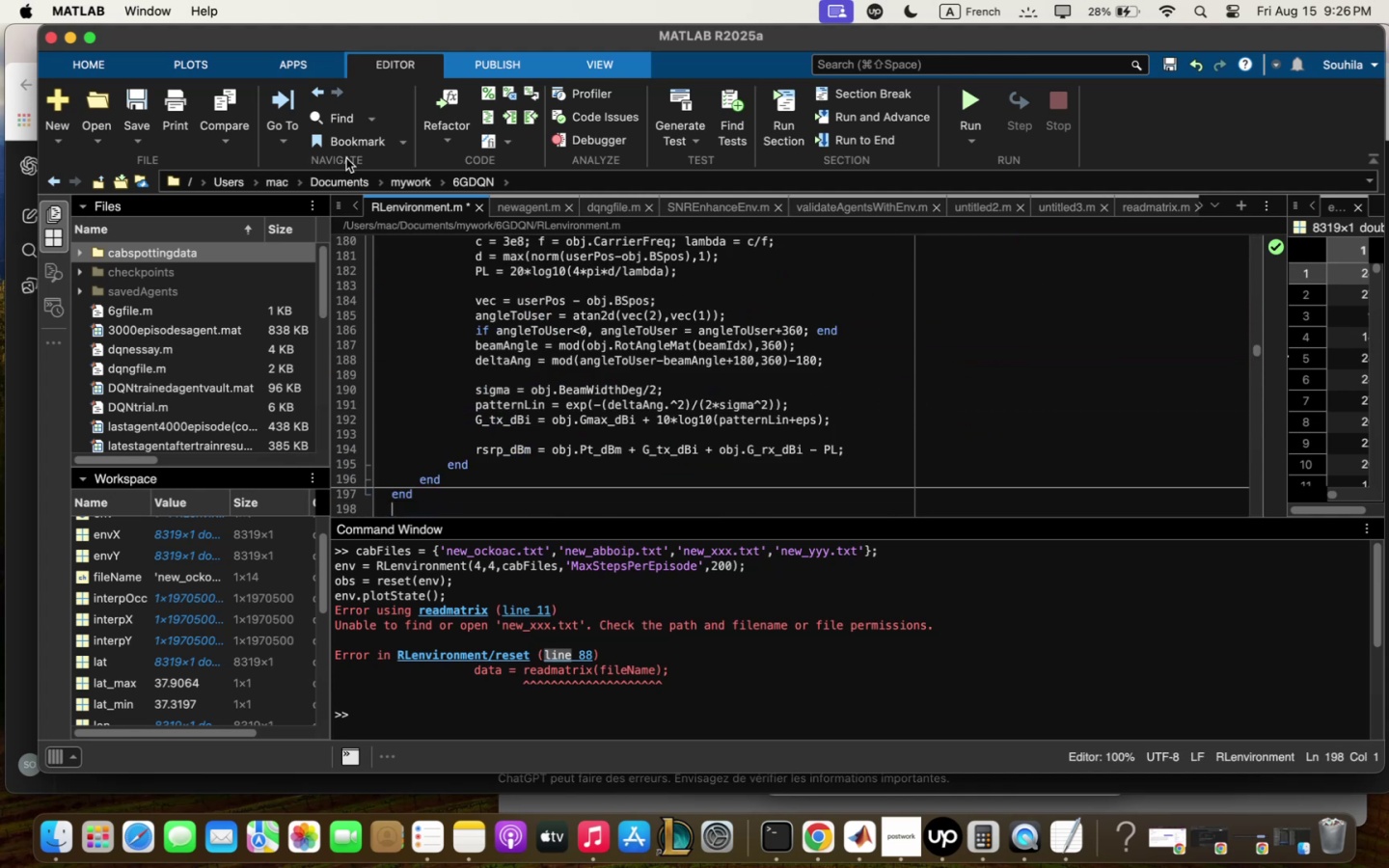 
scroll: coordinate [458, 341], scroll_direction: down, amount: 4.0
 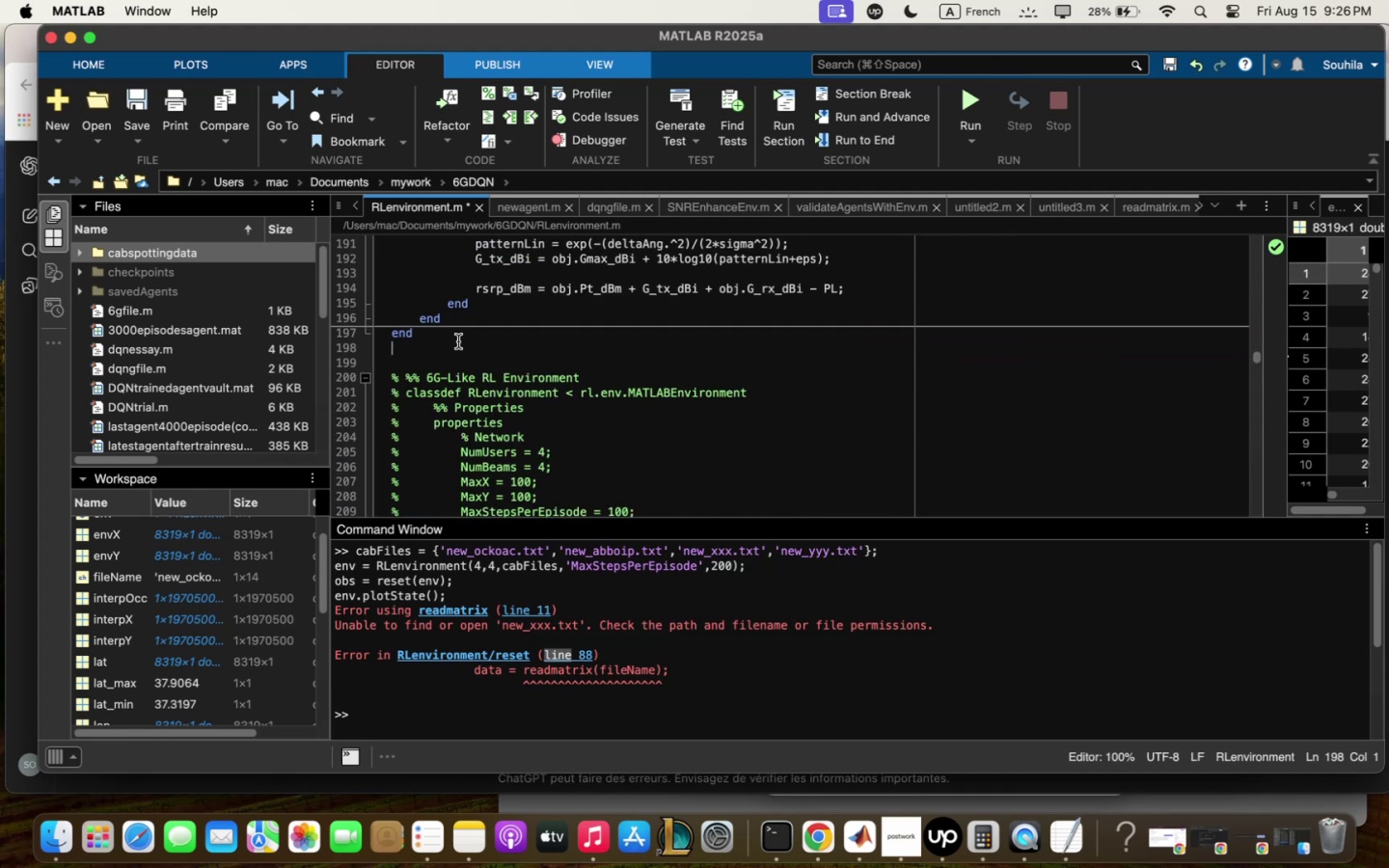 
scroll: coordinate [459, 341], scroll_direction: up, amount: 121.0
 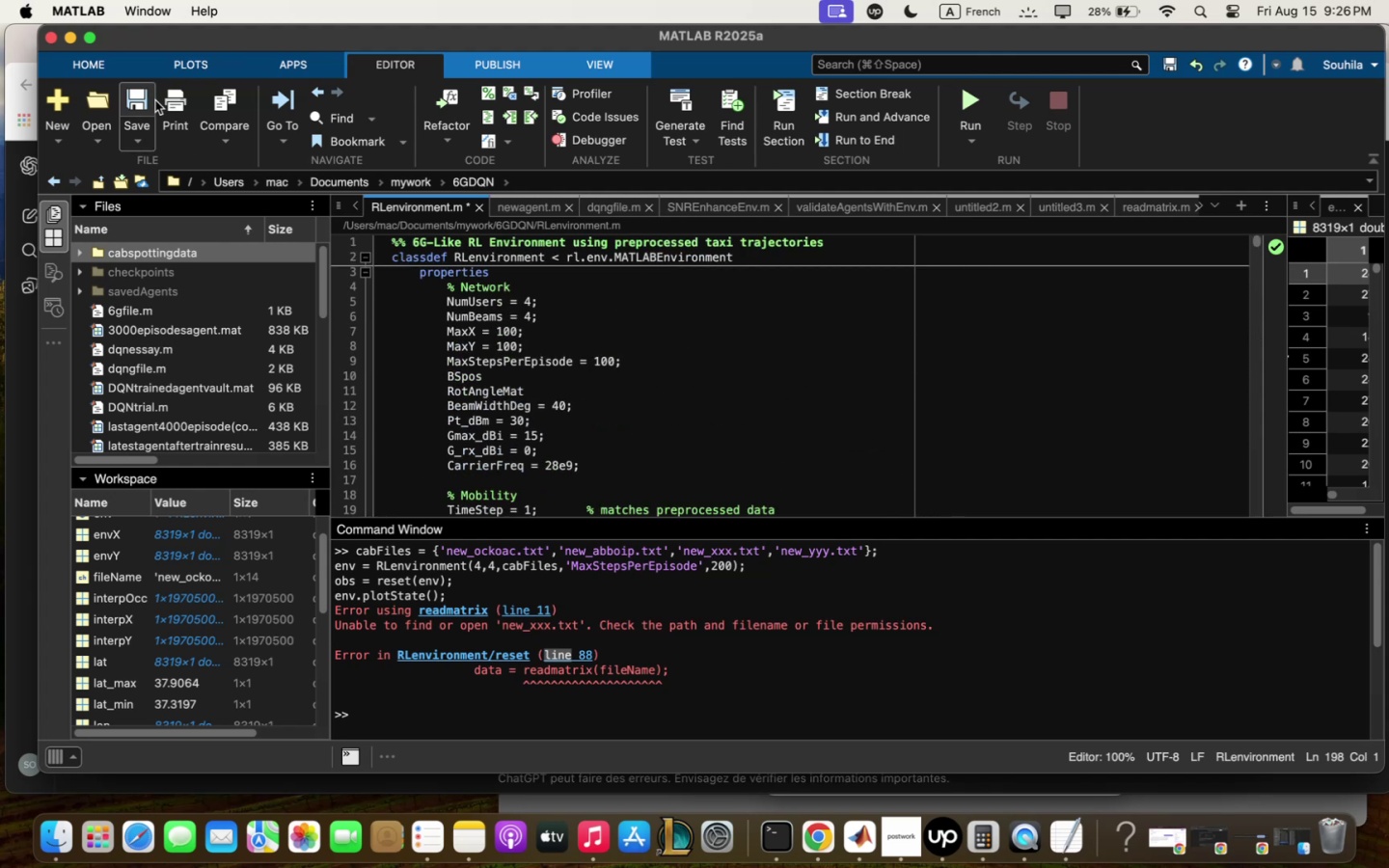 
left_click([149, 97])
 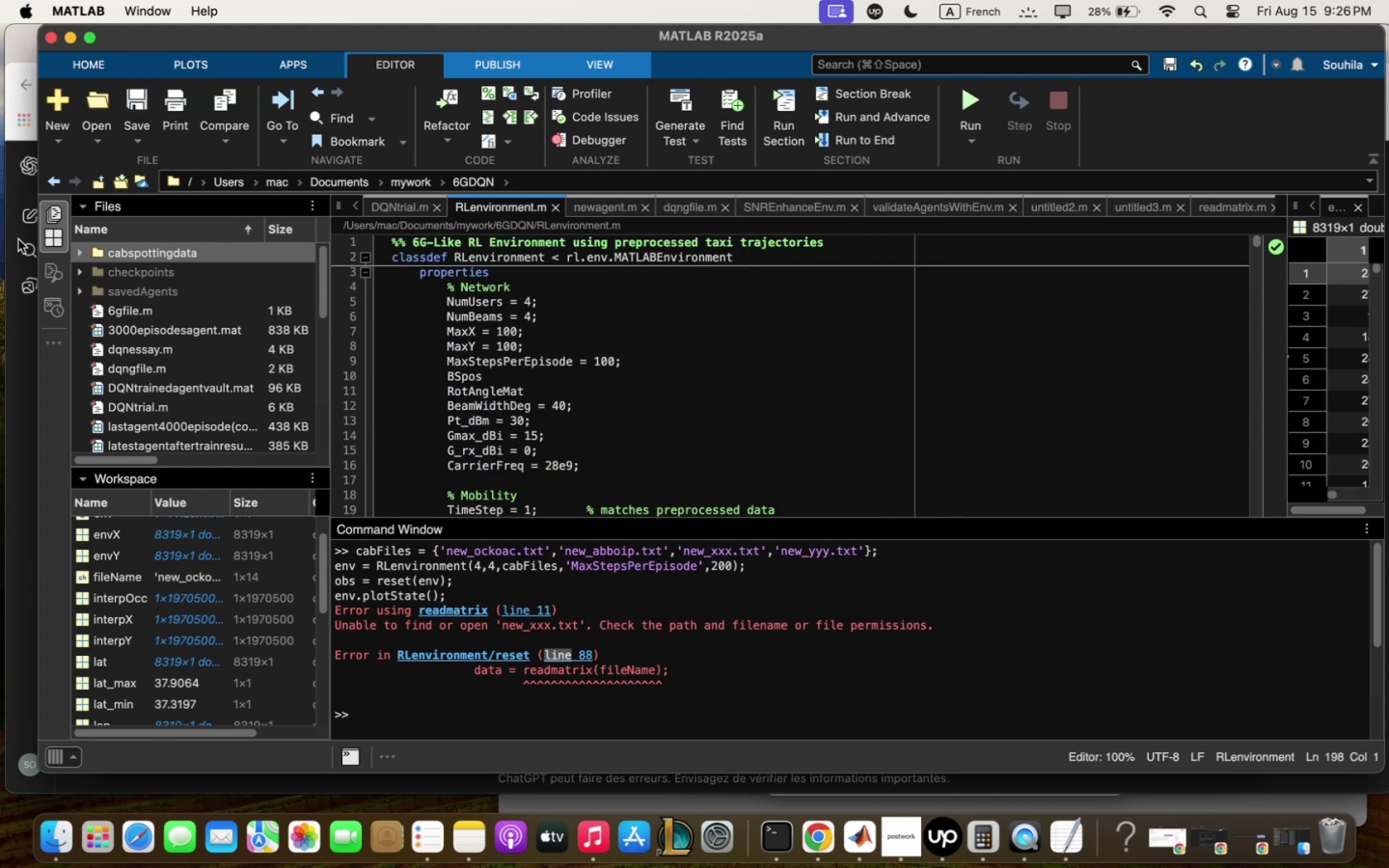 
left_click([15, 346])
 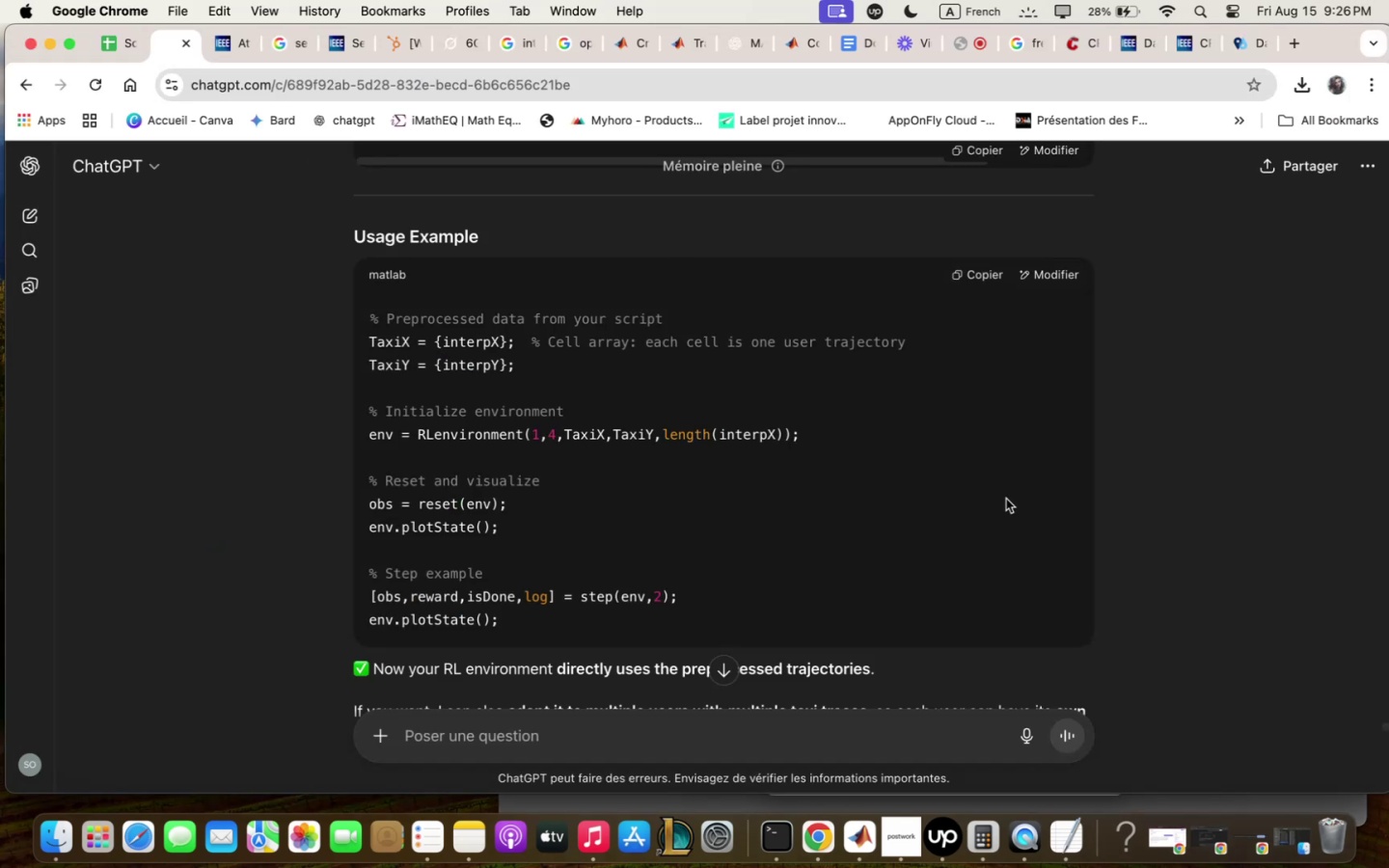 
scroll: coordinate [1006, 499], scroll_direction: down, amount: 2.0
 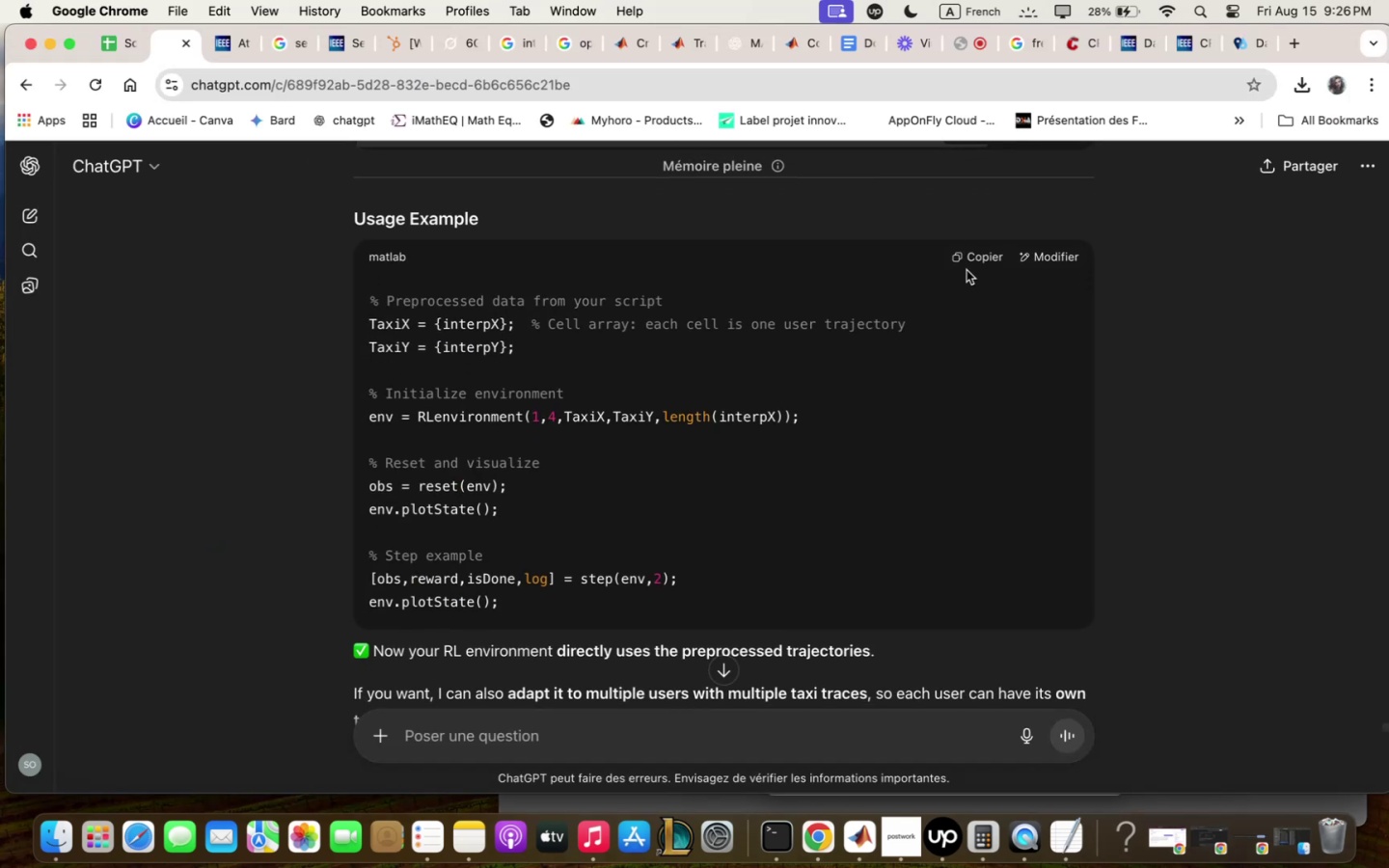 
left_click([972, 257])
 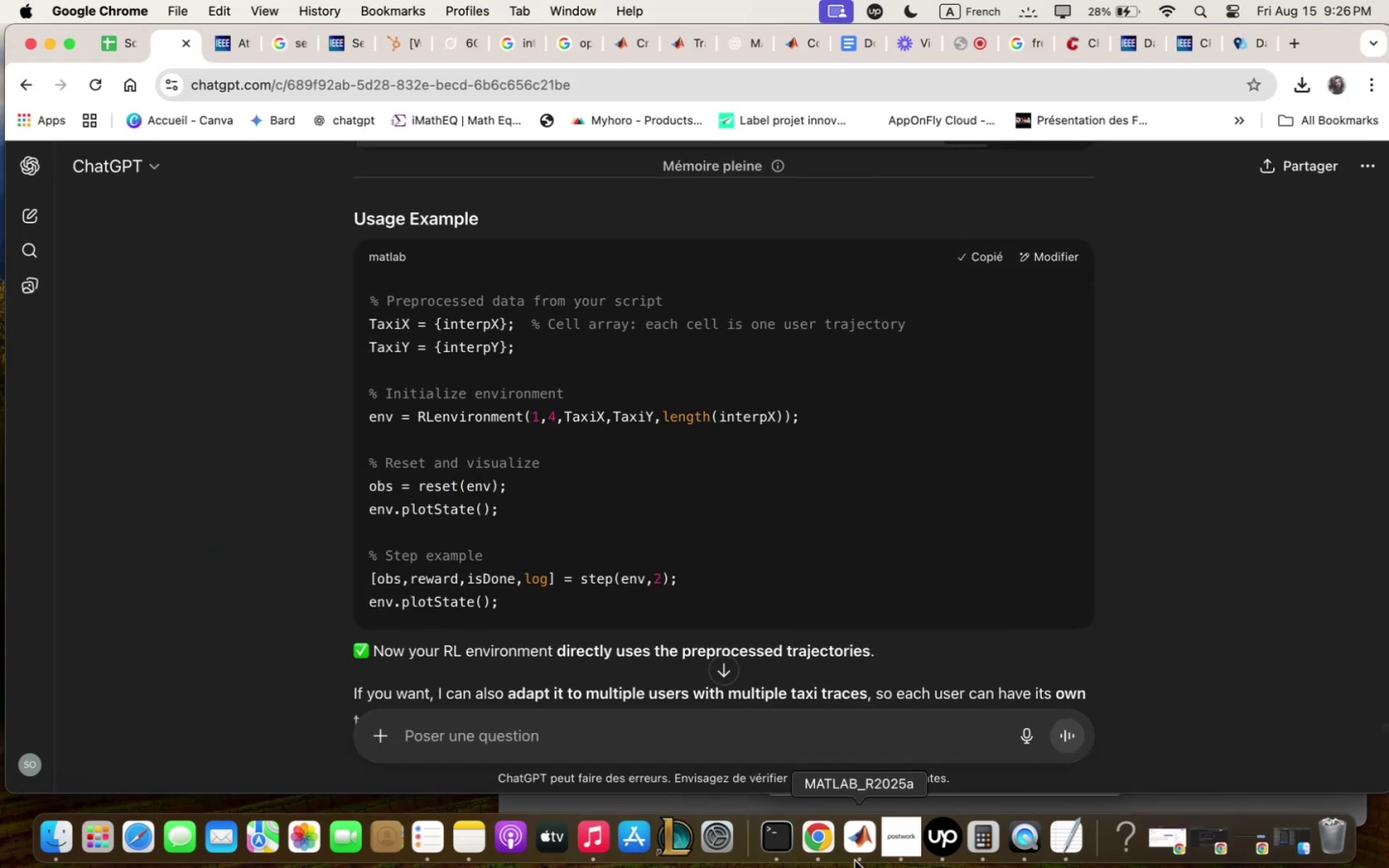 
left_click([854, 859])
 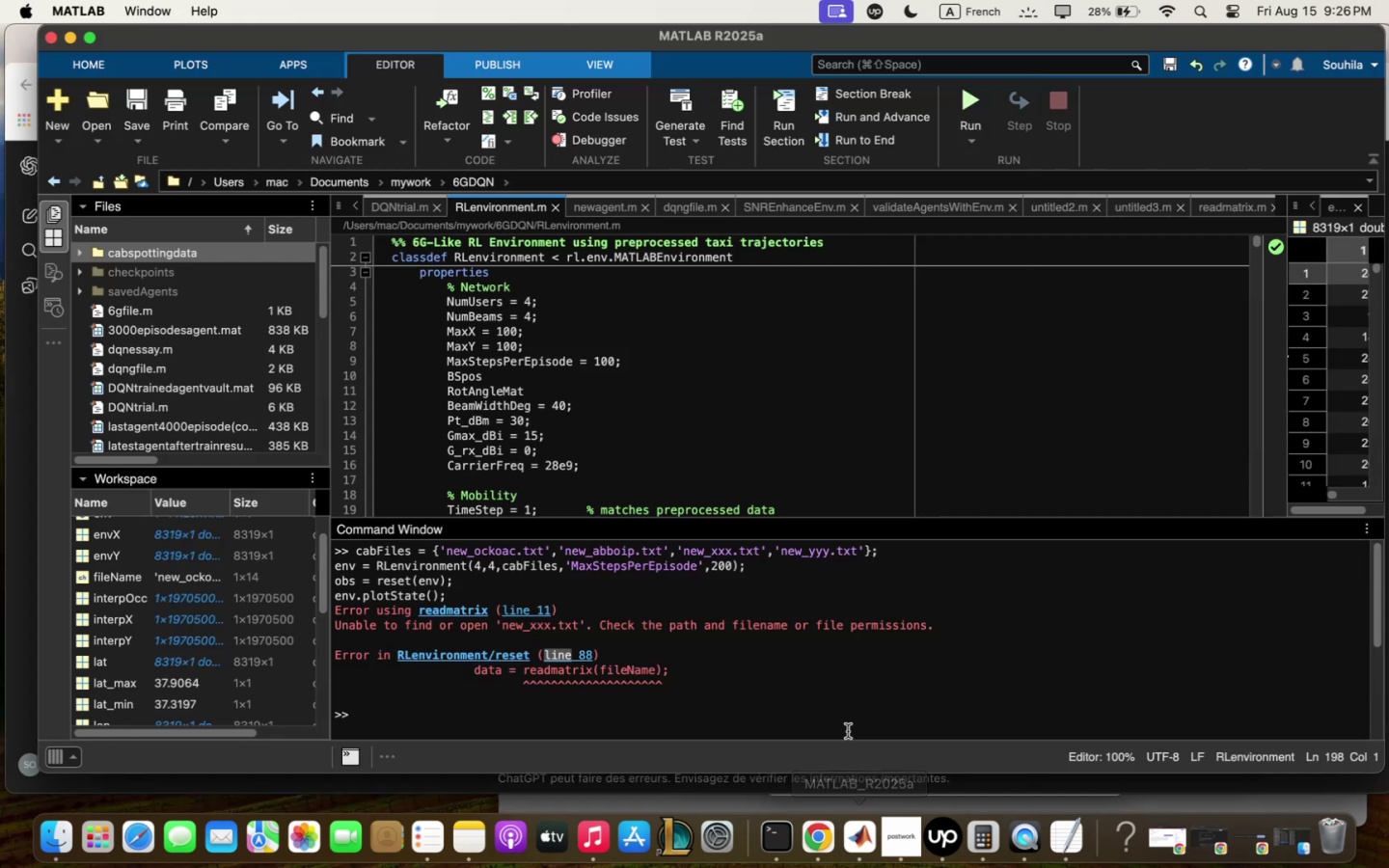 
left_click([848, 731])
 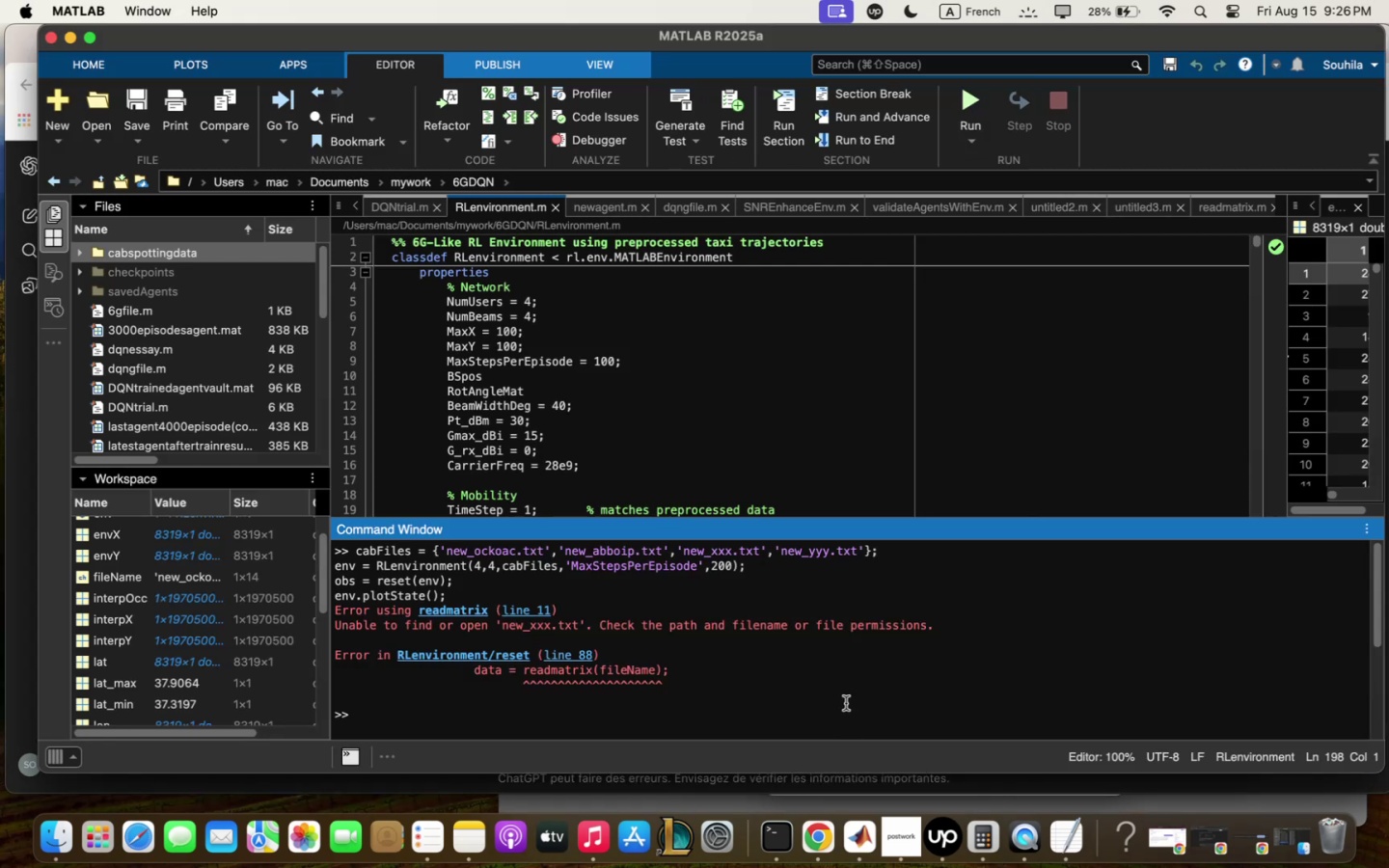 
key(Meta+CommandLeft)
 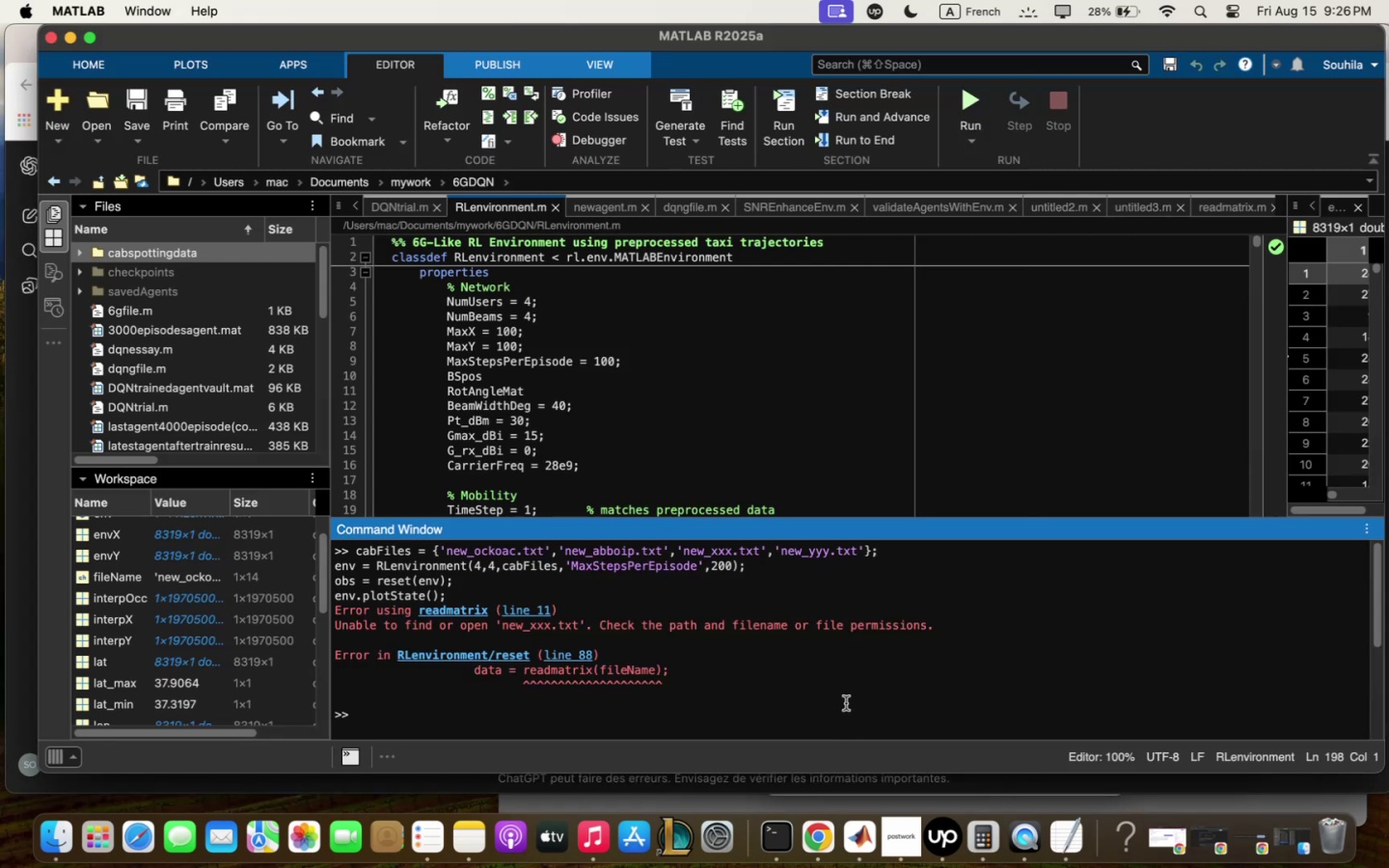 
key(Meta+V)
 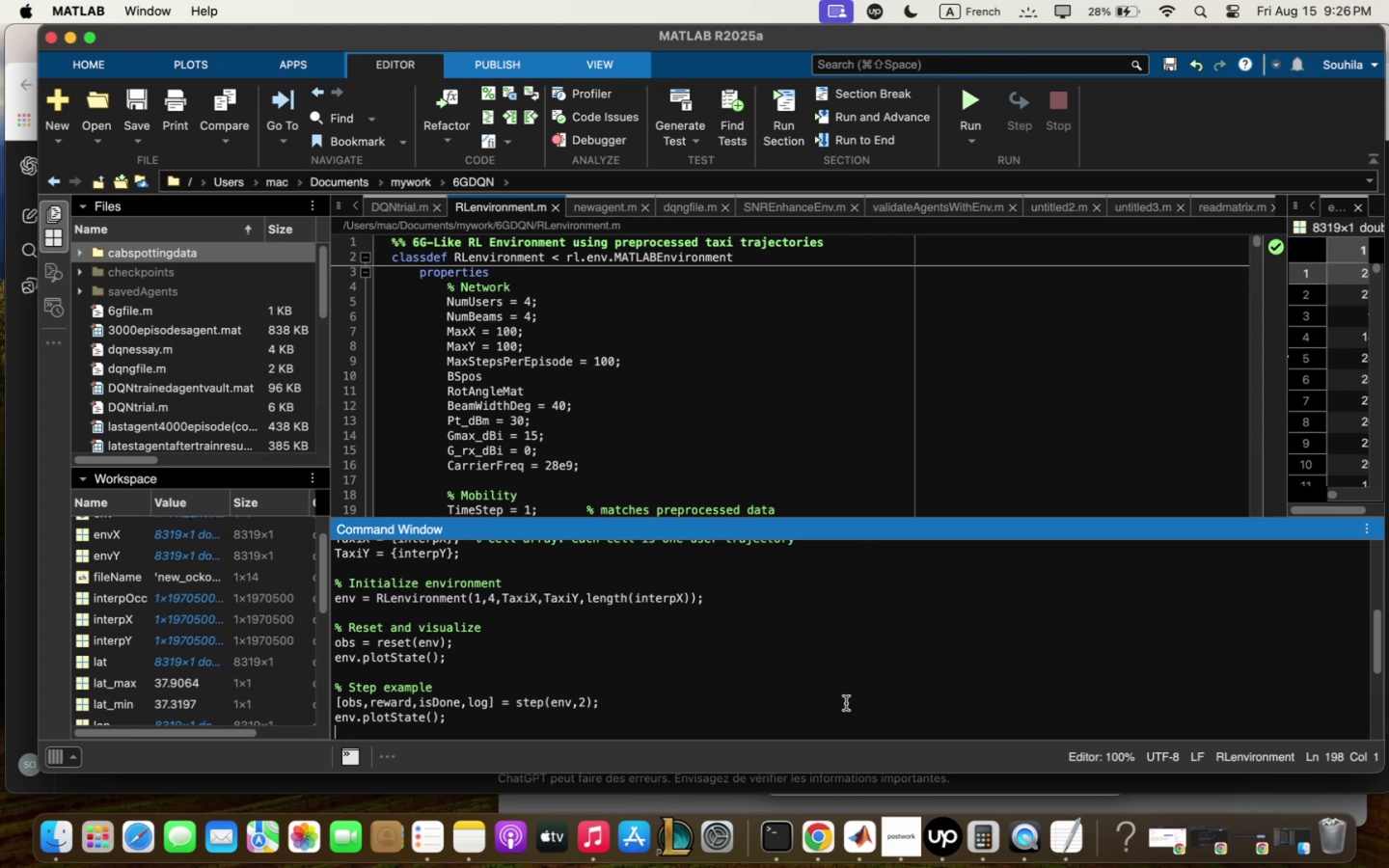 
key(Enter)
 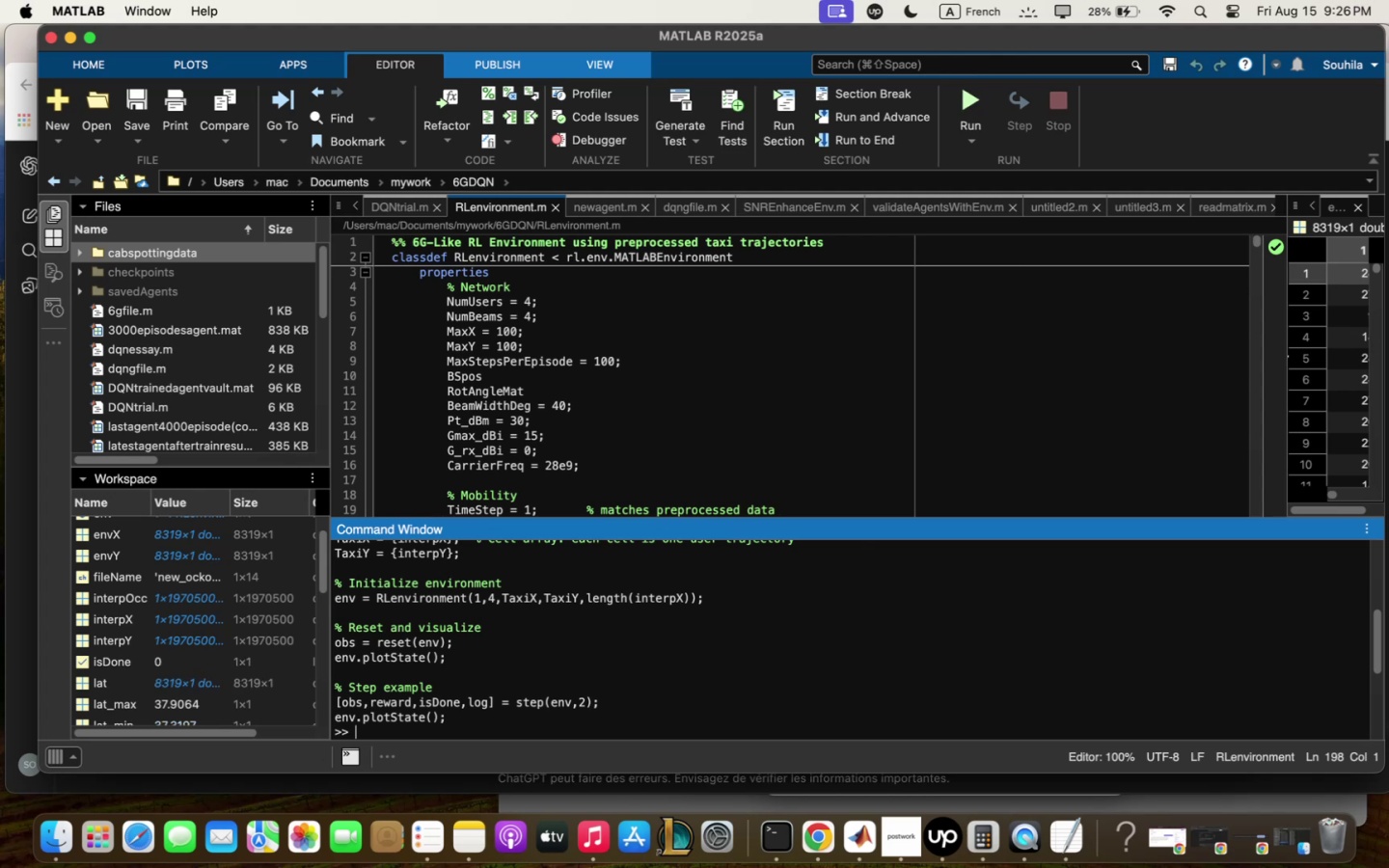 
wait(11.01)
 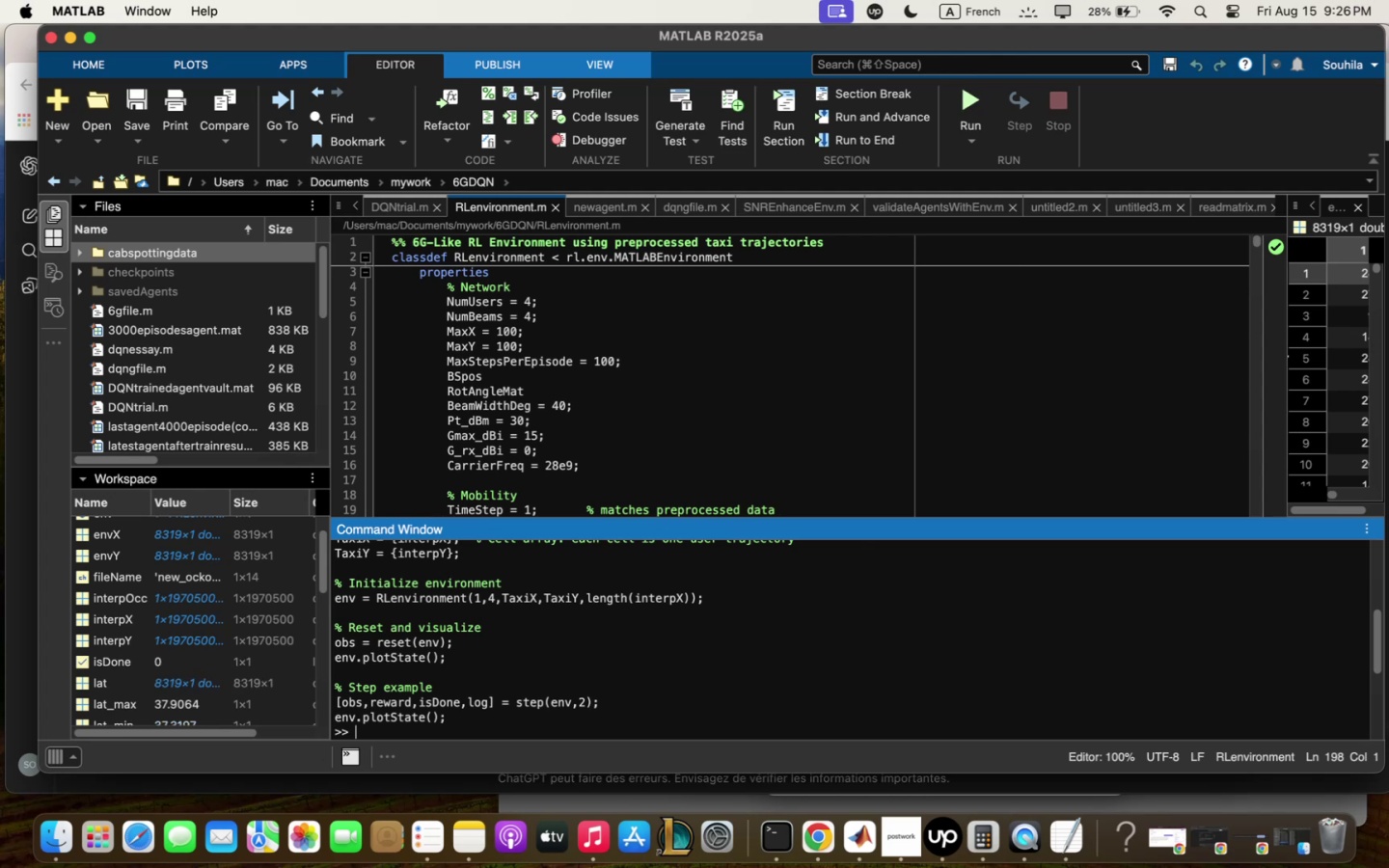 
scroll: coordinate [686, 598], scroll_direction: up, amount: 7.0
 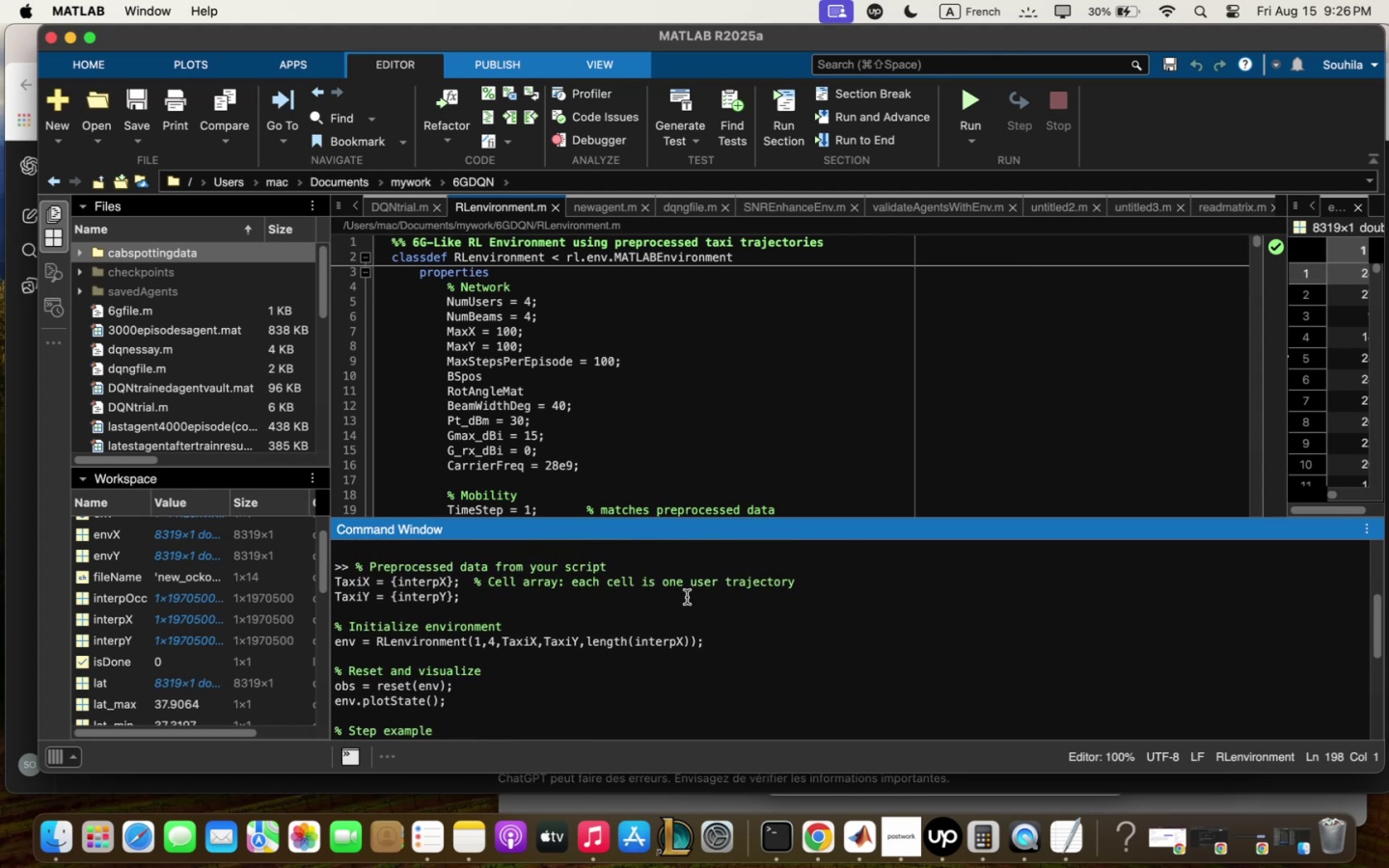 
wait(5.5)
 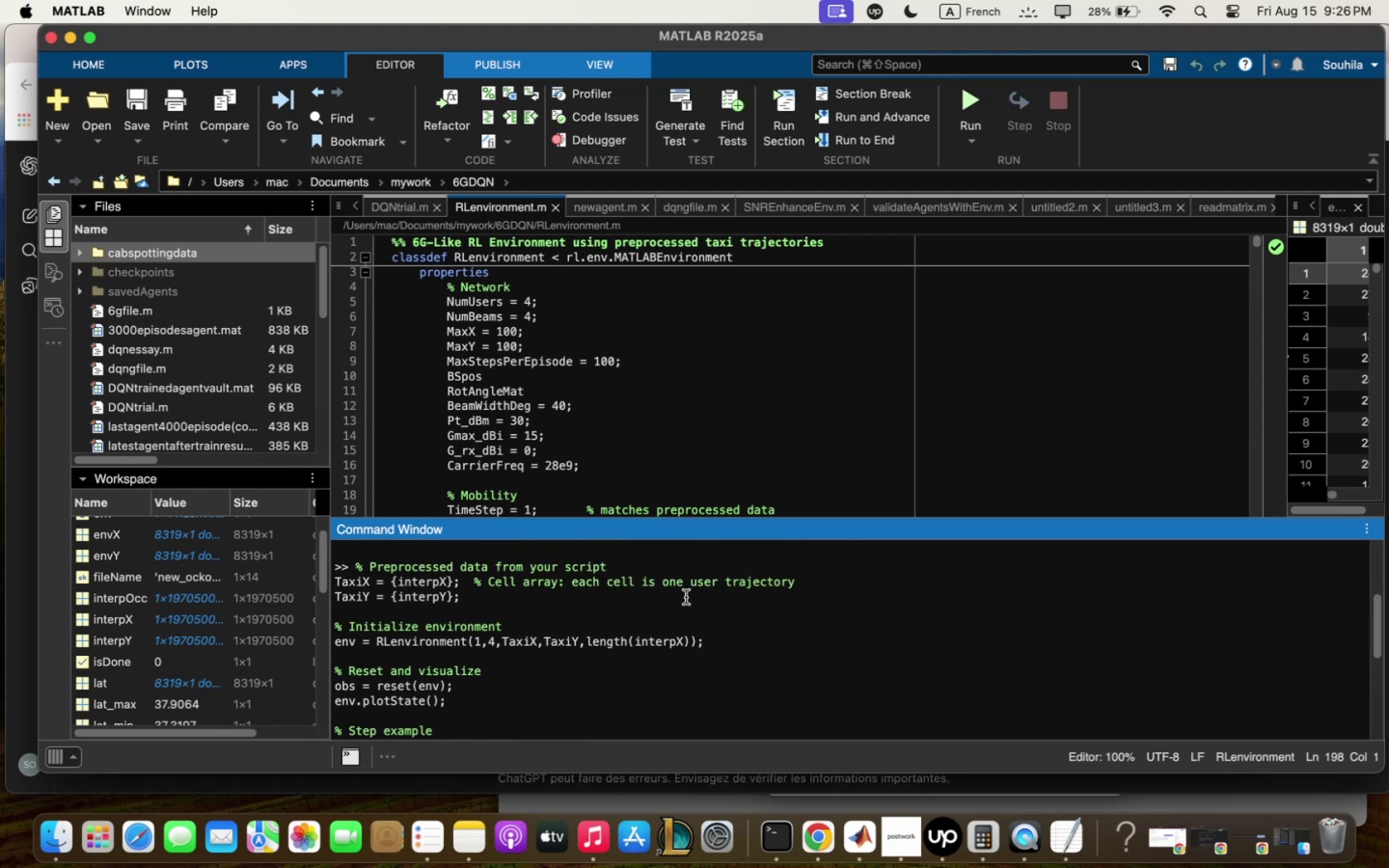 
scroll: coordinate [686, 594], scroll_direction: down, amount: 6.0
 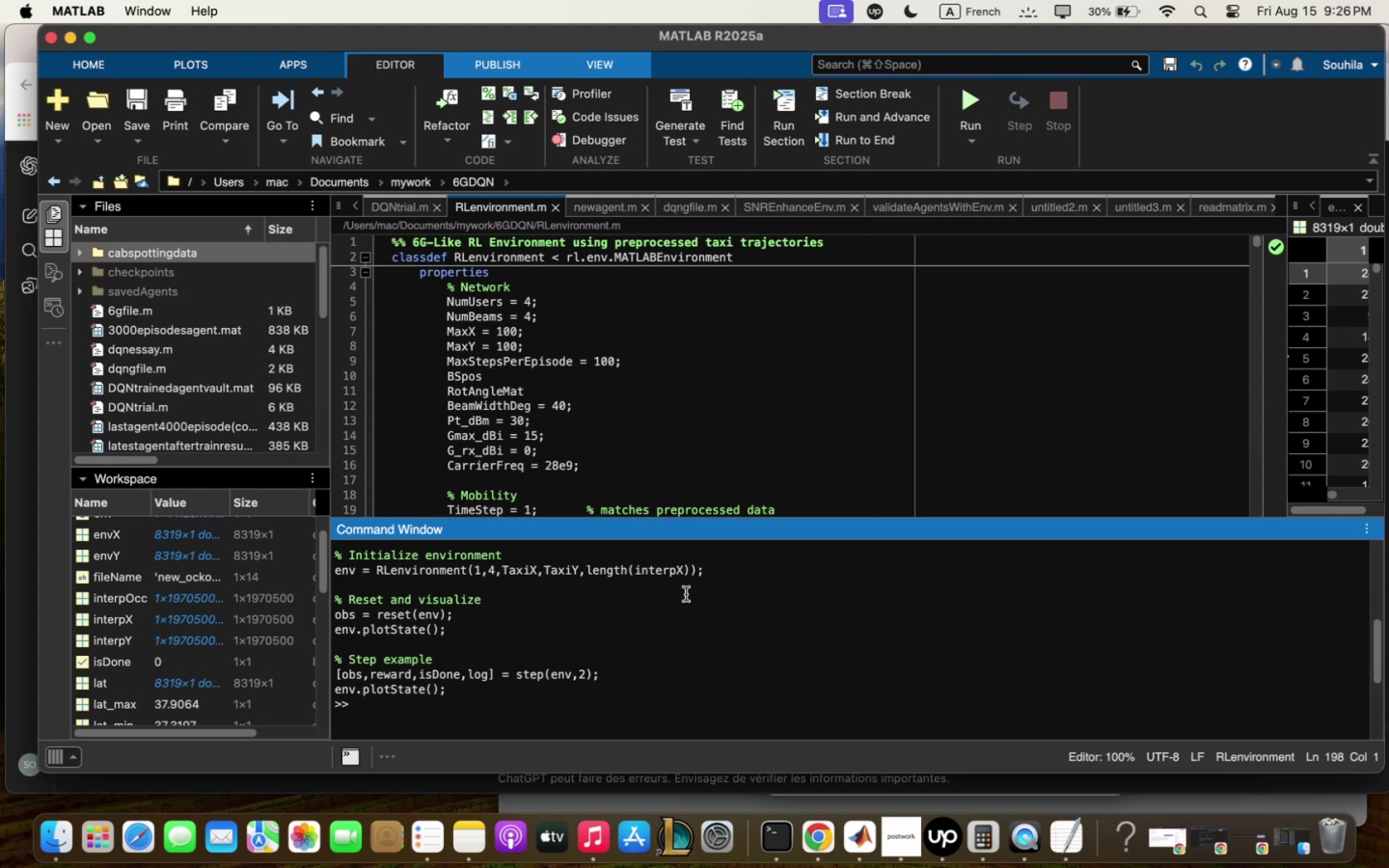 
wait(8.45)
 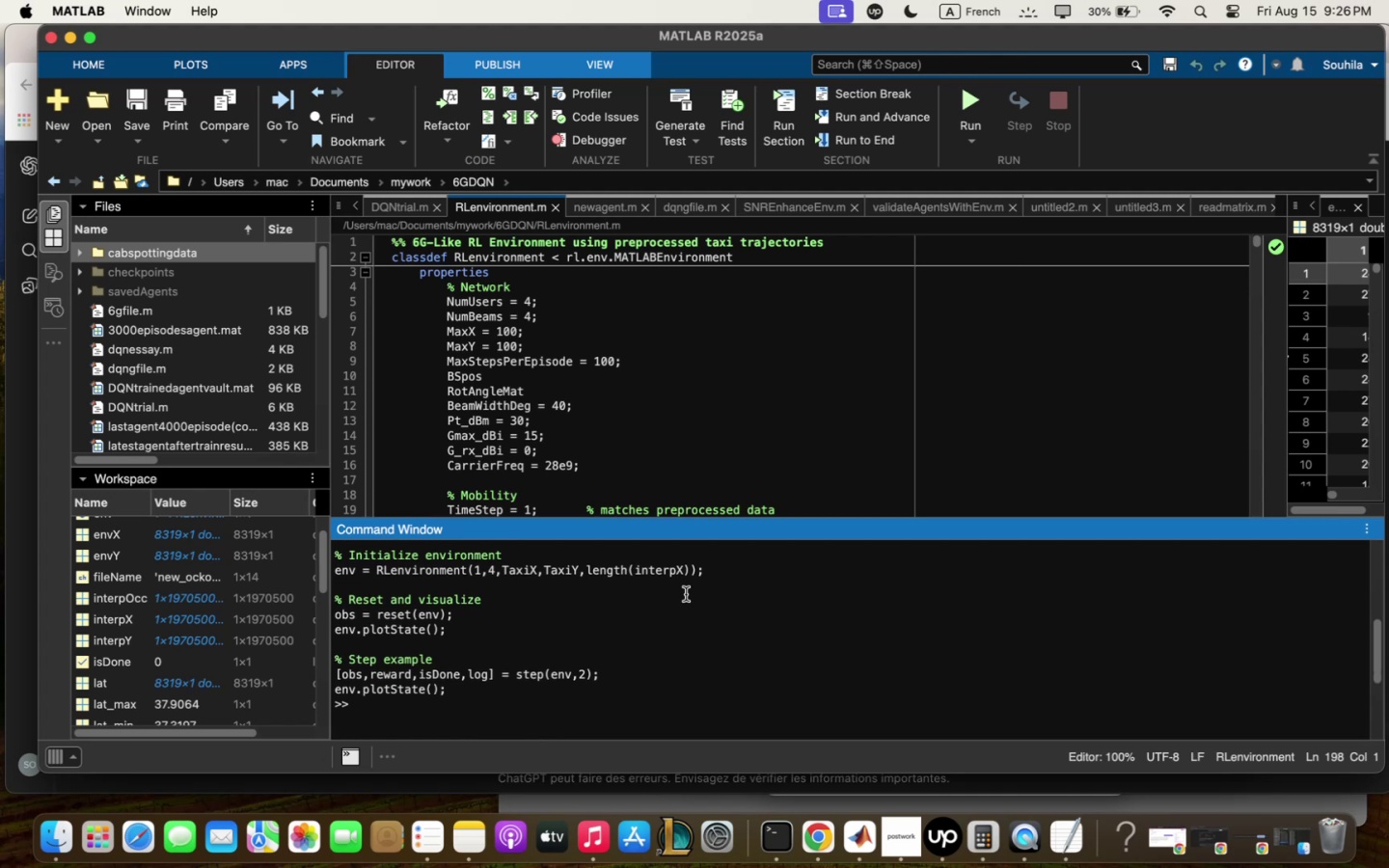 
scroll: coordinate [1053, 334], scroll_direction: up, amount: 4.0
 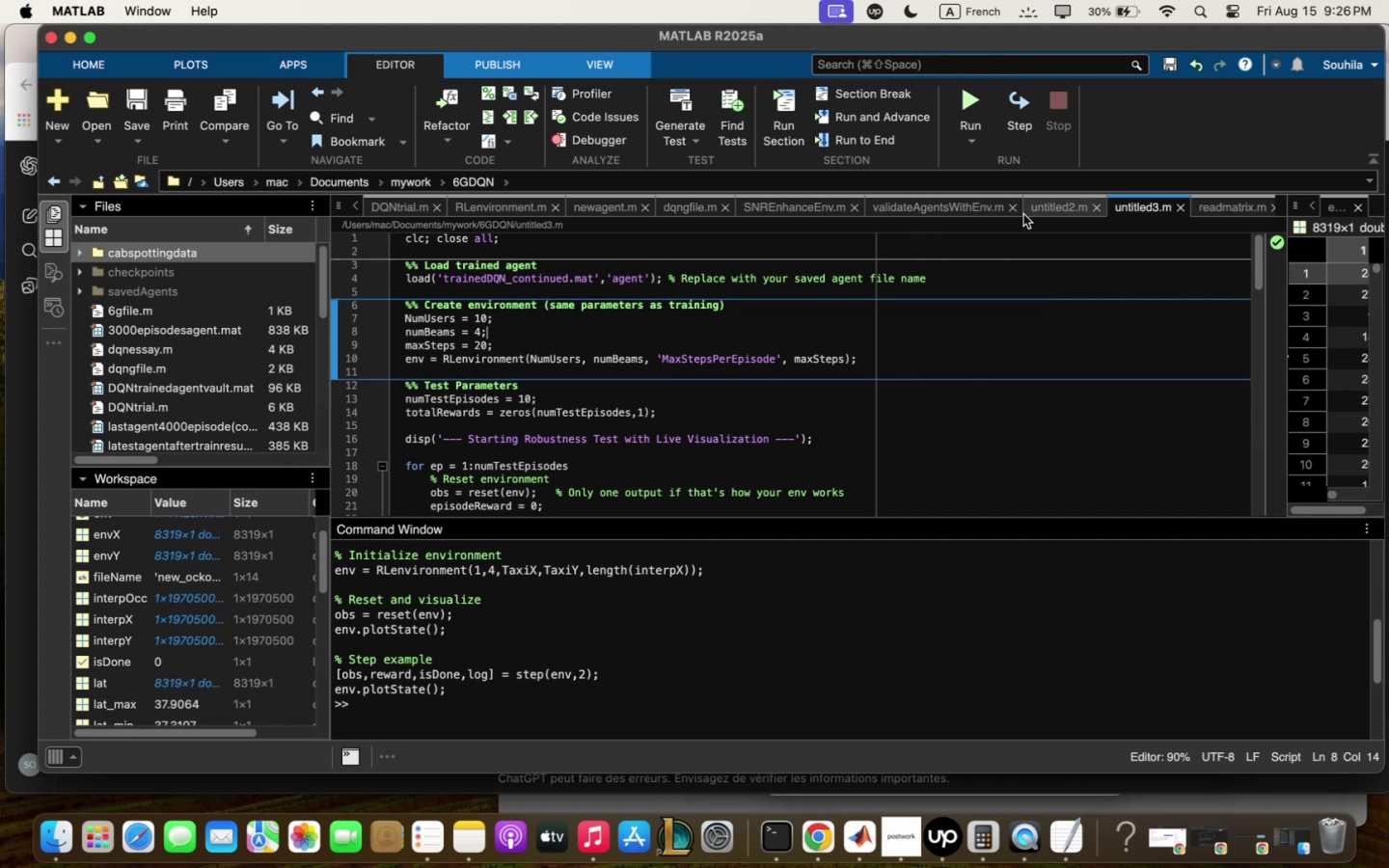 
left_click([1048, 213])
 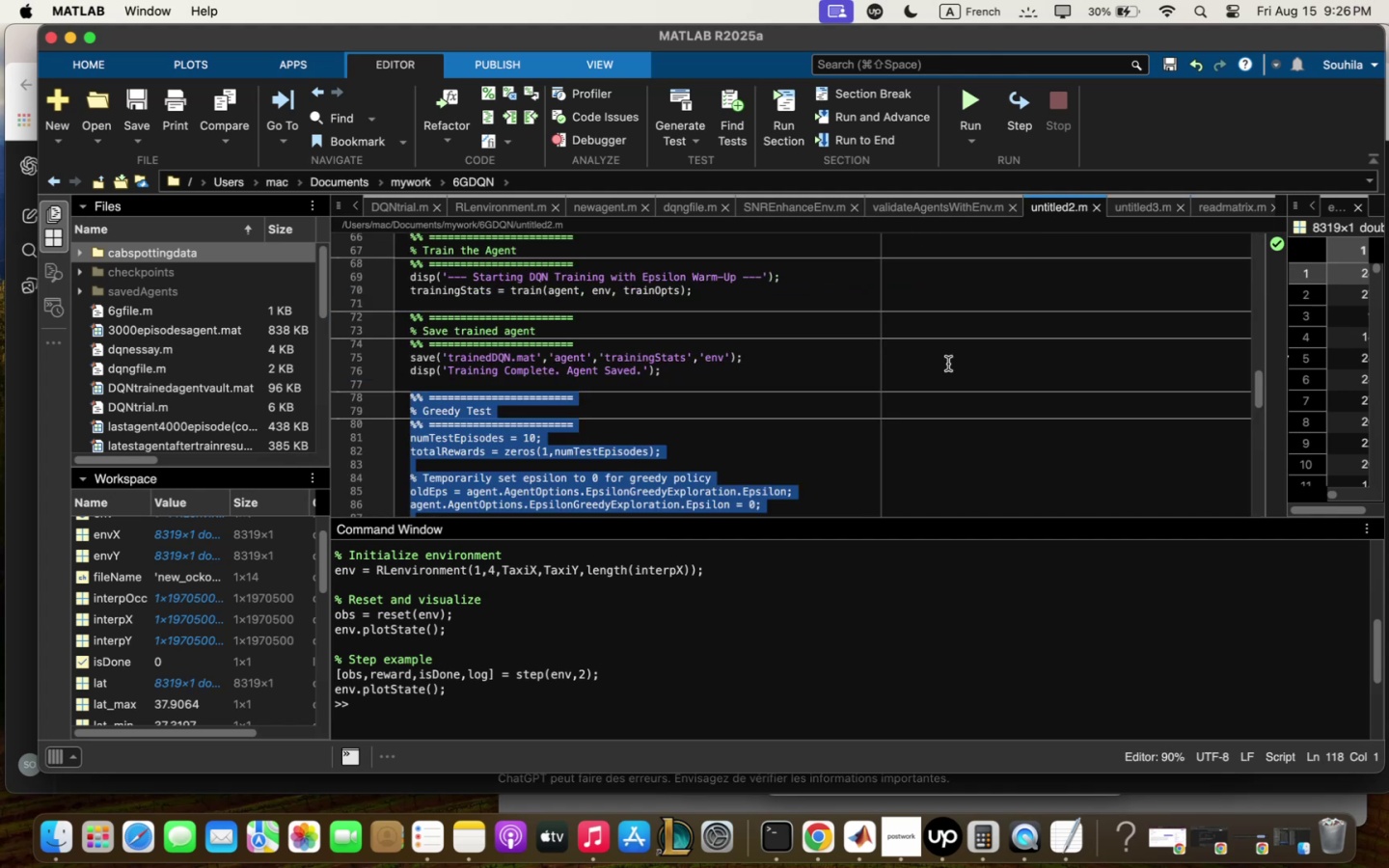 
scroll: coordinate [945, 371], scroll_direction: up, amount: 28.0
 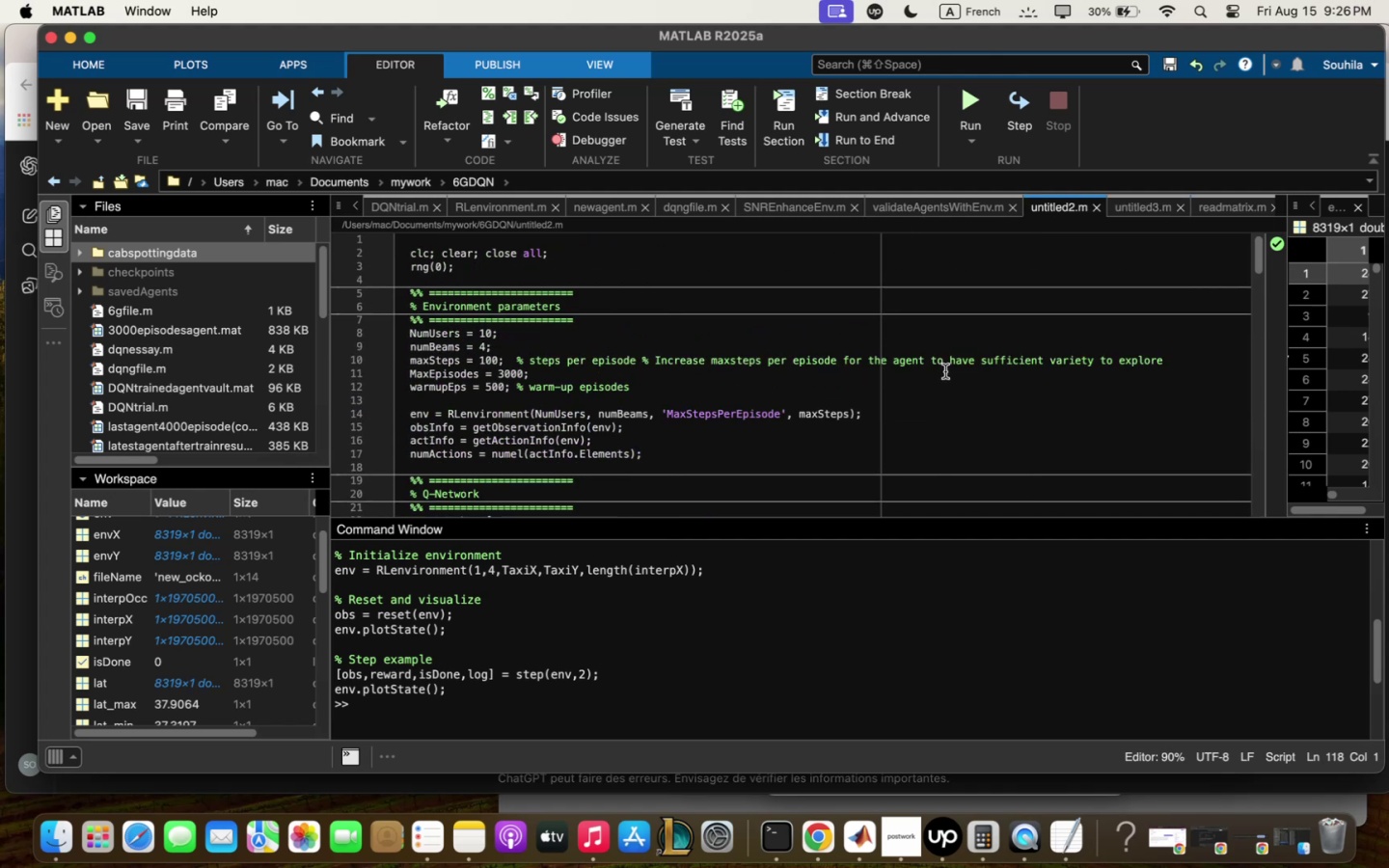 
left_click([945, 371])
 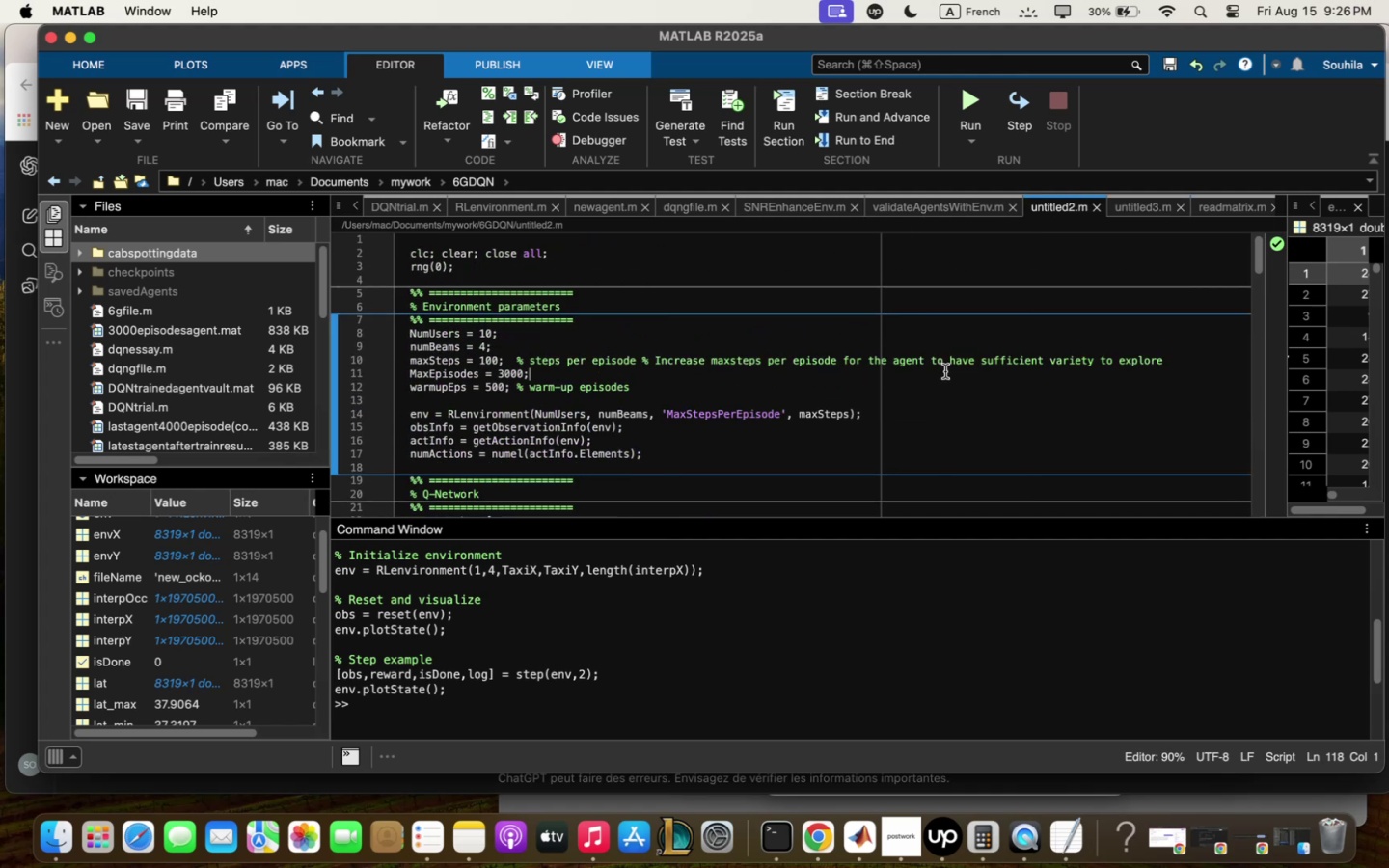 
key(Meta+Q)
 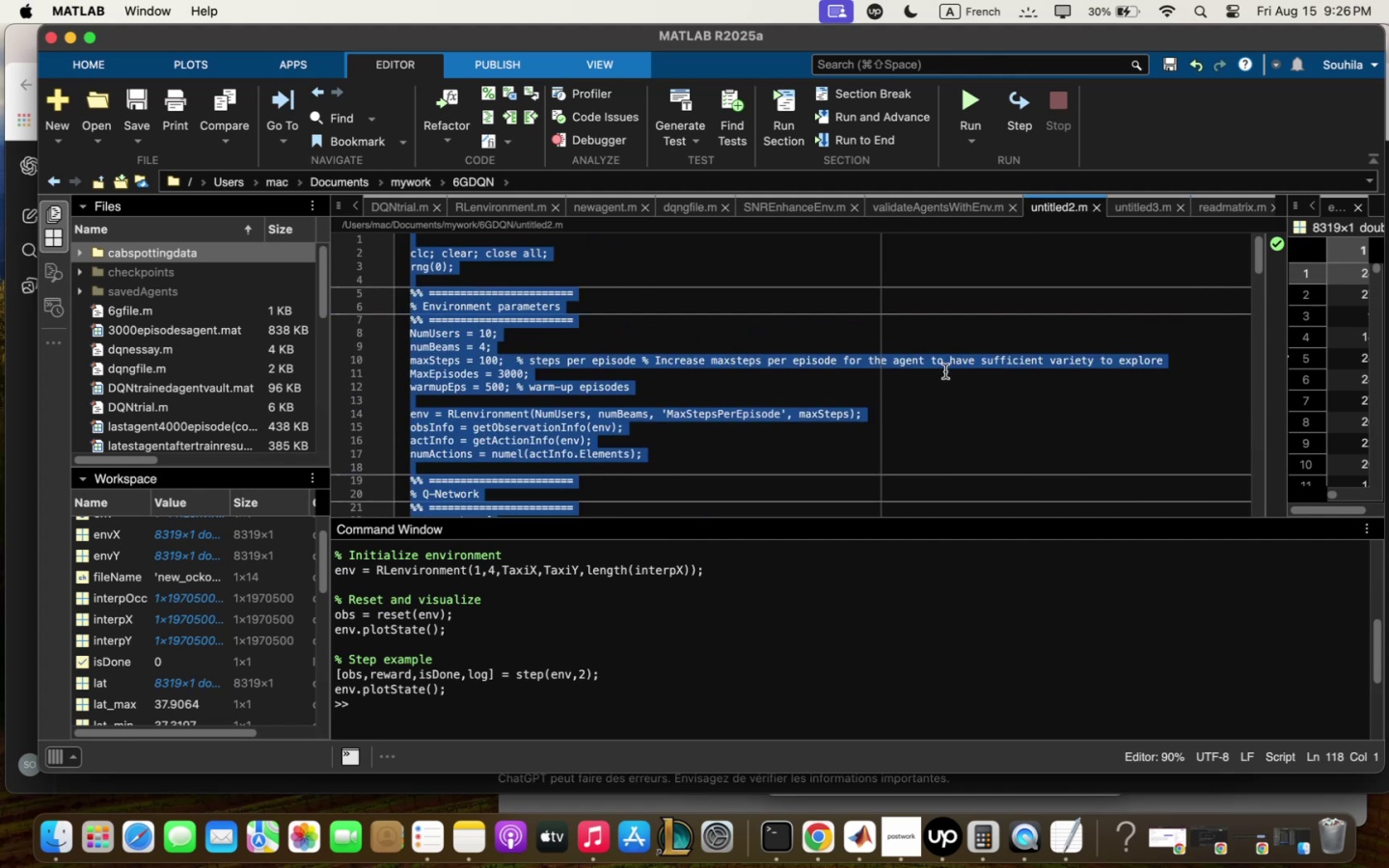 
key(Meta+C)
 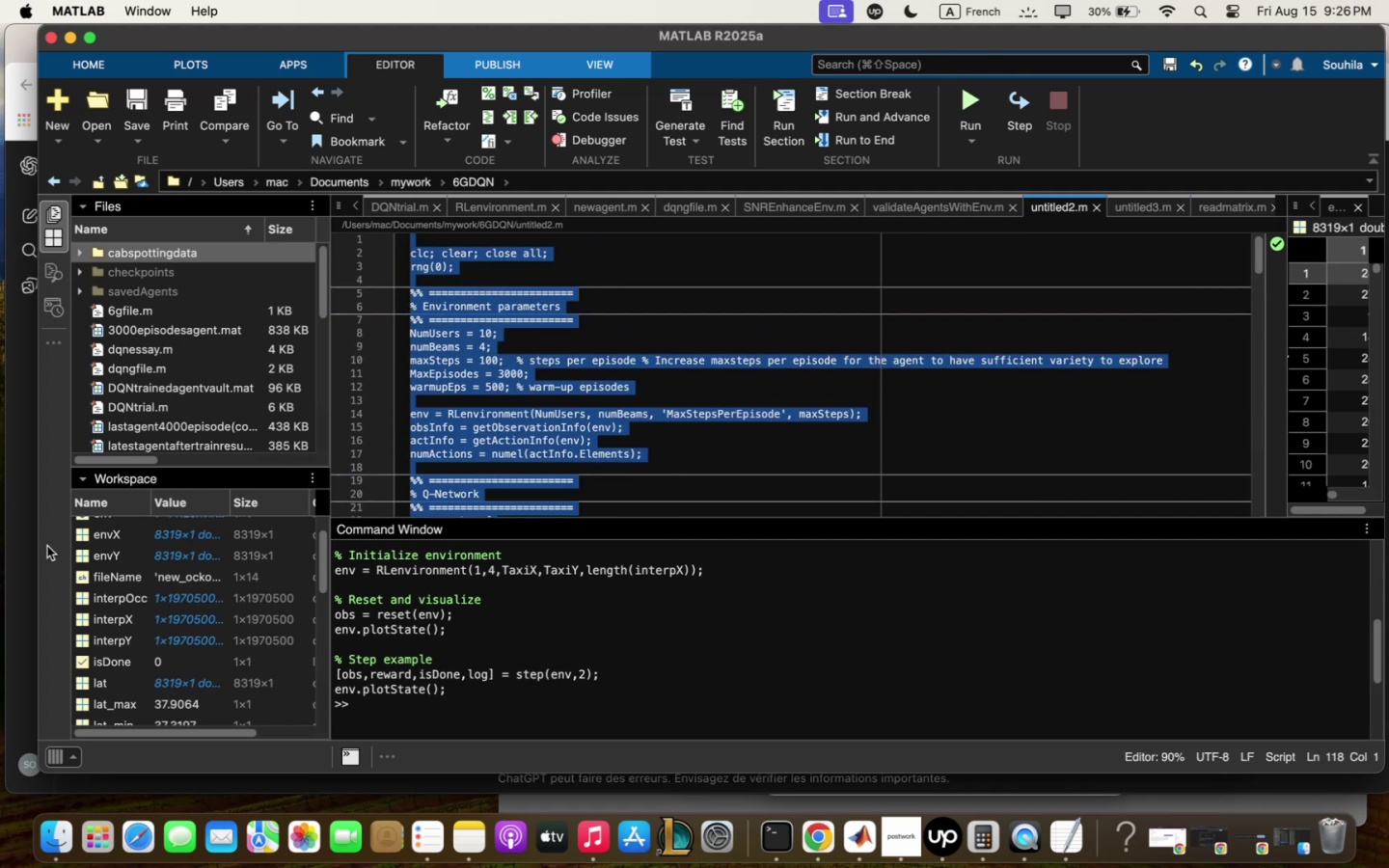 
left_click([31, 547])
 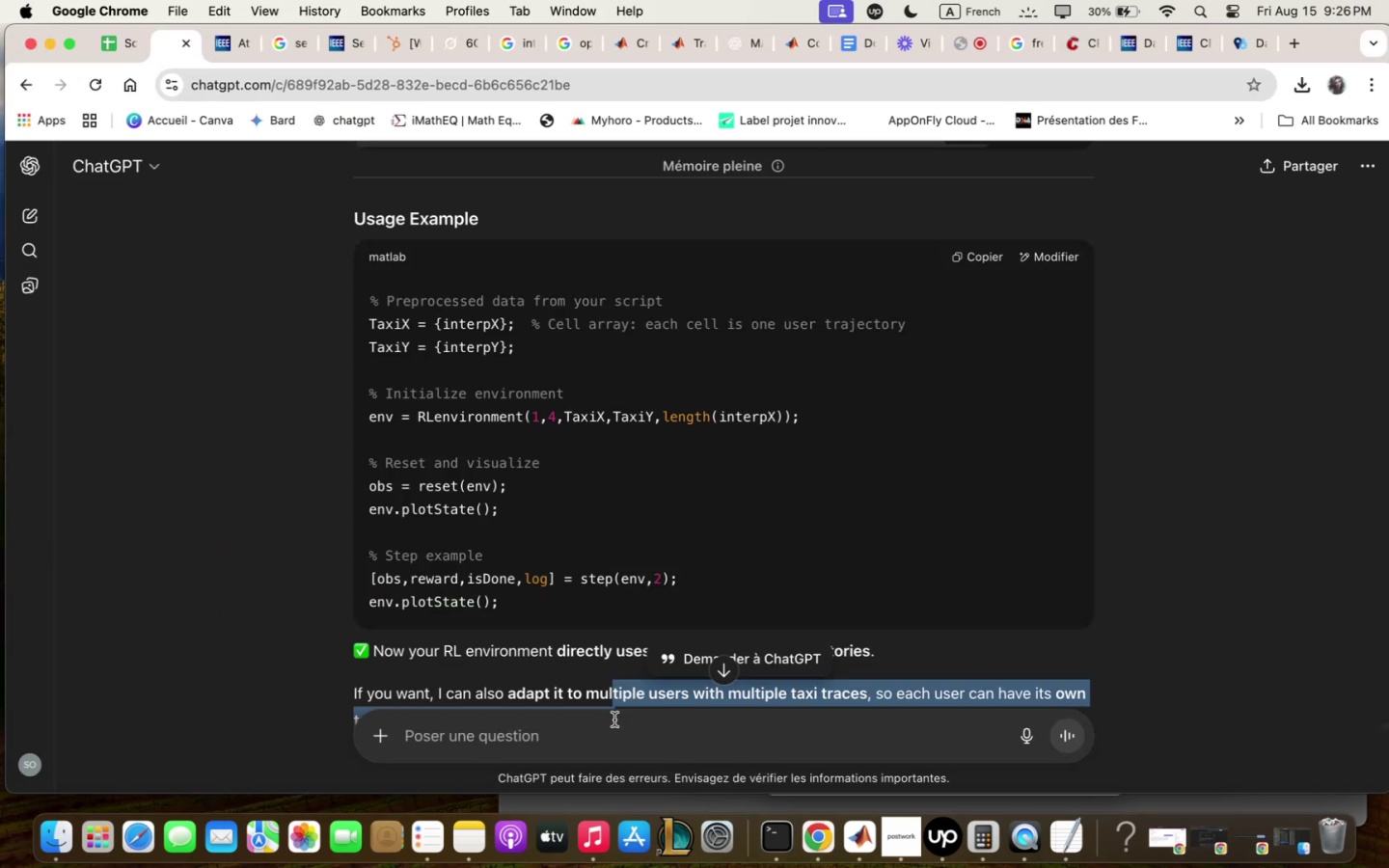 
left_click([613, 727])
 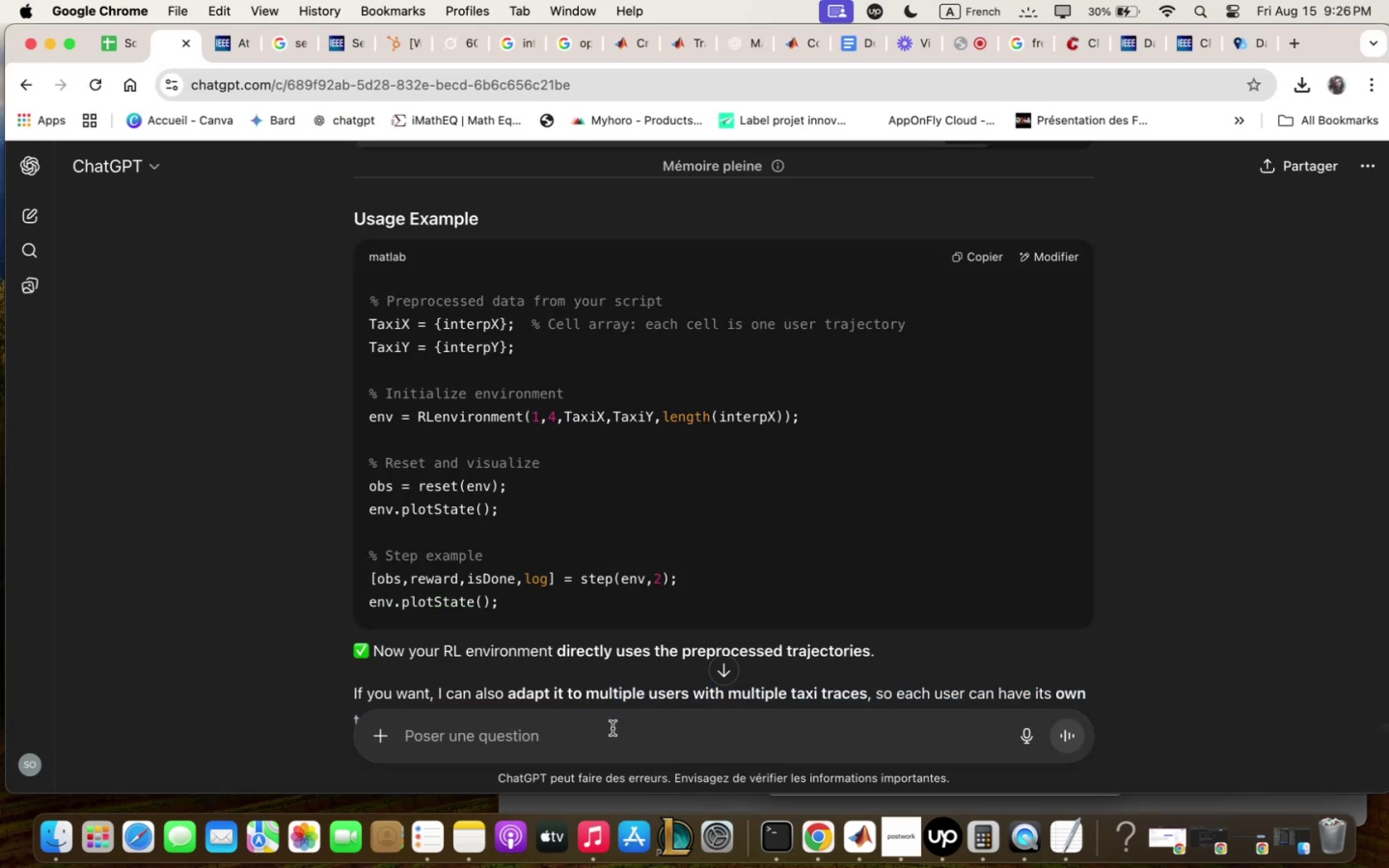 
type(s)
key(Backspace)
type(is ;y trqining script rwe)
key(Backspace)
key(Backspace)
type(eqdy qnd qdqb)
key(Backspace)
type(pterd)
key(Backspace)
key(Backspace)
type(d to this dqtq introducing . )
 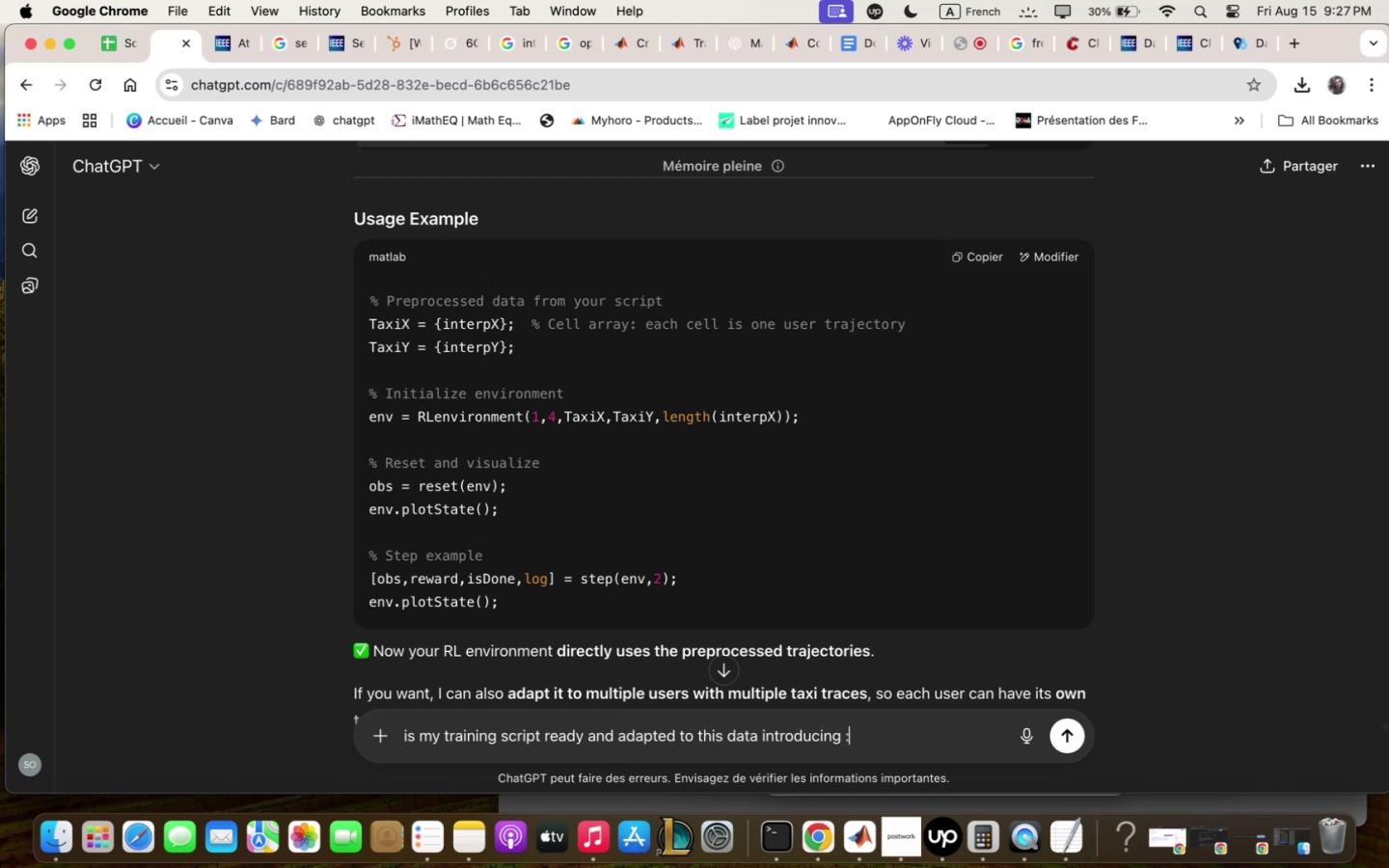 
key(Meta+CommandLeft)
 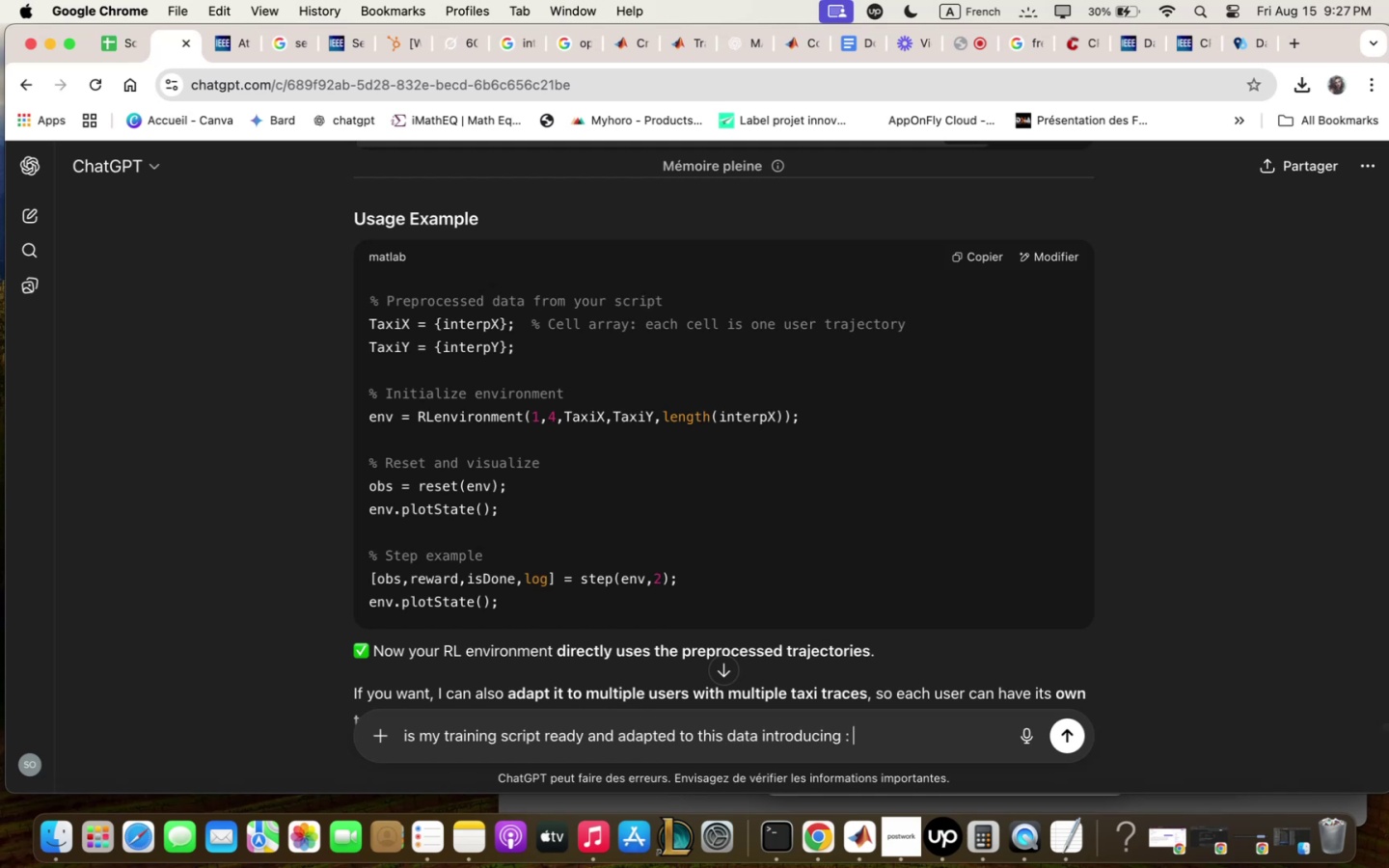 
key(Meta+V)
 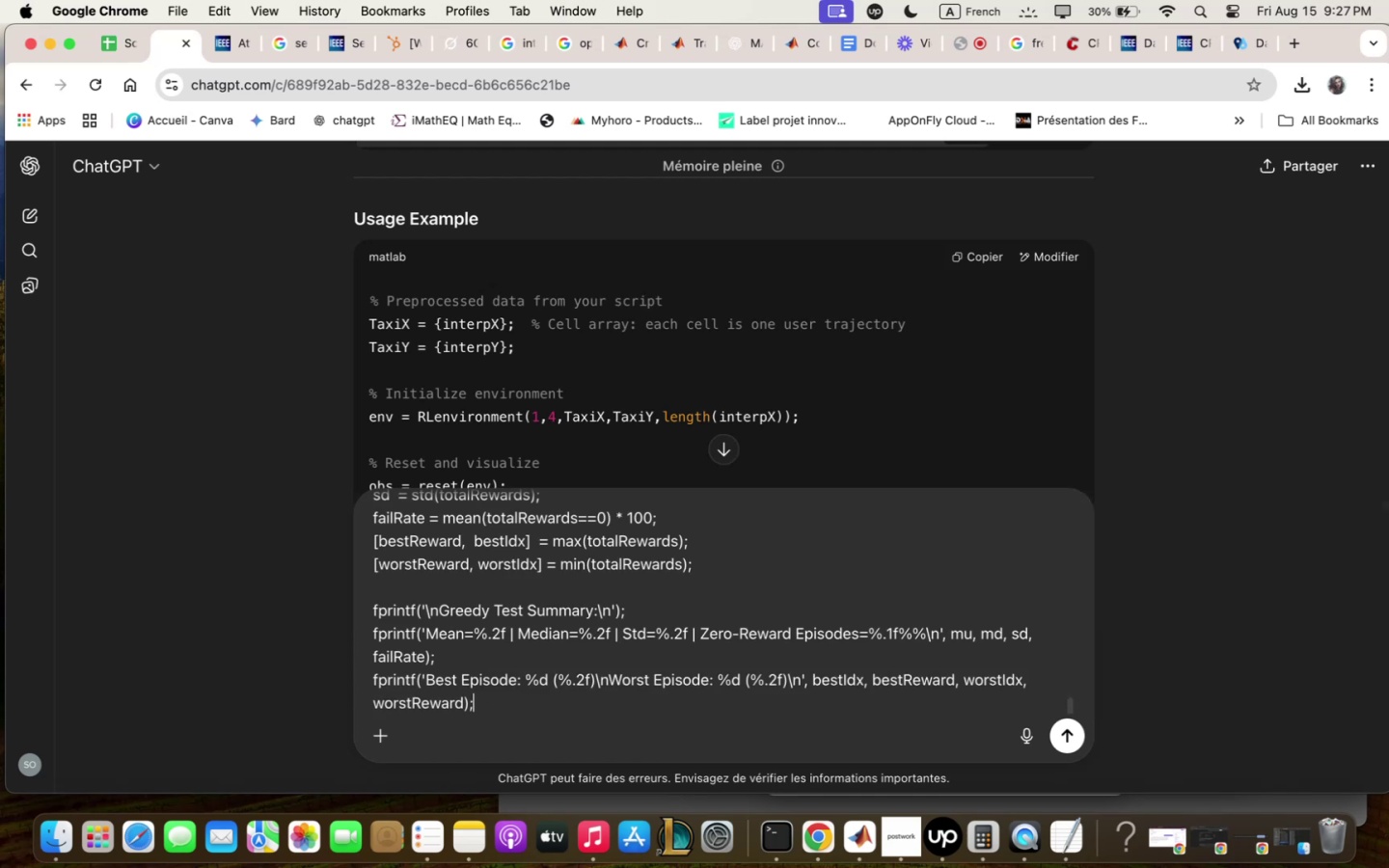 
key(Enter)
 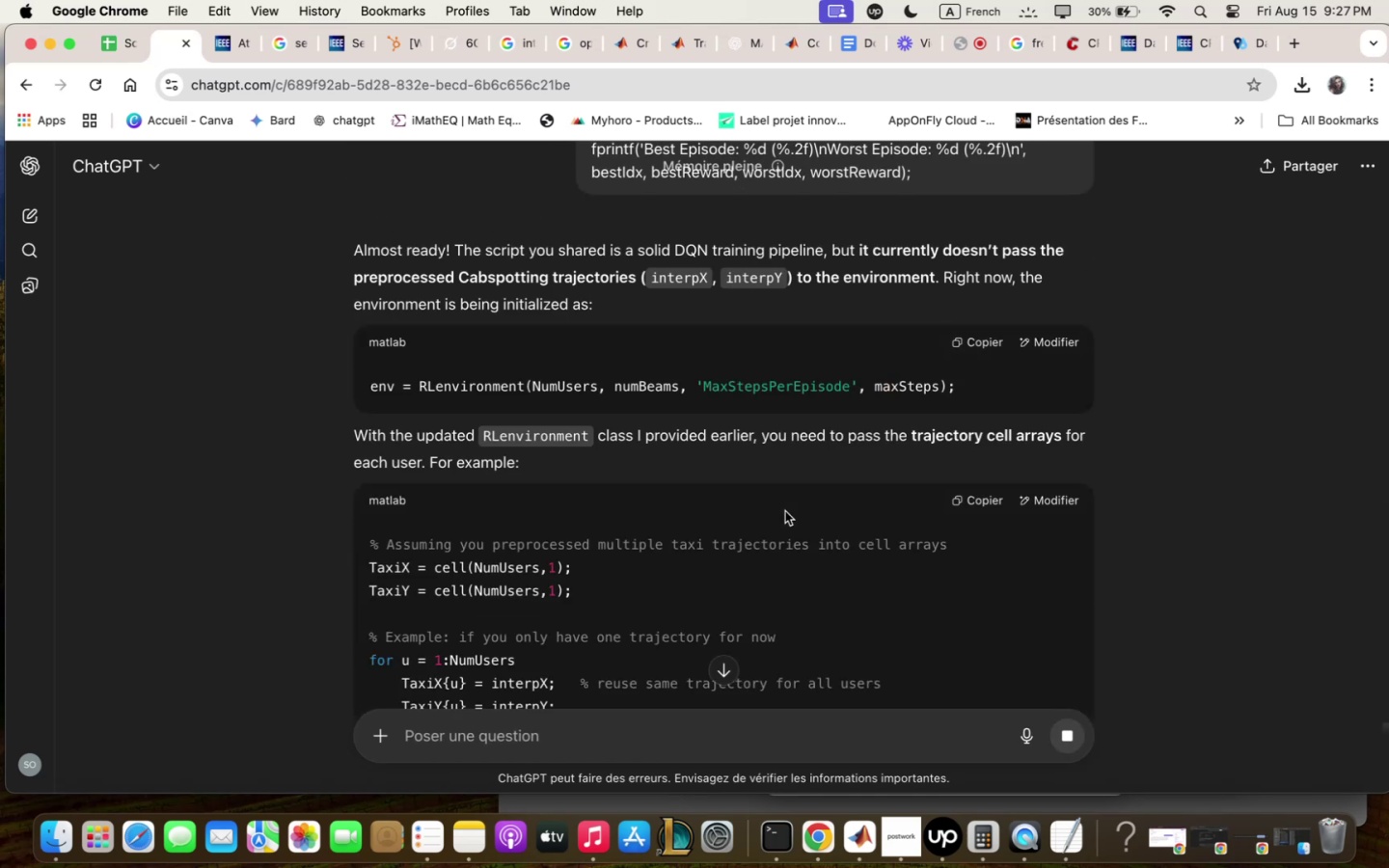 
wait(6.54)
 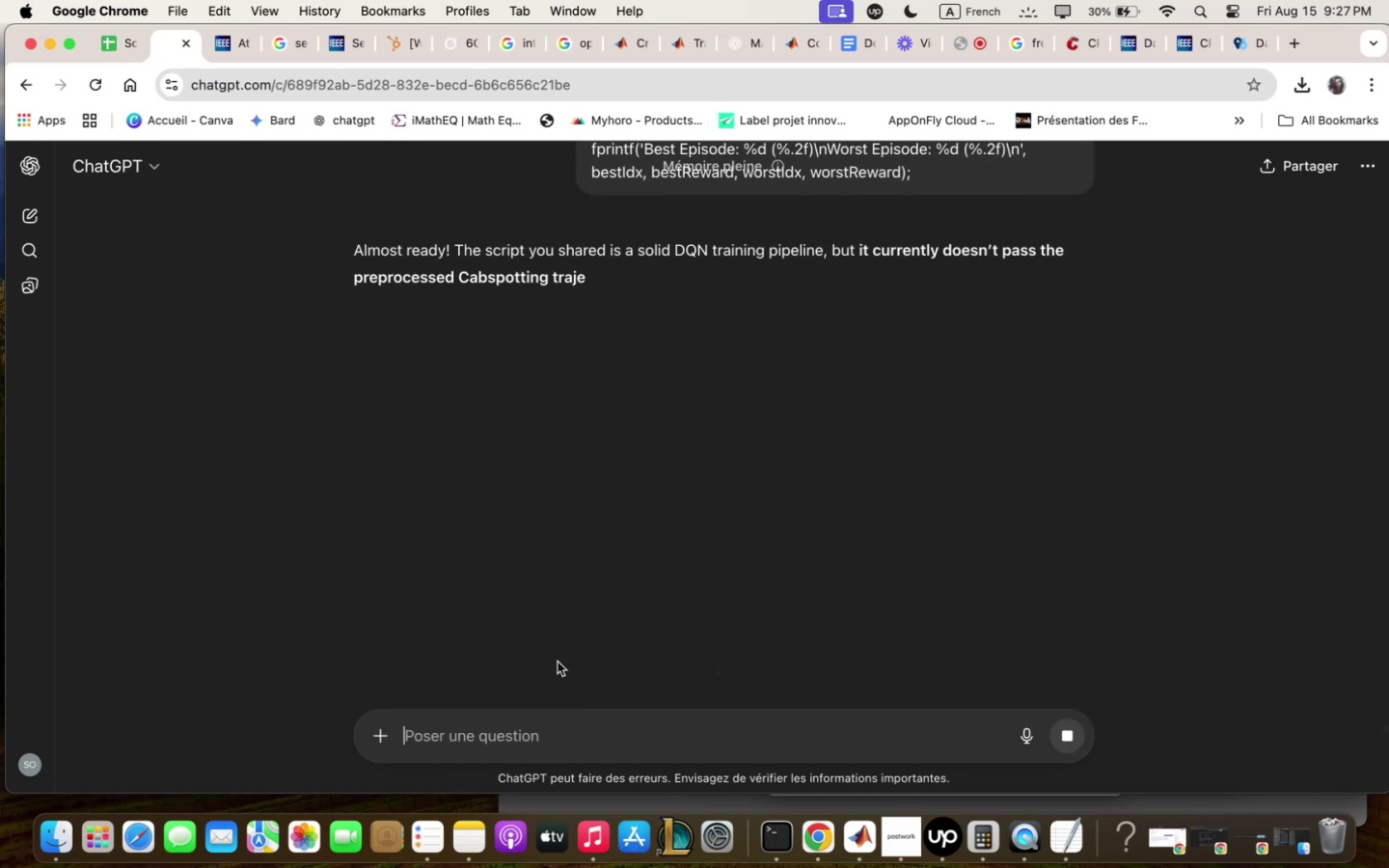 
scroll: coordinate [785, 511], scroll_direction: down, amount: 5.0
 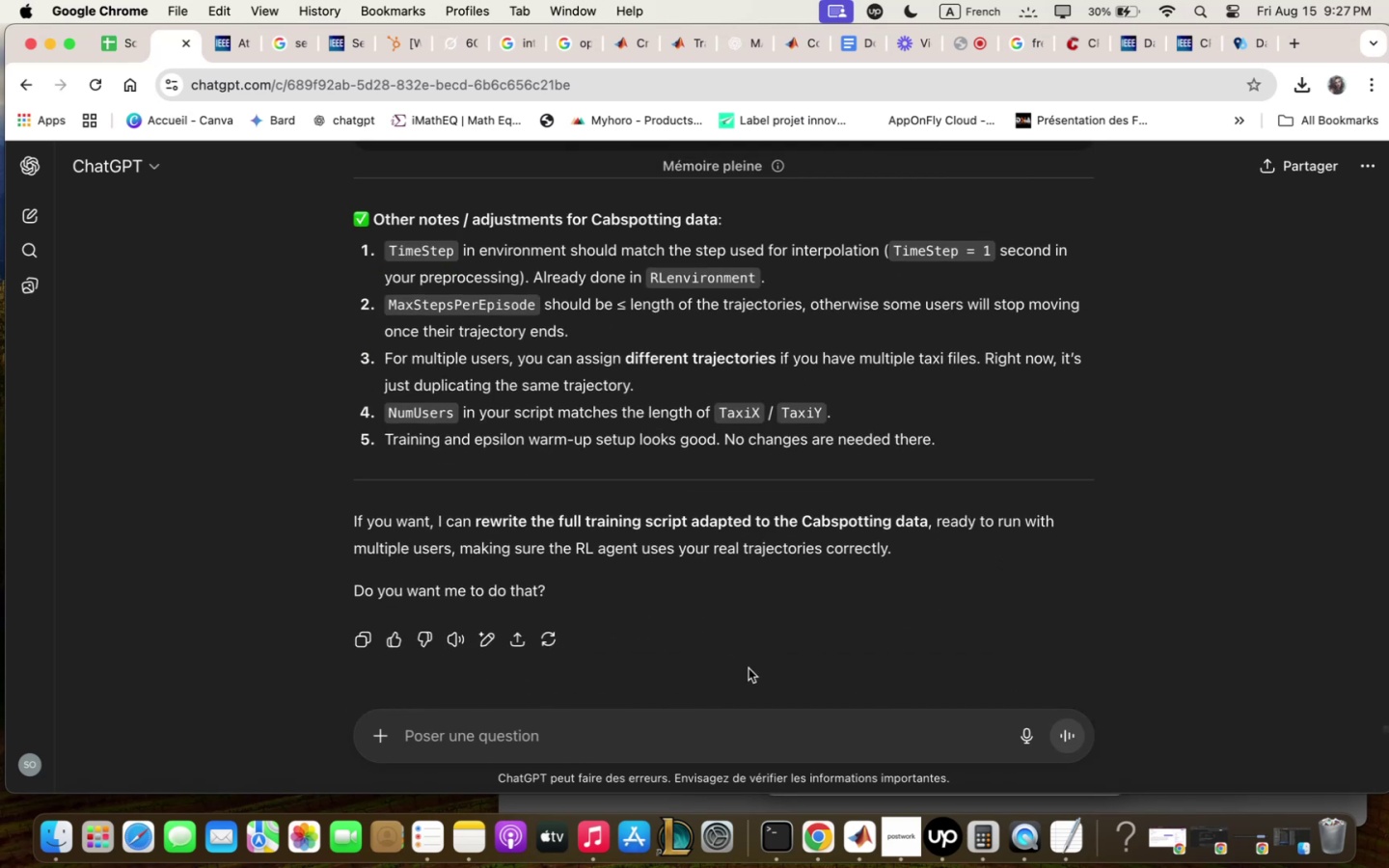 
left_click([729, 749])
 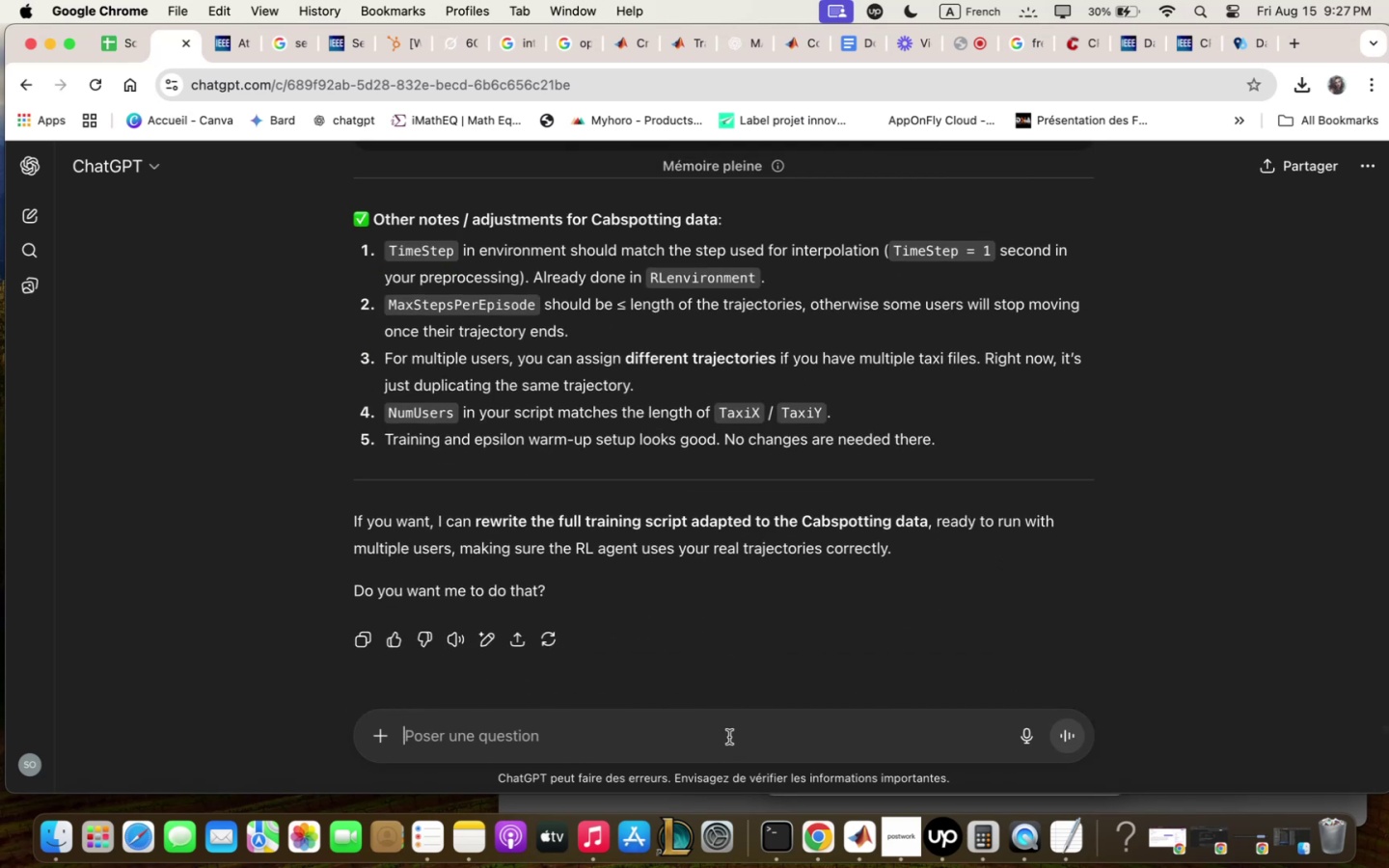 
left_click([729, 737])
 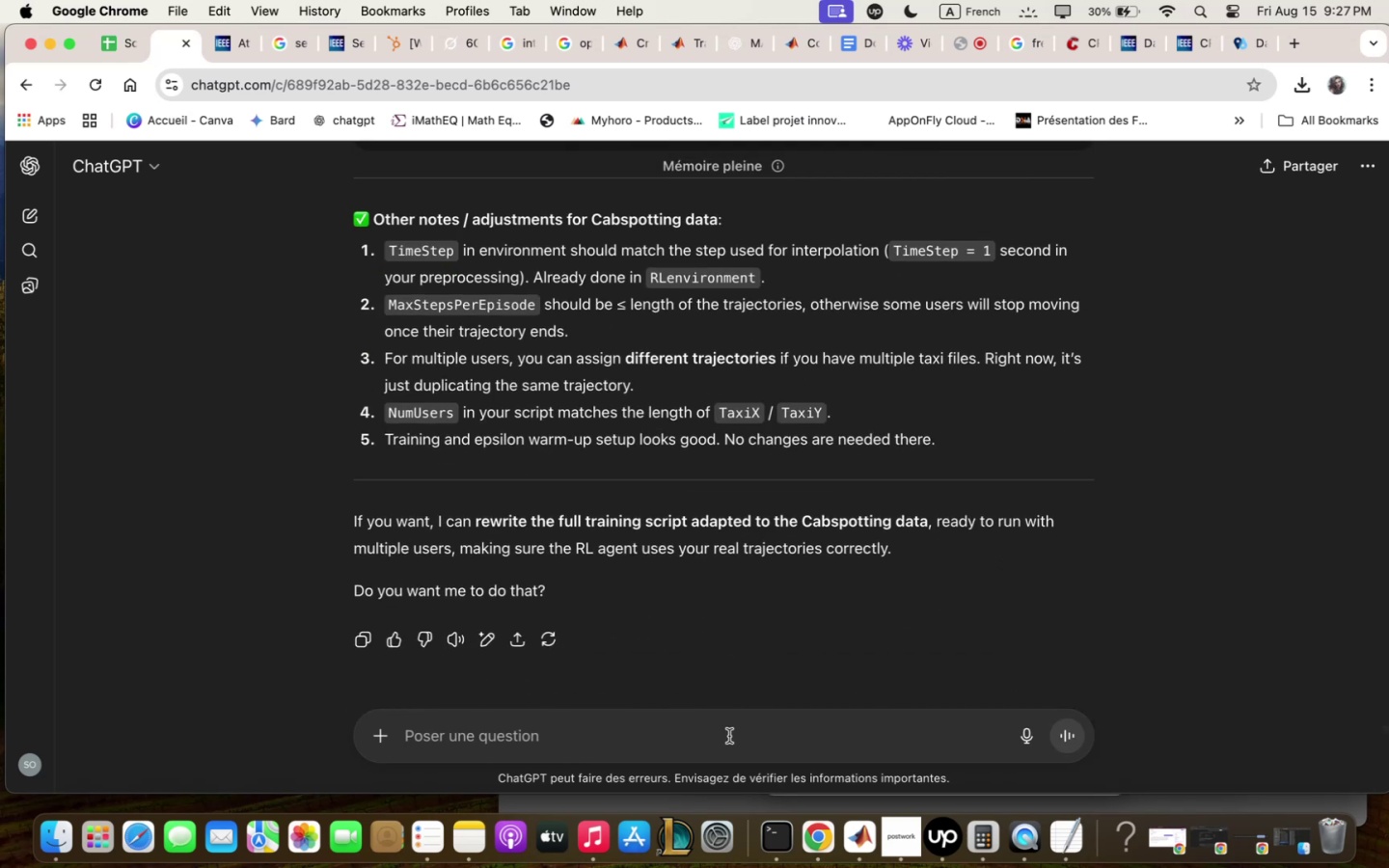 
type(yes)
 